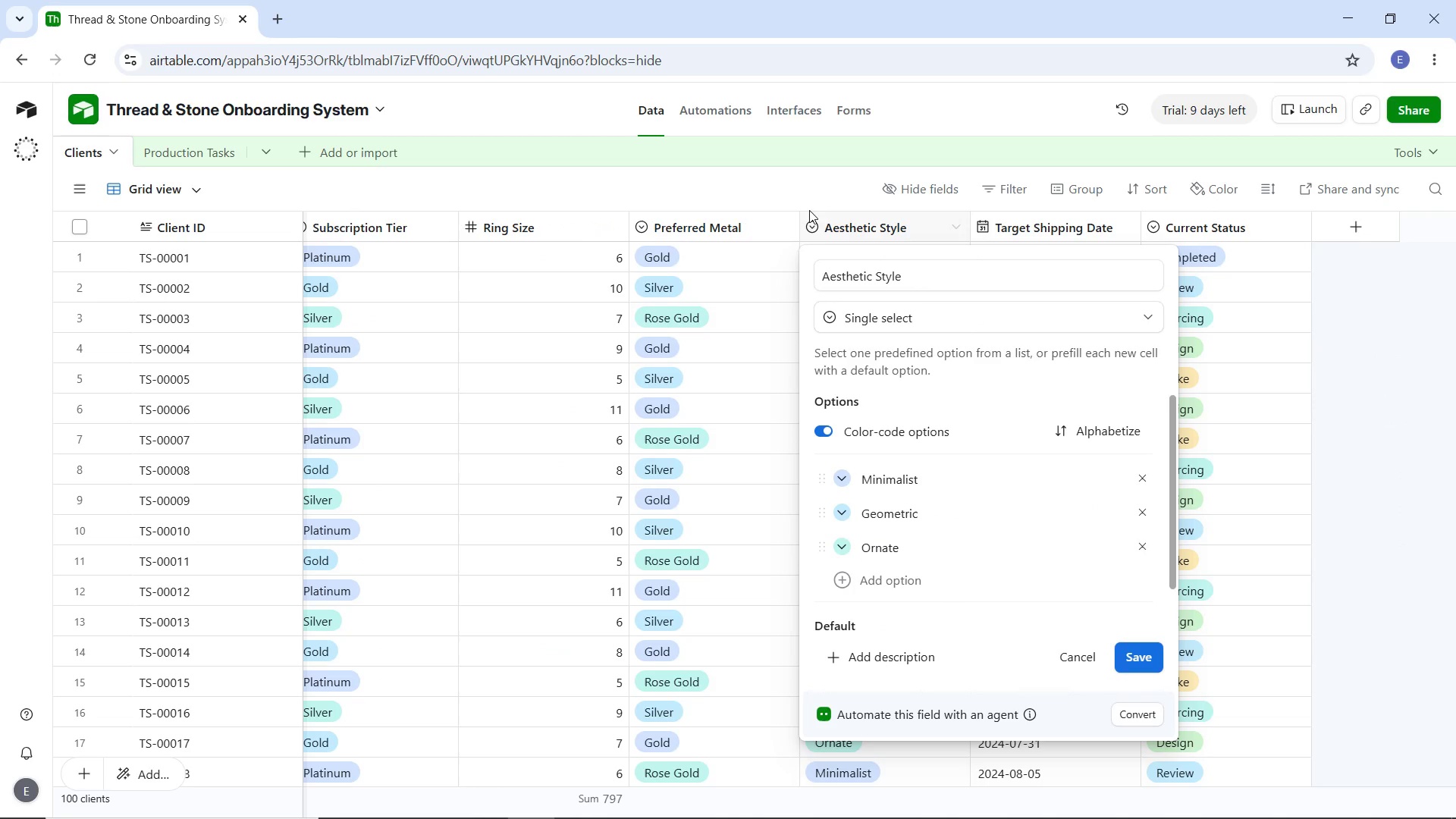 
left_click([774, 196])
 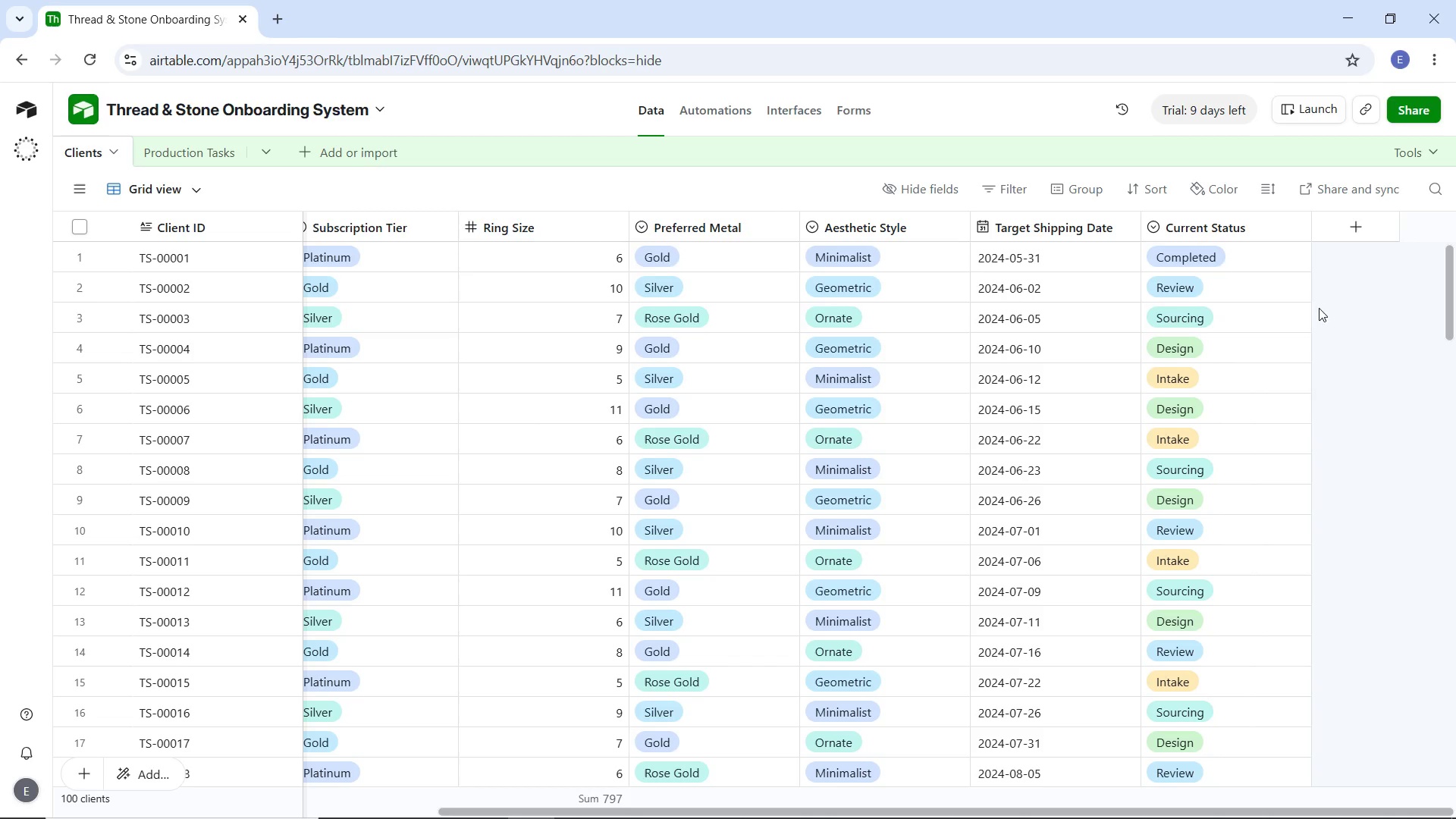 
left_click([1261, 260])
 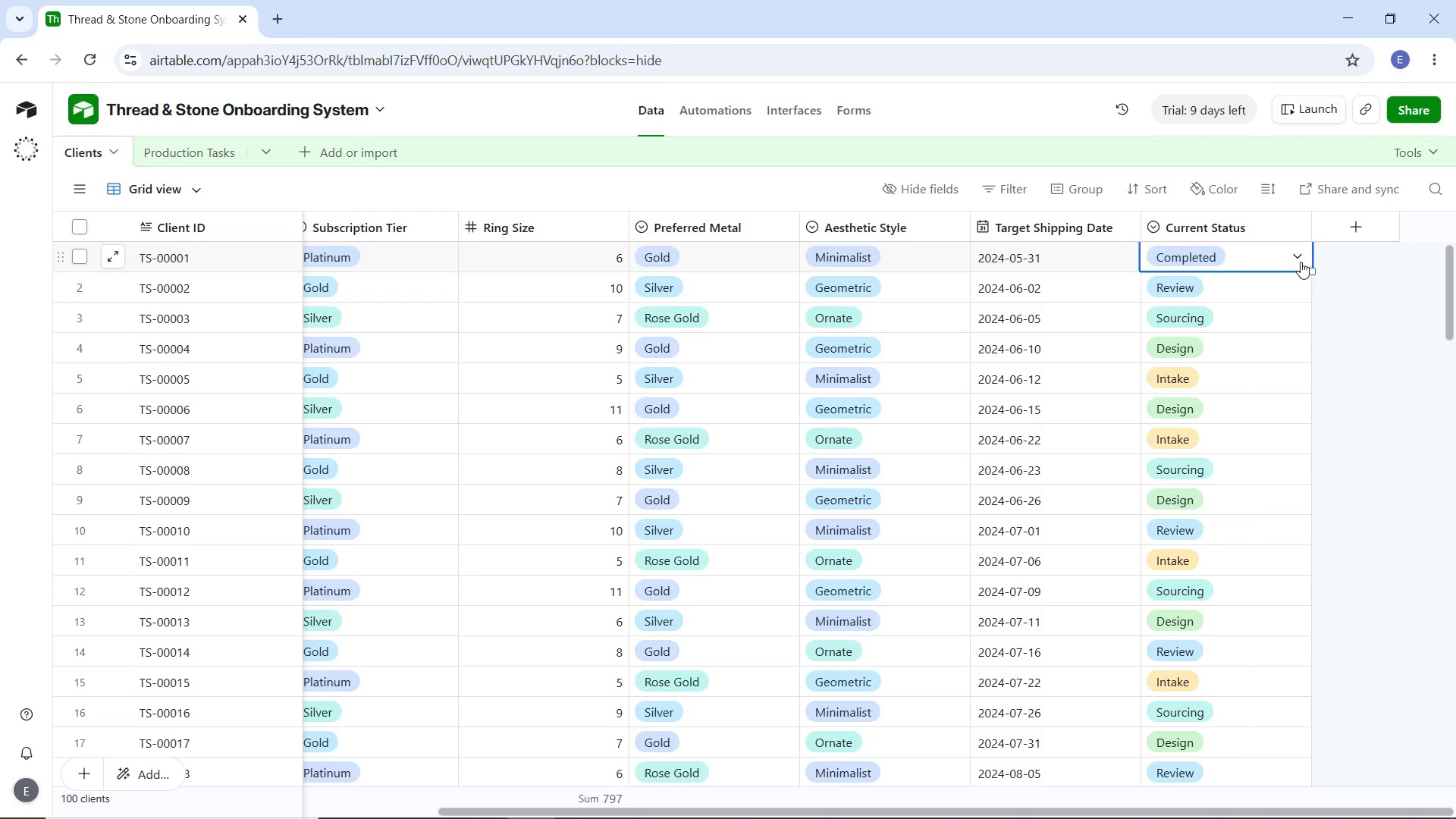 
left_click([1301, 262])
 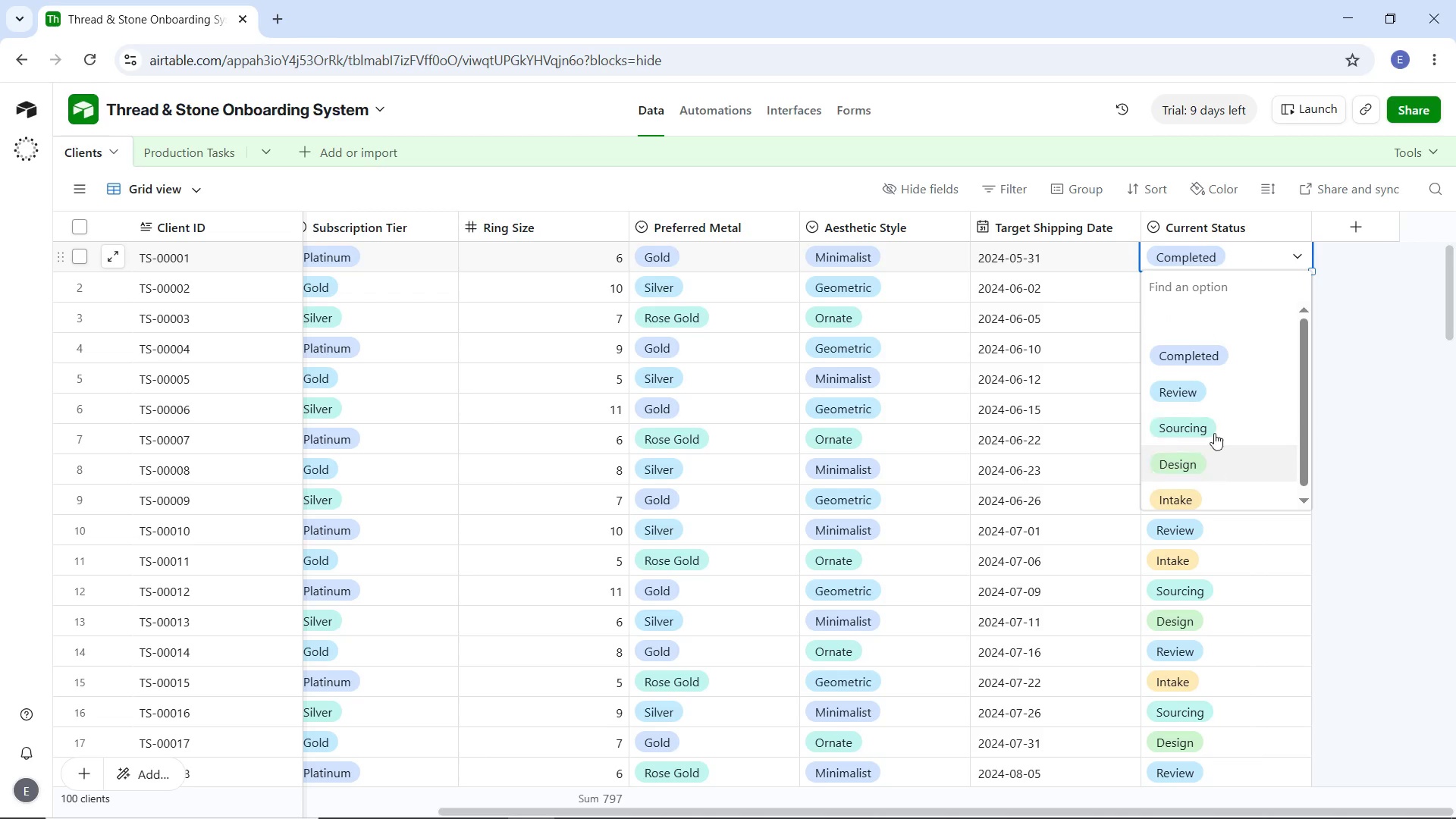 
scroll: coordinate [1210, 411], scroll_direction: down, amount: 3.0
 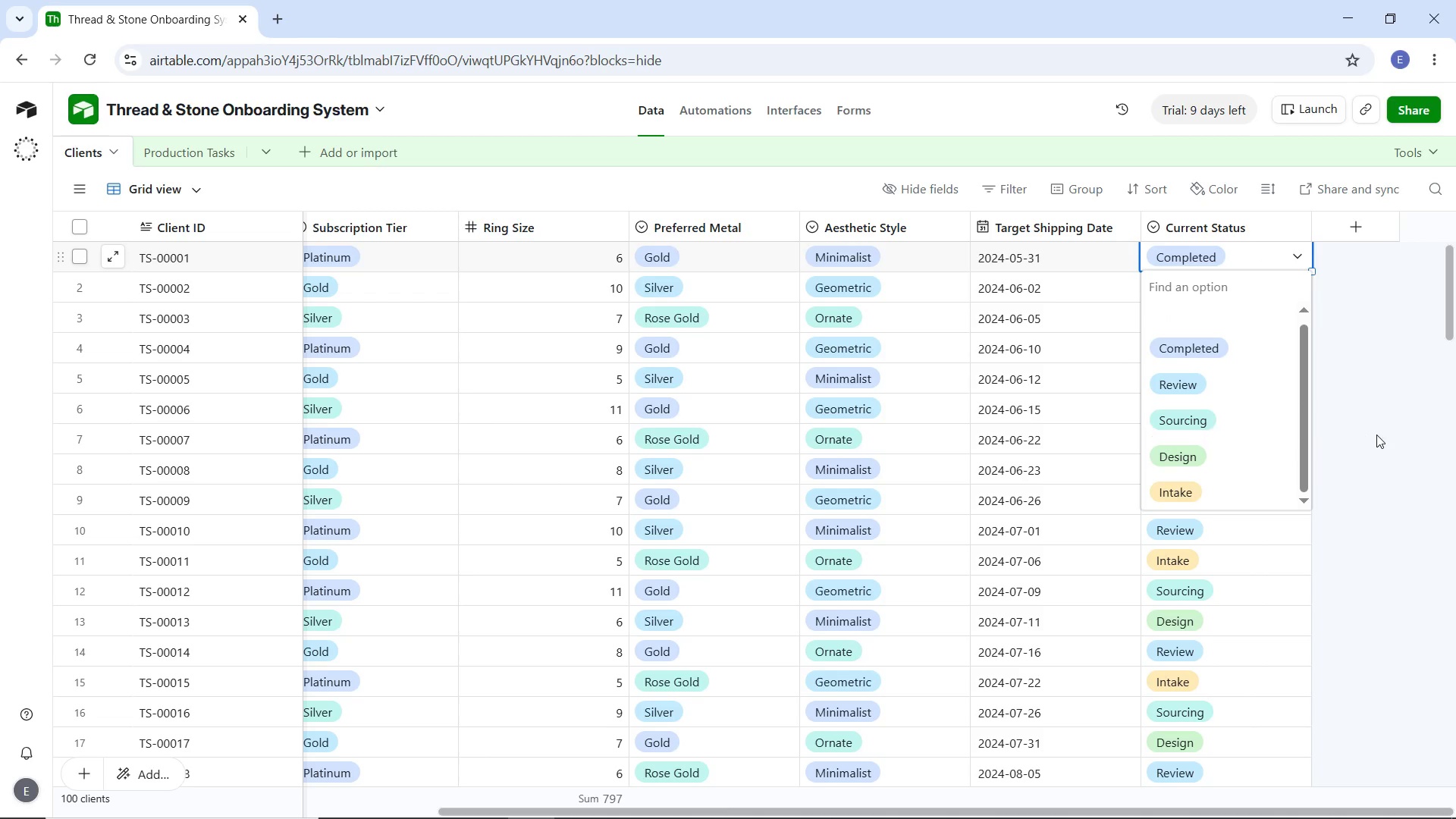 
left_click([1376, 435])
 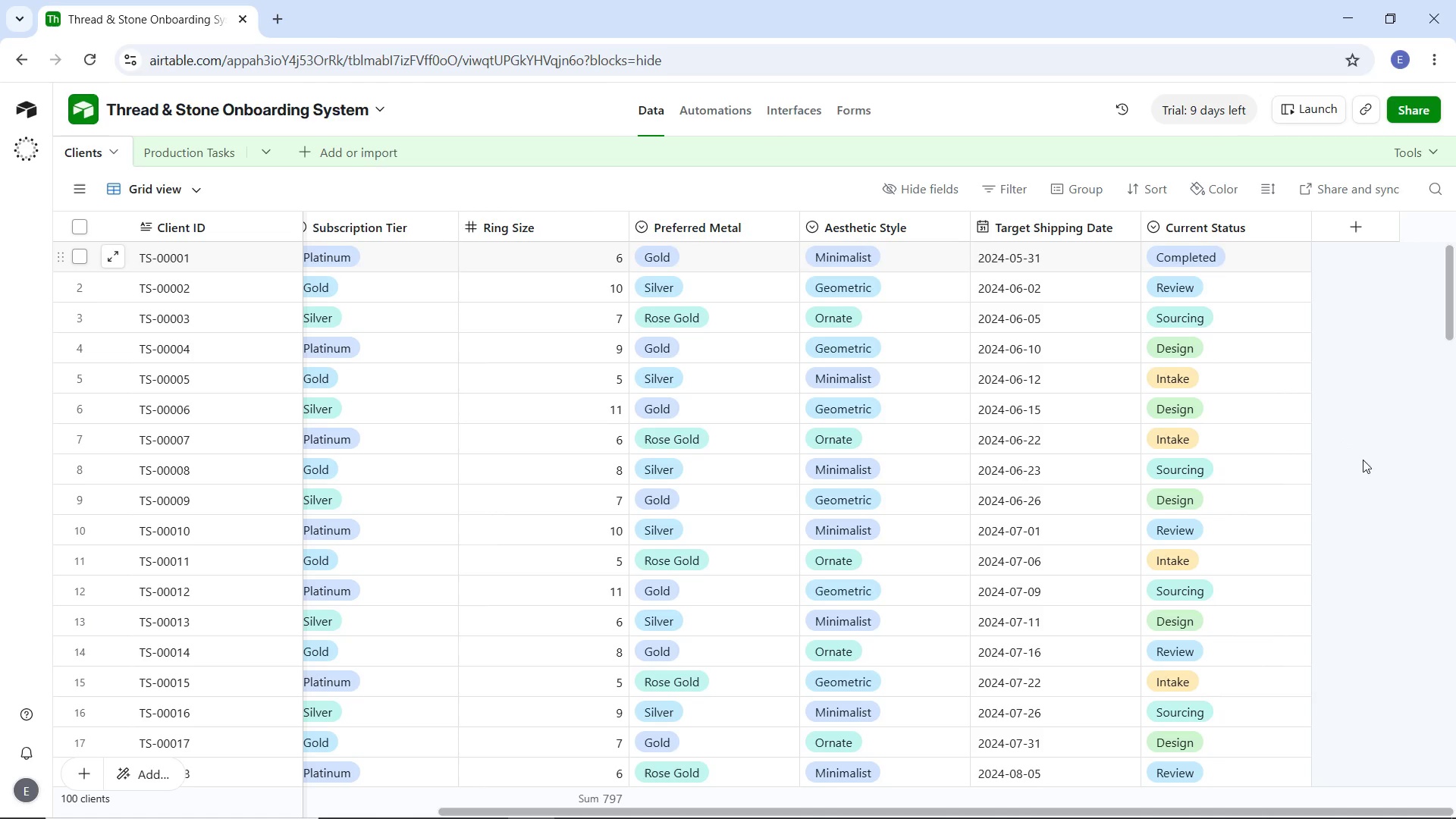 
wait(7.05)
 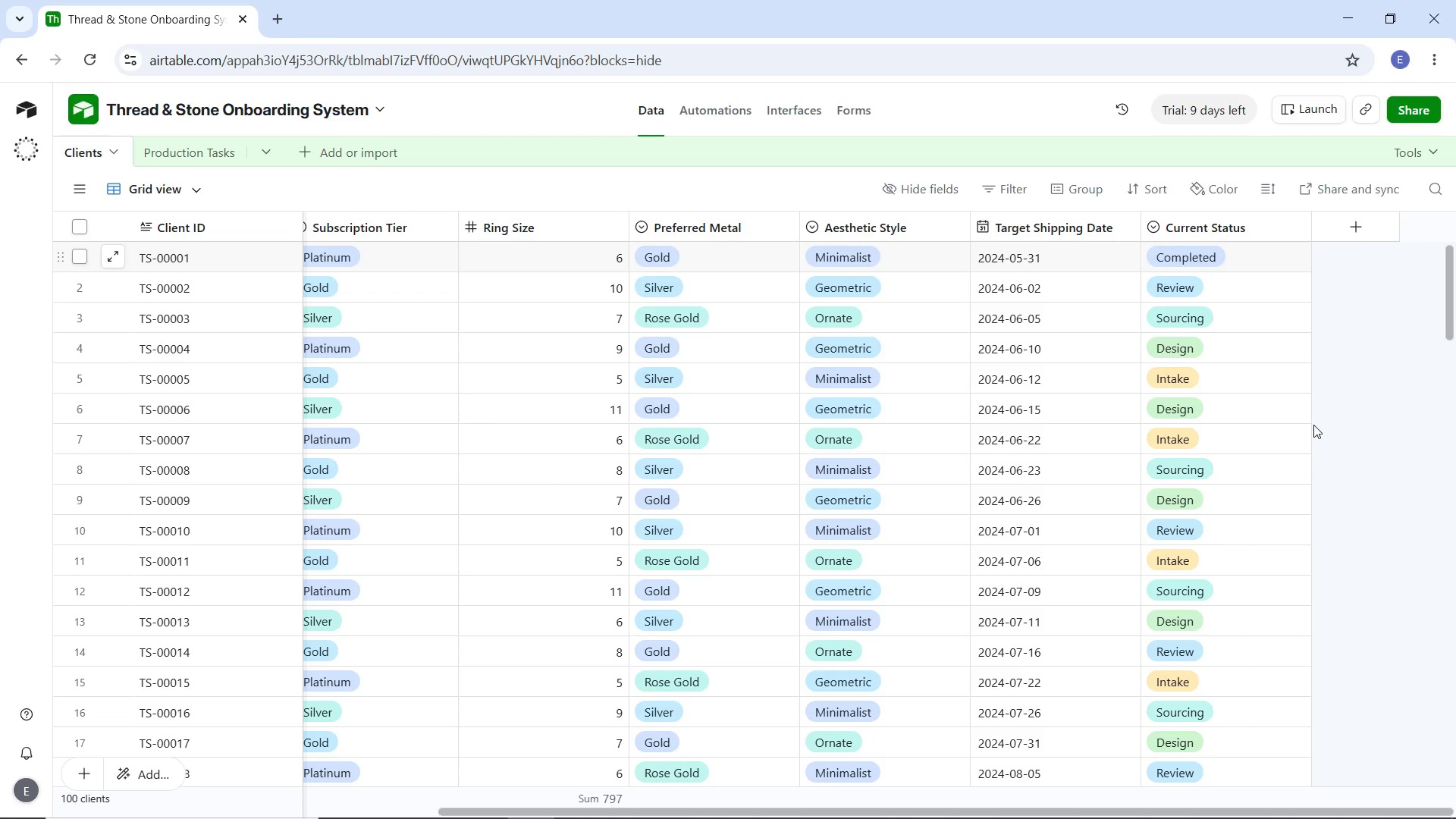 
left_click([176, 158])
 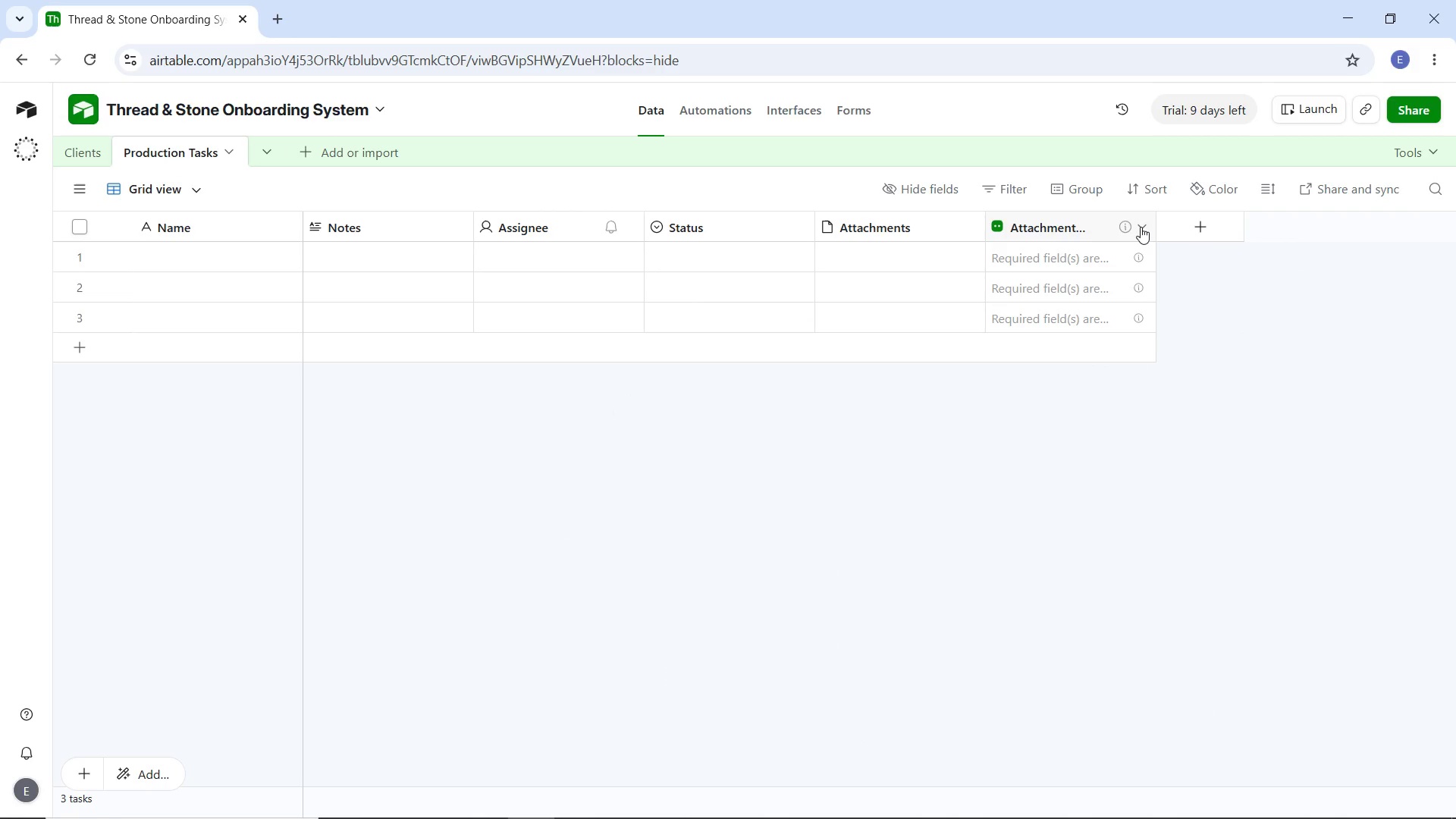 
wait(10.05)
 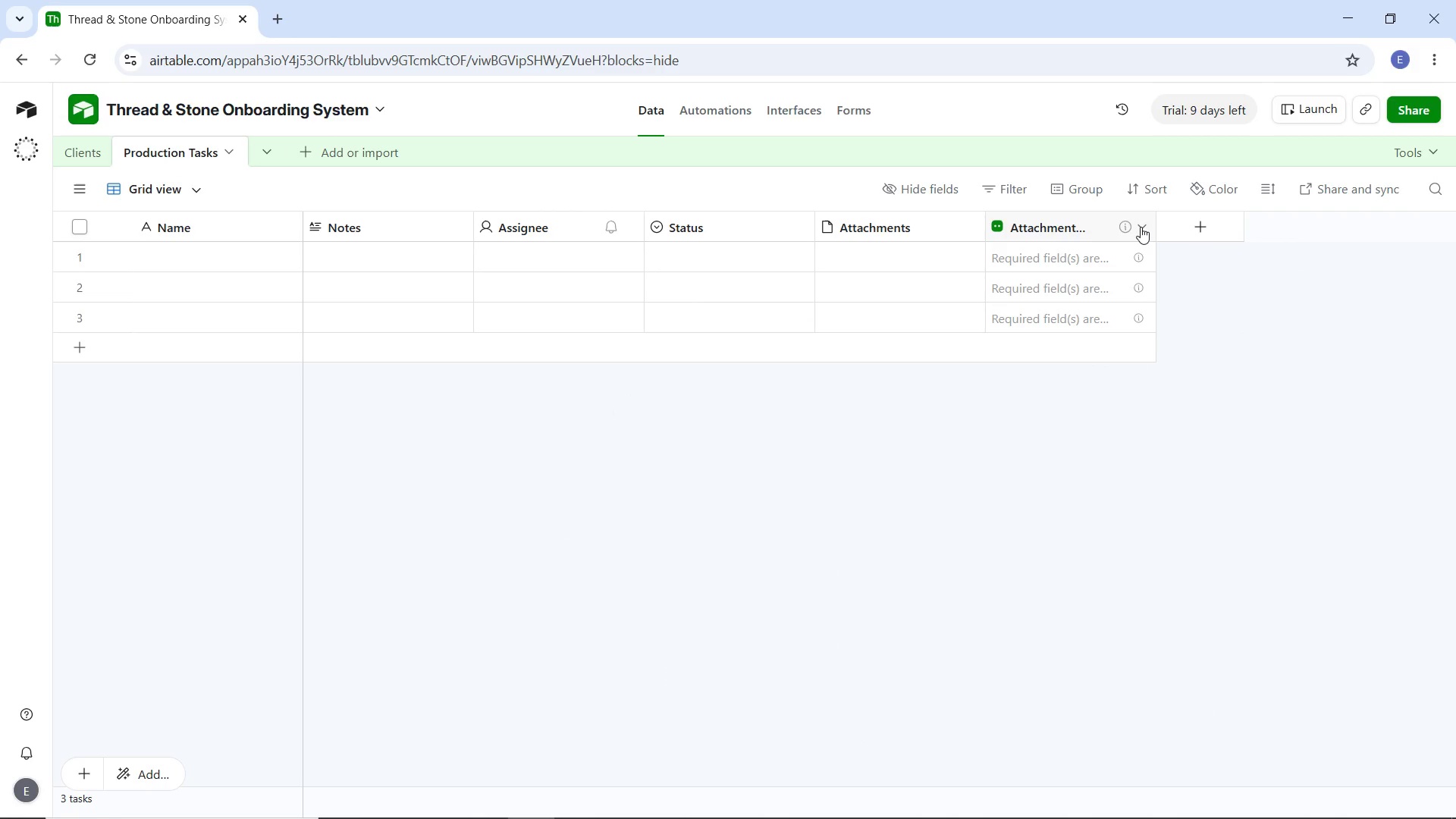 
left_click([1144, 229])
 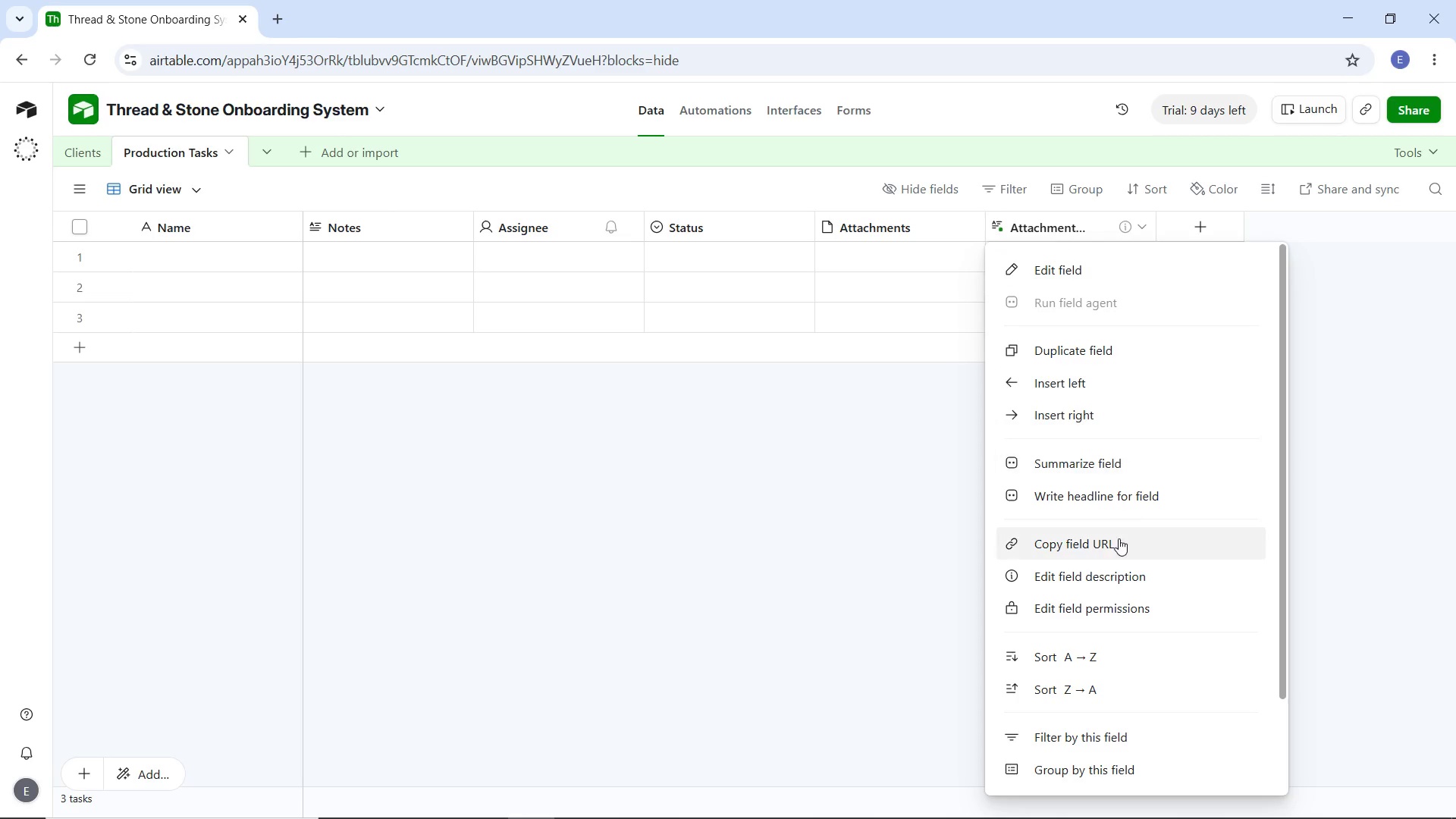 
scroll: coordinate [1119, 538], scroll_direction: down, amount: 6.0
 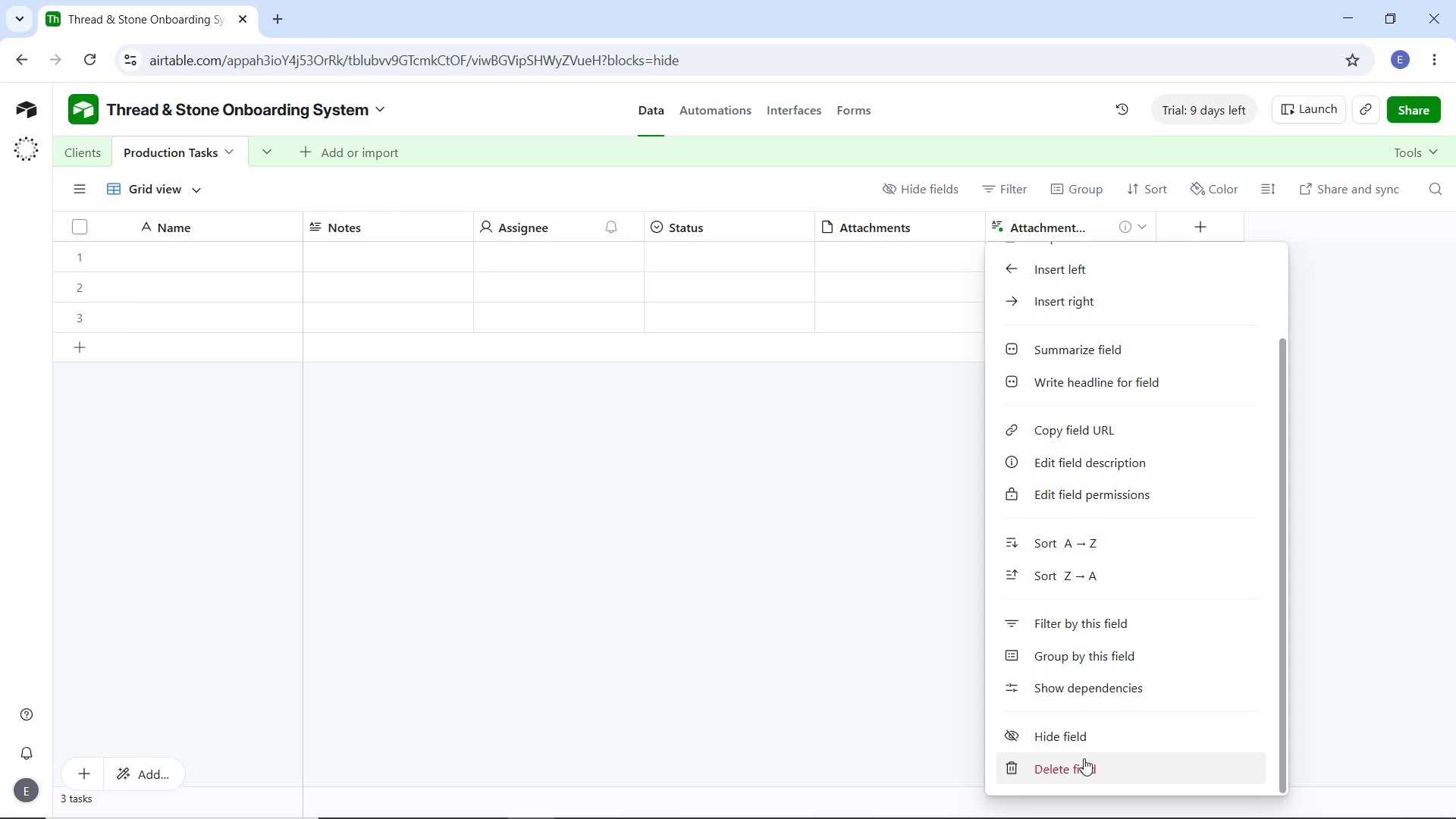 
left_click([1084, 759])
 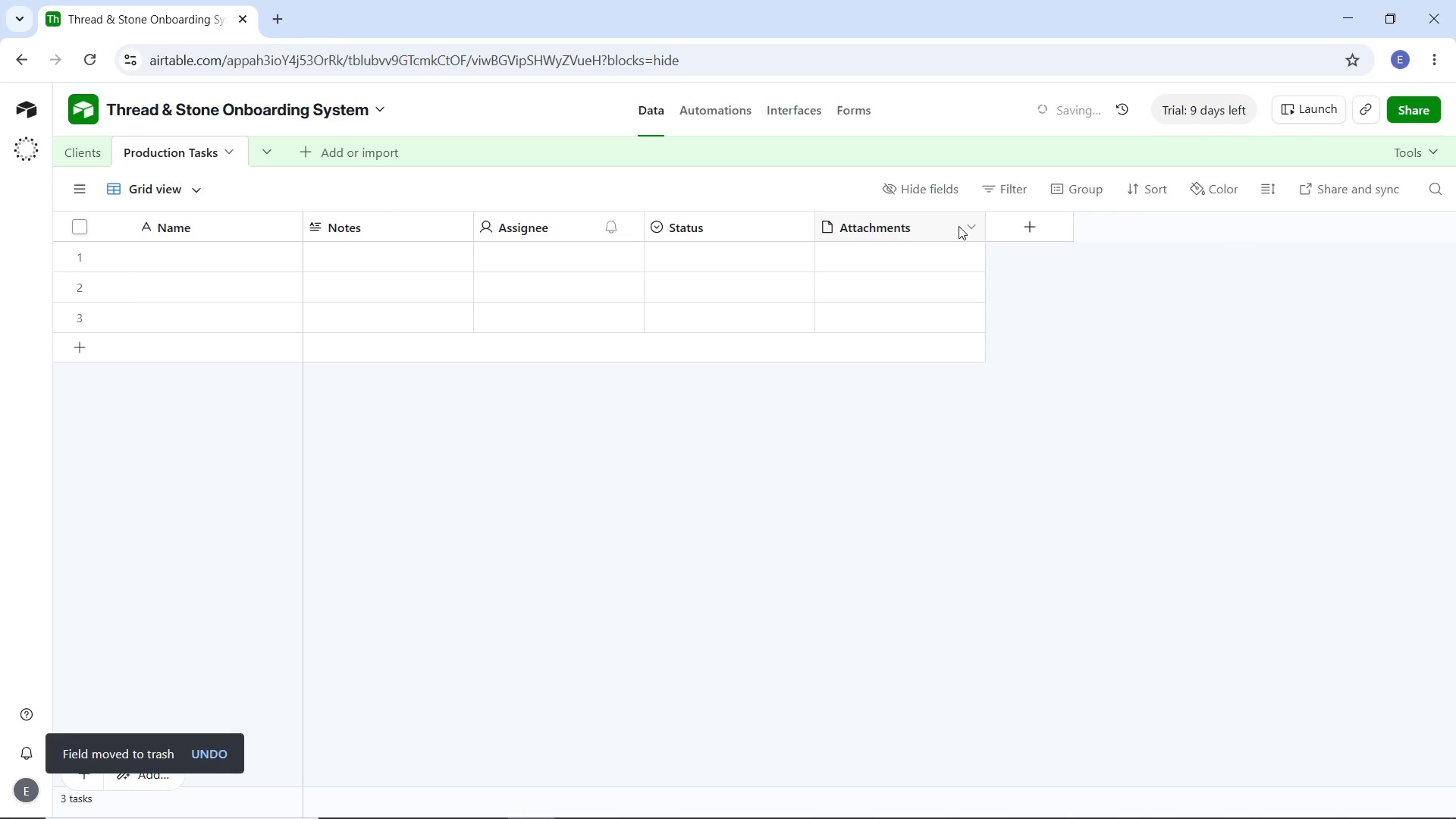 
left_click([967, 226])
 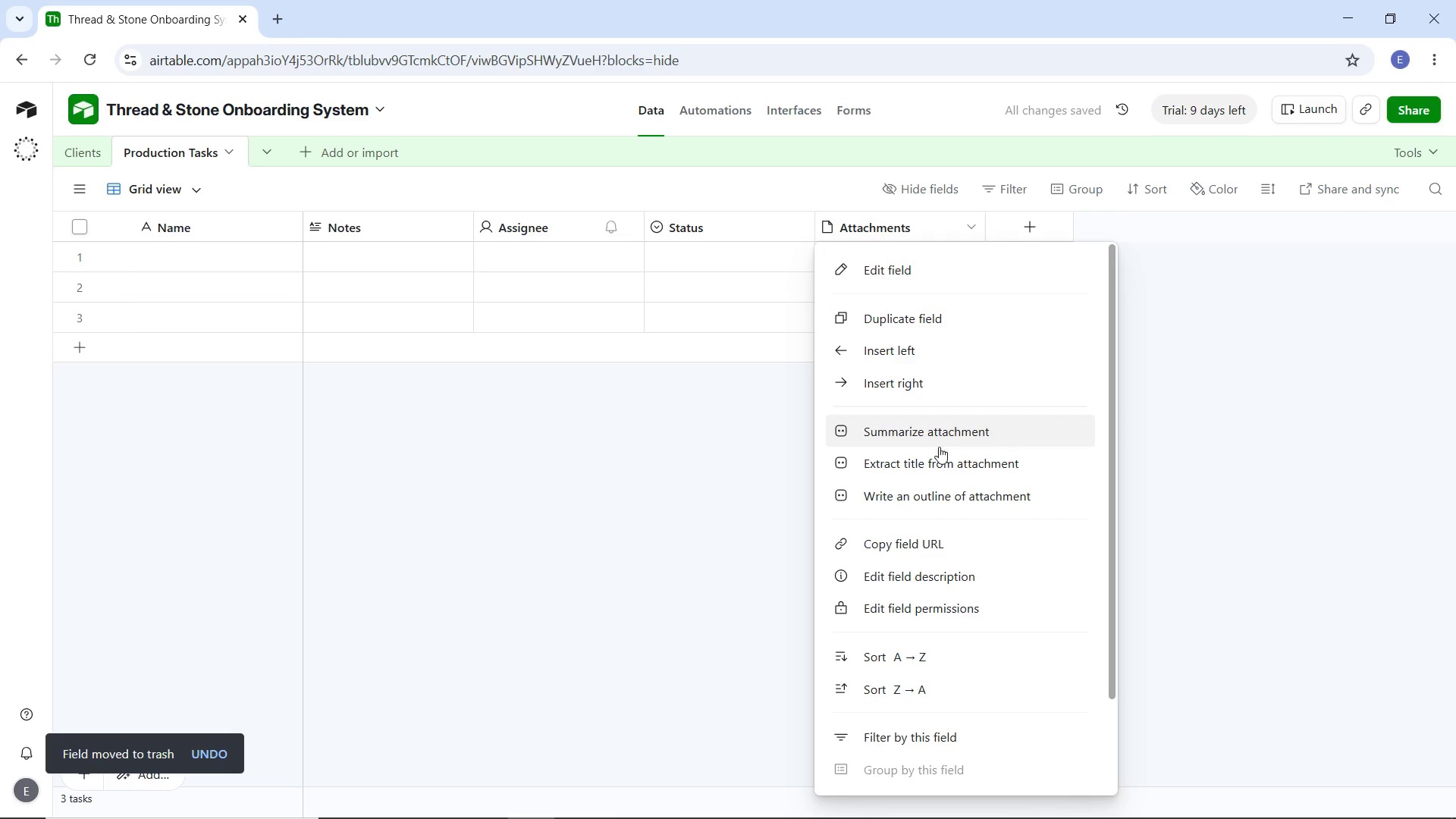 
scroll: coordinate [939, 527], scroll_direction: down, amount: 5.0
 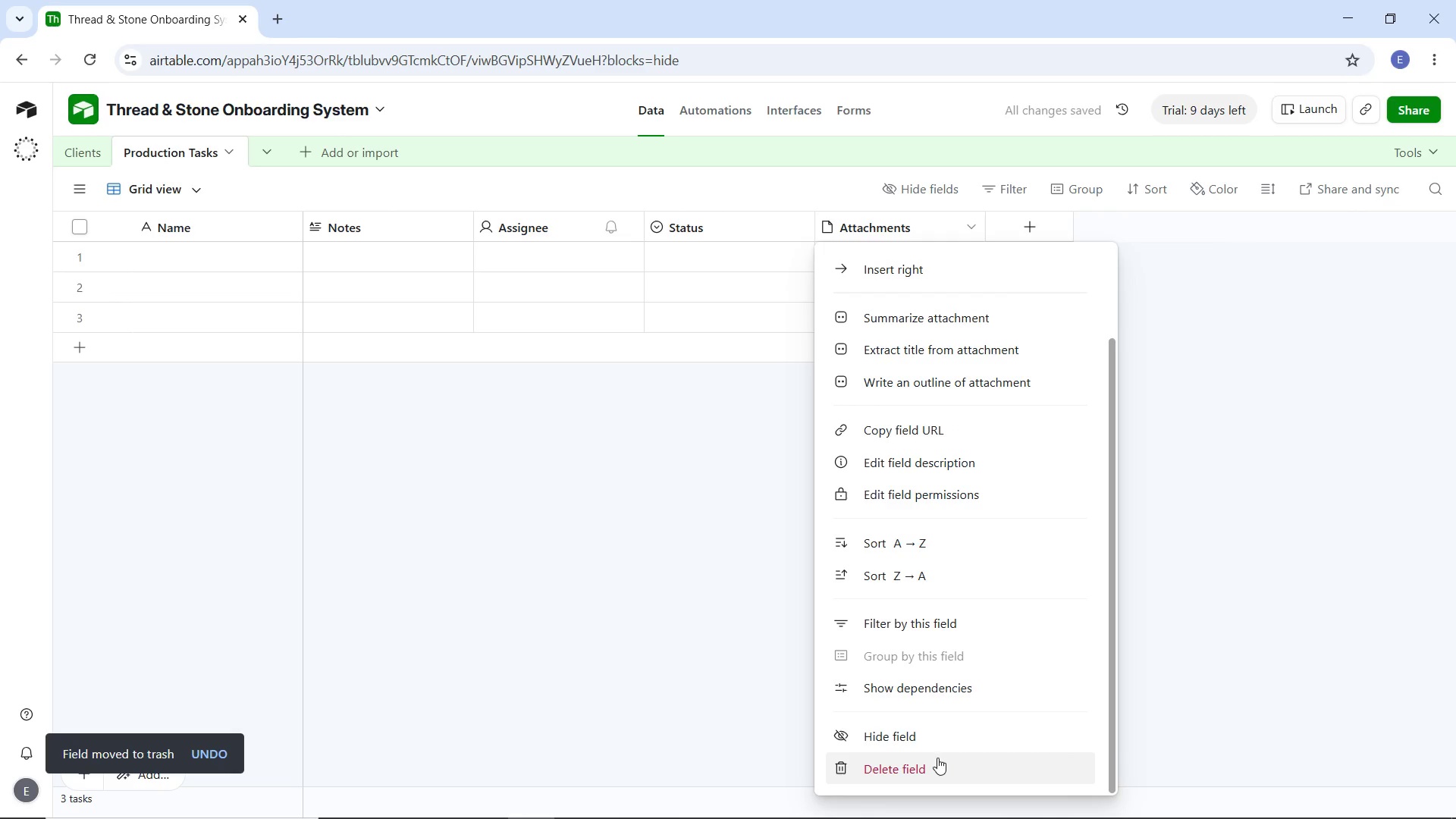 
left_click([937, 758])
 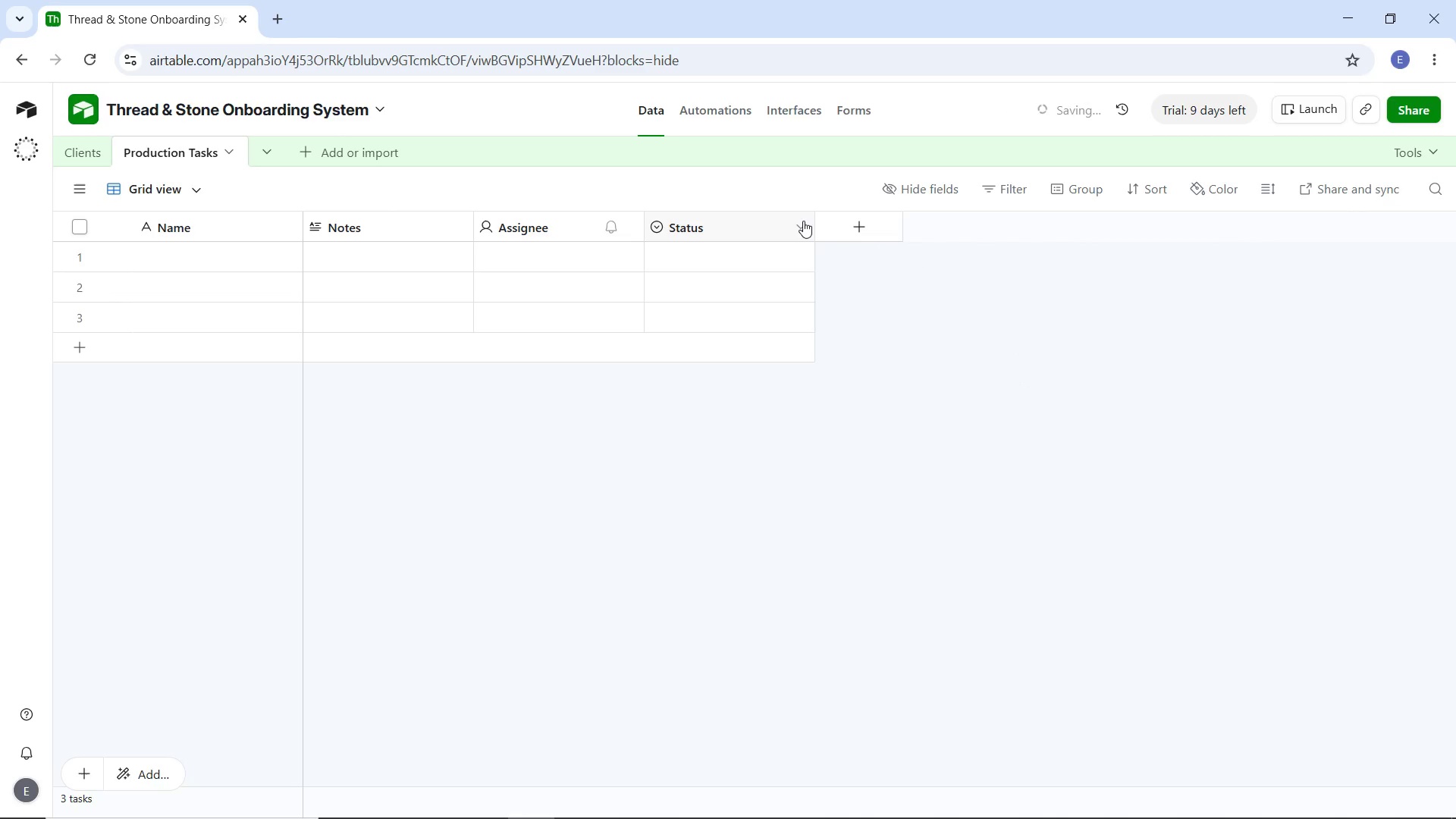 
left_click([803, 221])
 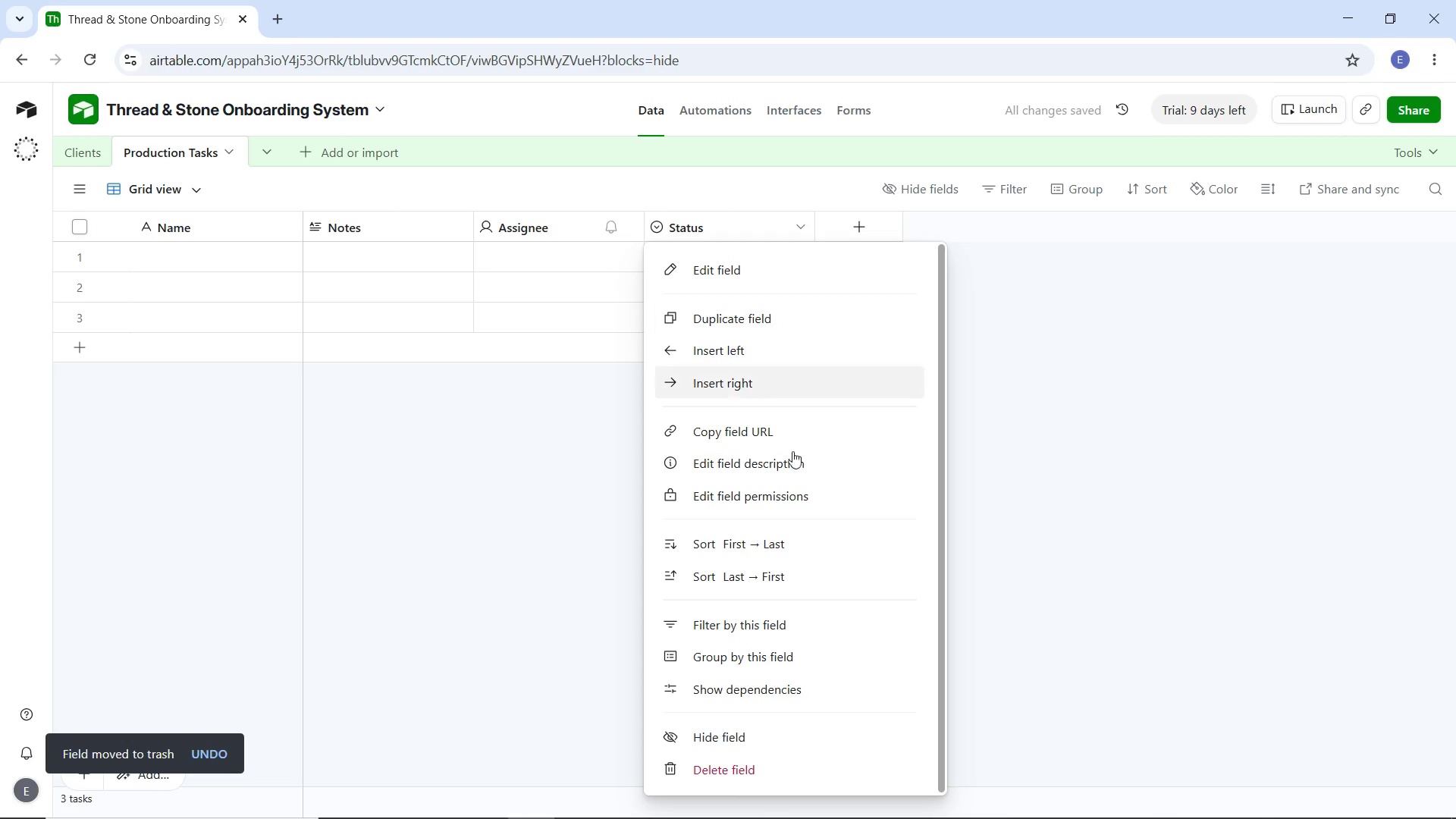 
scroll: coordinate [802, 550], scroll_direction: down, amount: 6.0
 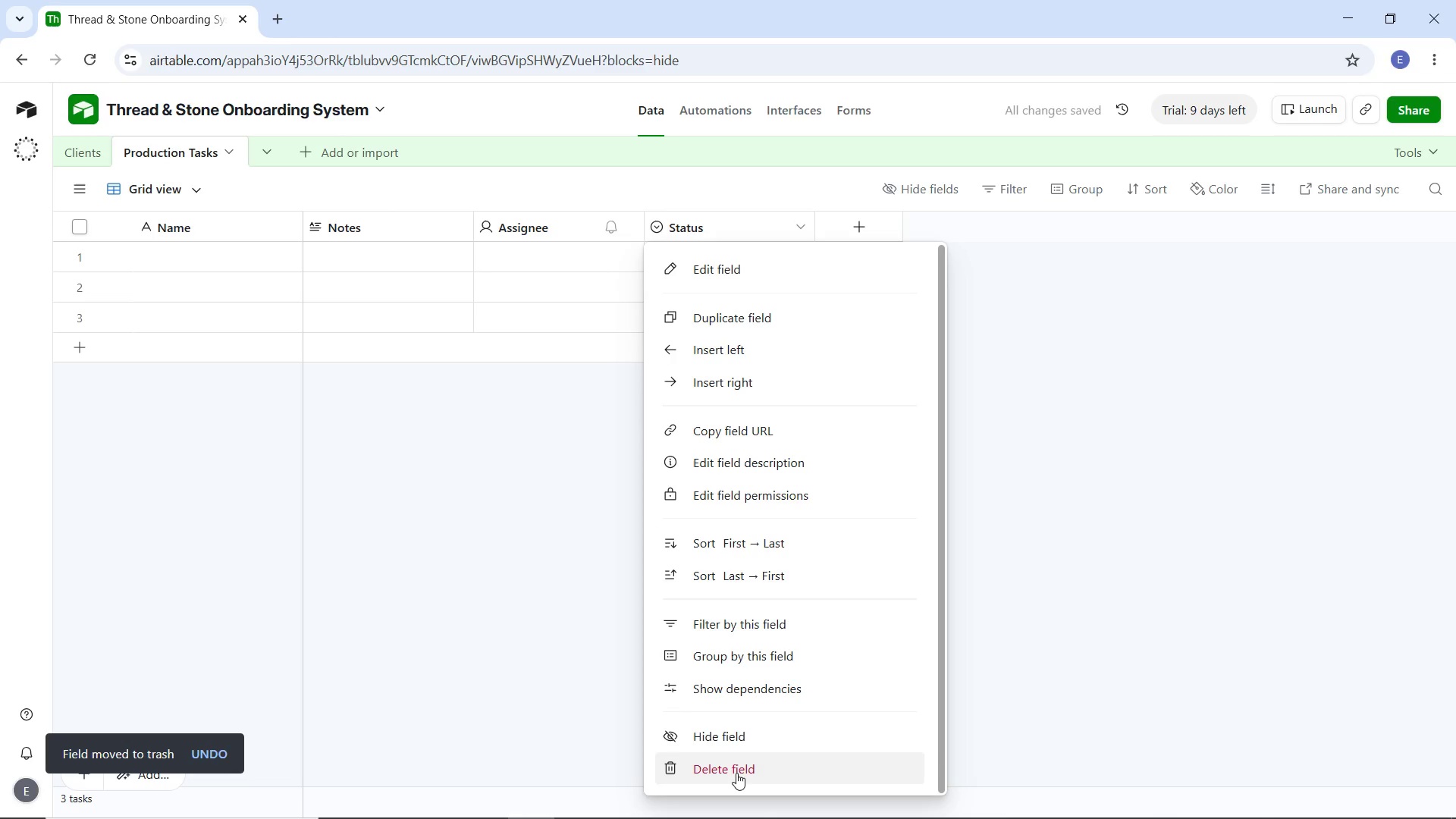 
left_click([736, 773])
 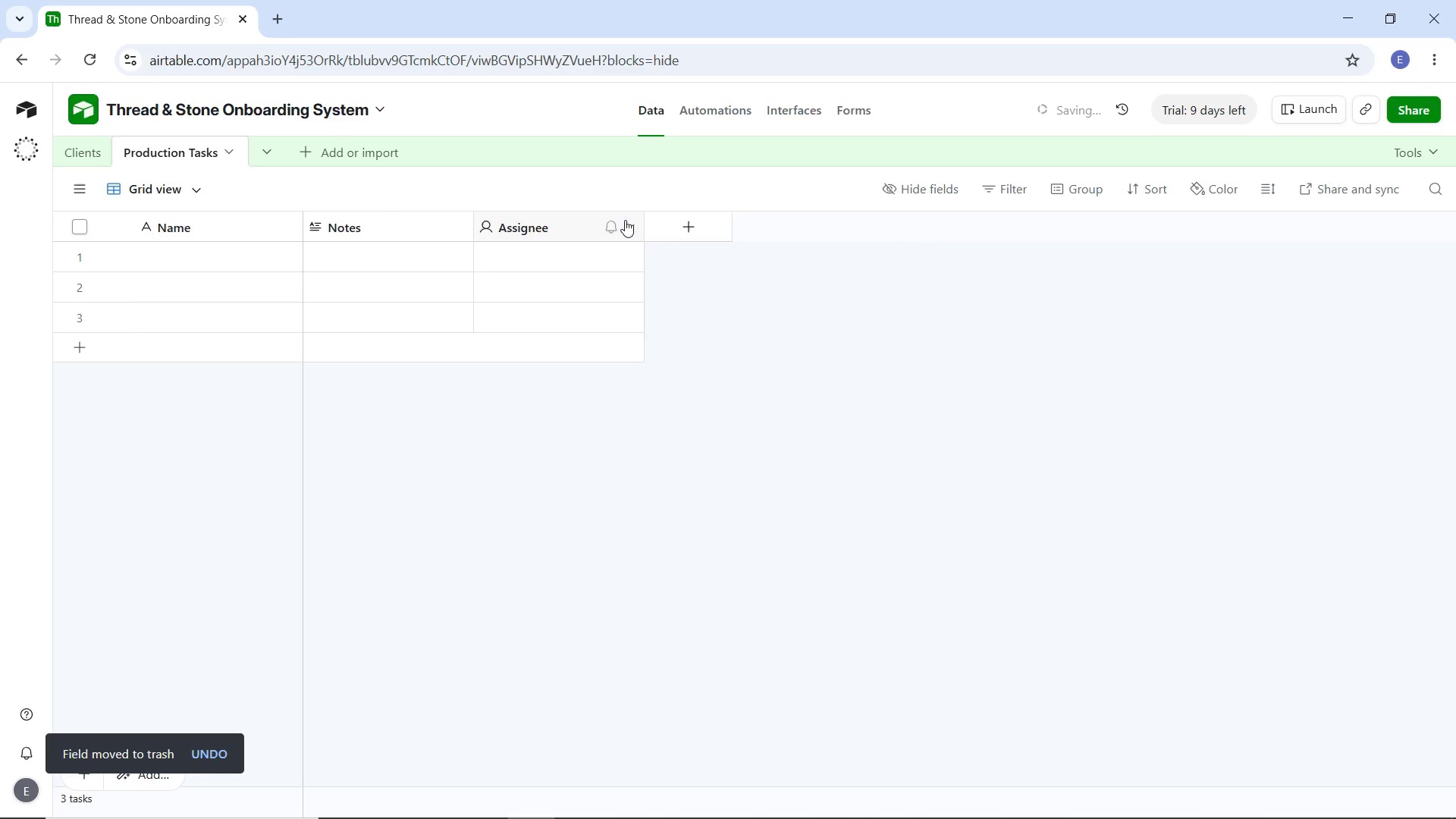 
left_click([625, 220])
 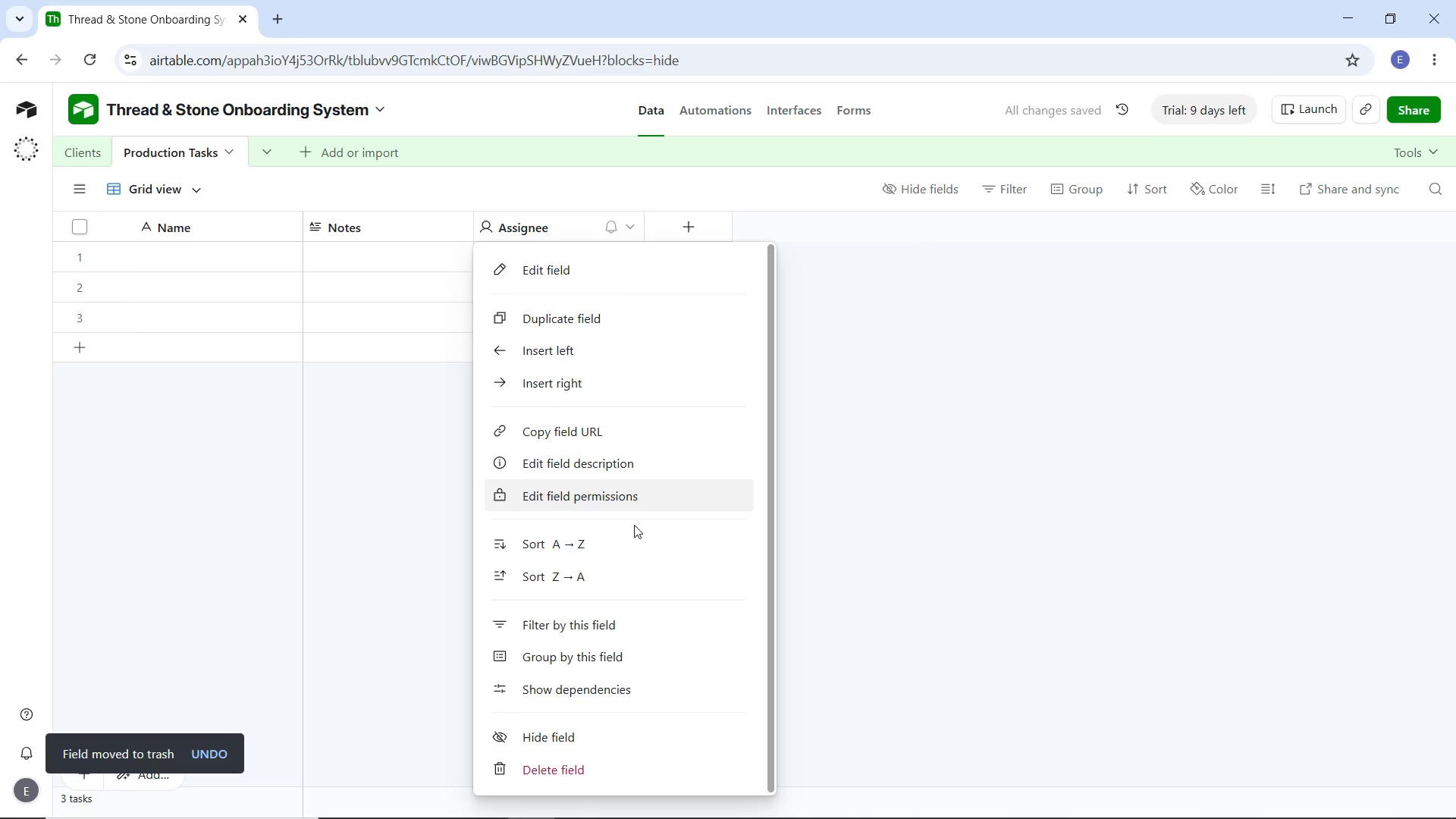 
scroll: coordinate [637, 557], scroll_direction: down, amount: 4.0
 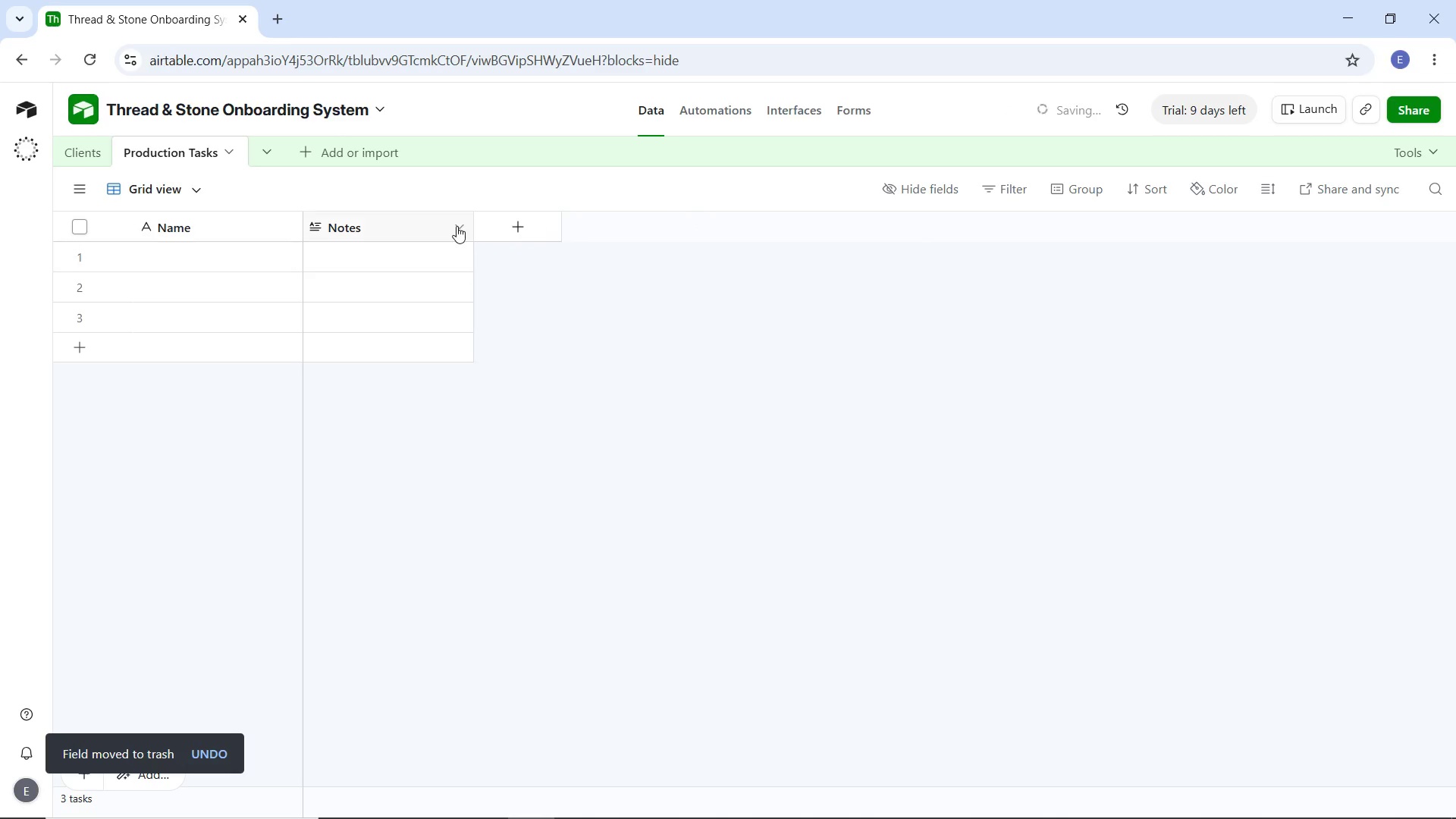 
left_click([457, 226])
 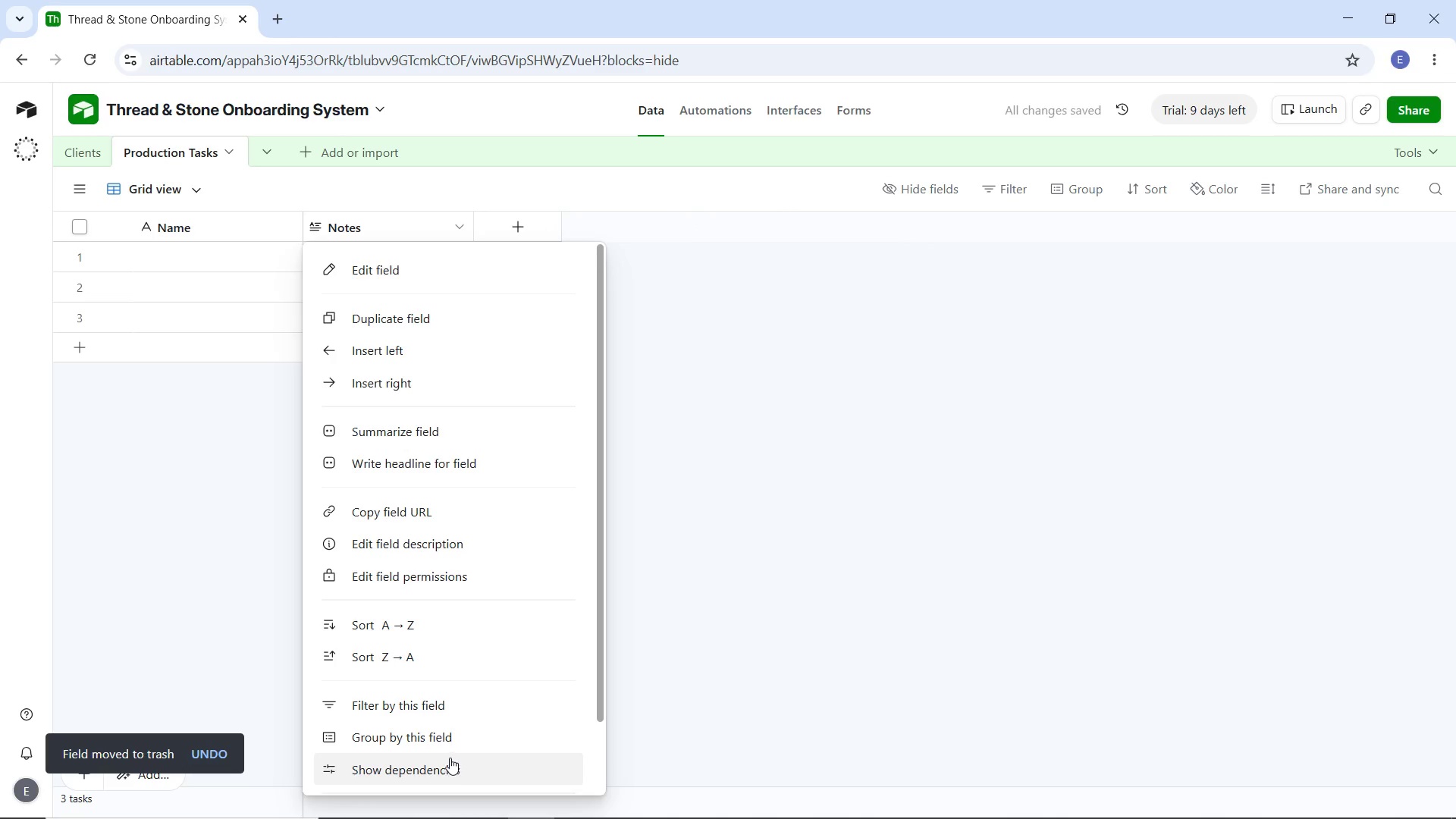 
scroll: coordinate [456, 727], scroll_direction: down, amount: 5.0
 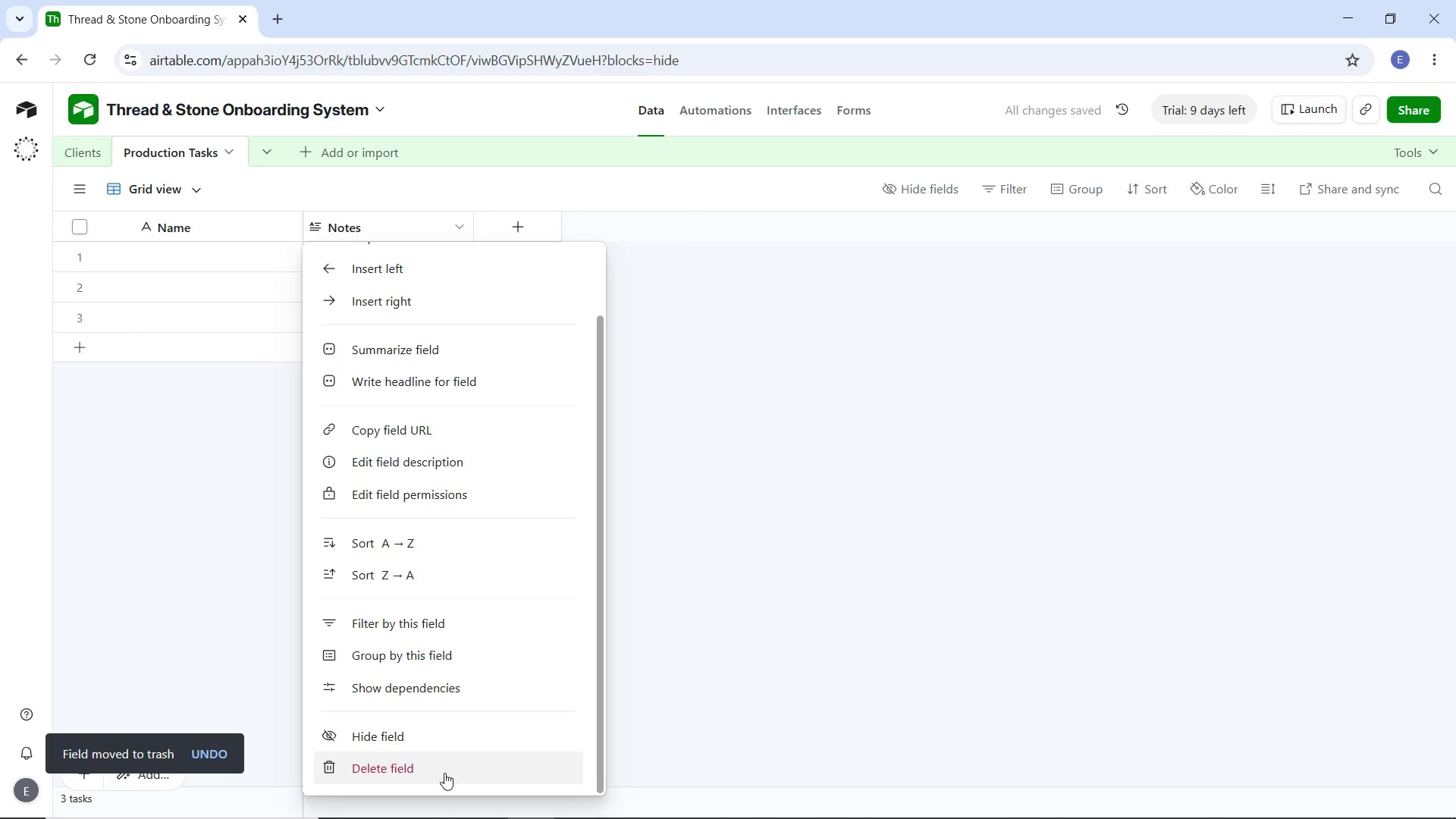 
left_click([444, 773])
 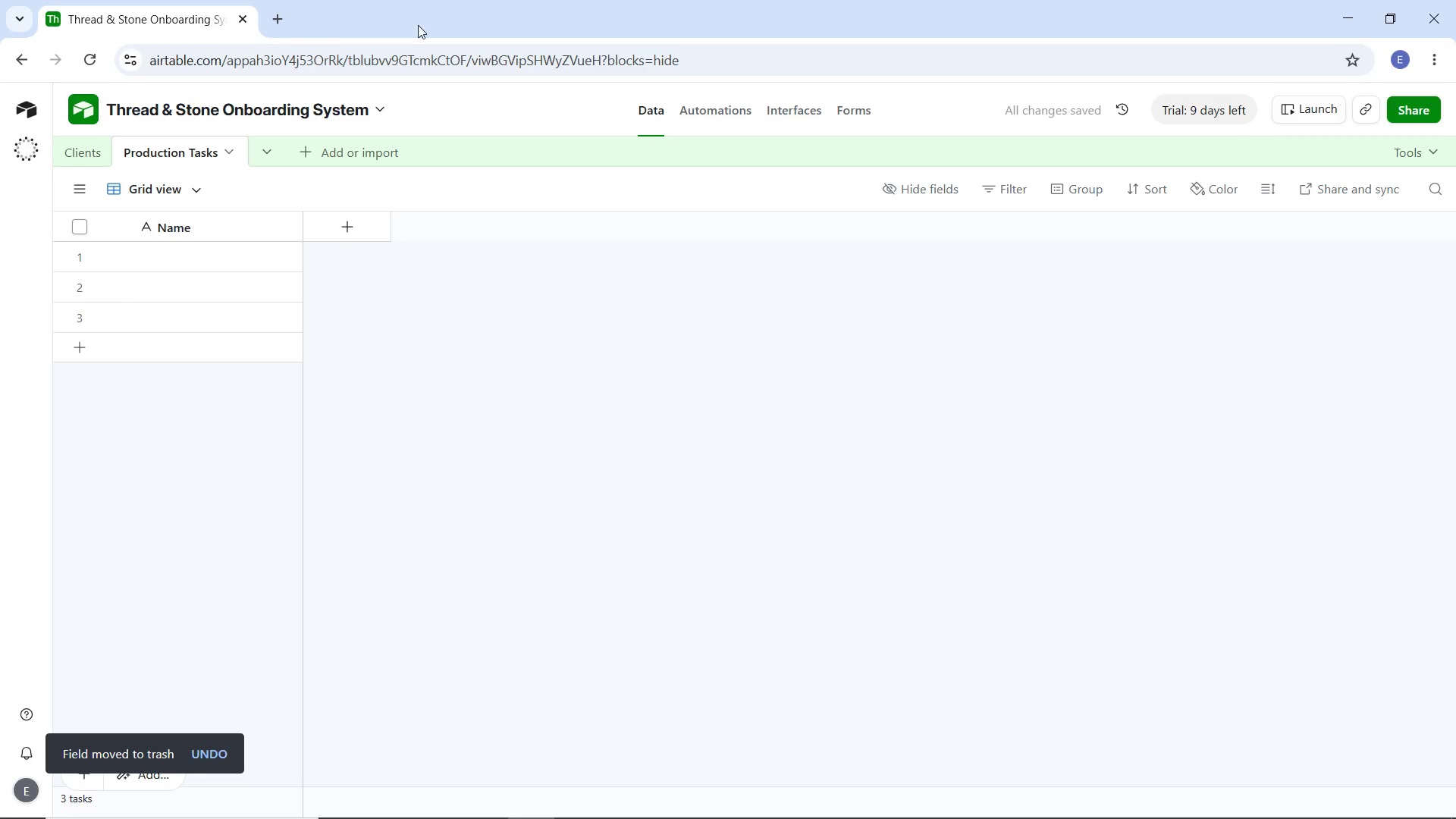 
wait(6.28)
 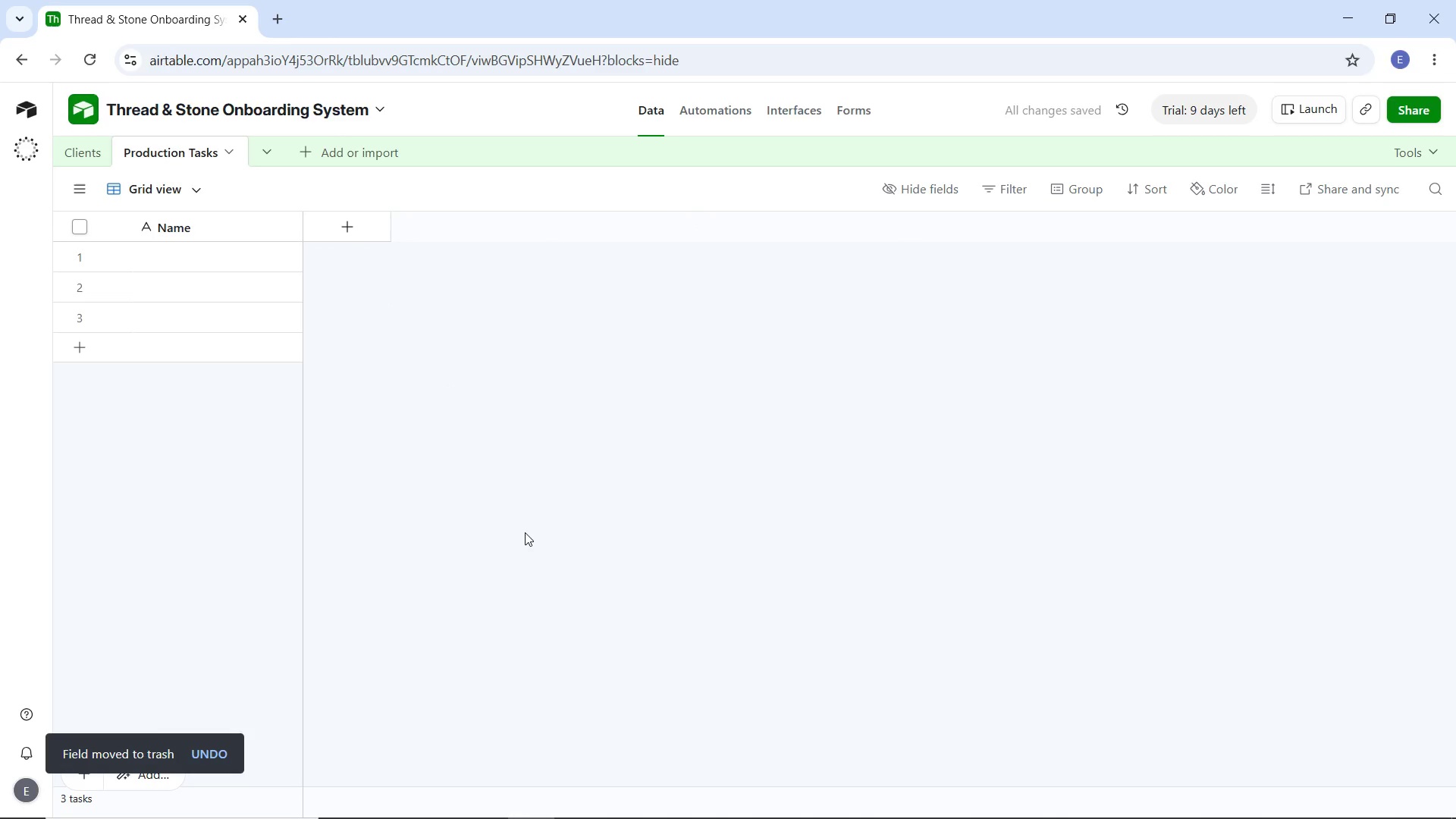 
left_click([169, 228])
 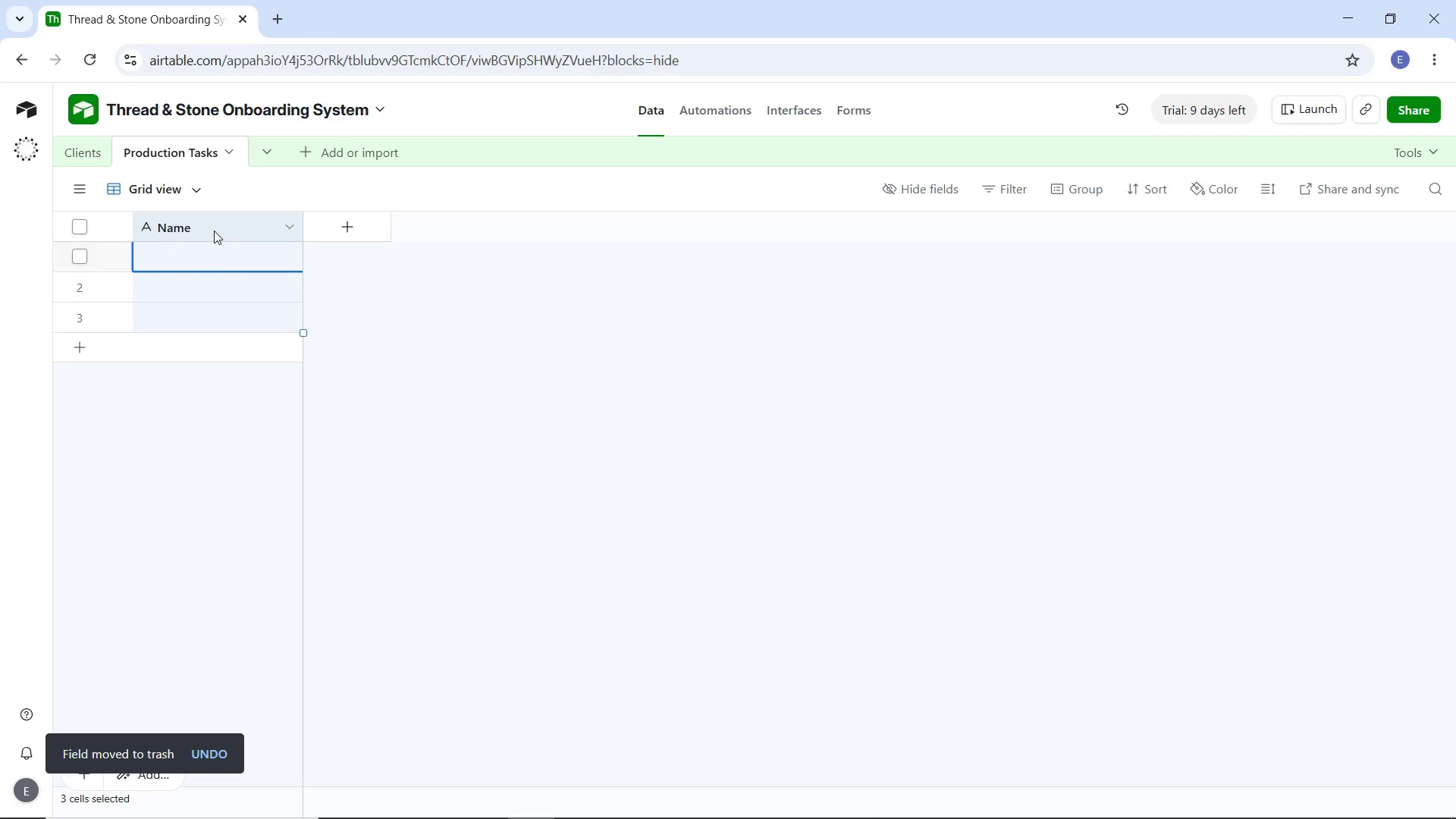 
double_click([214, 231])
 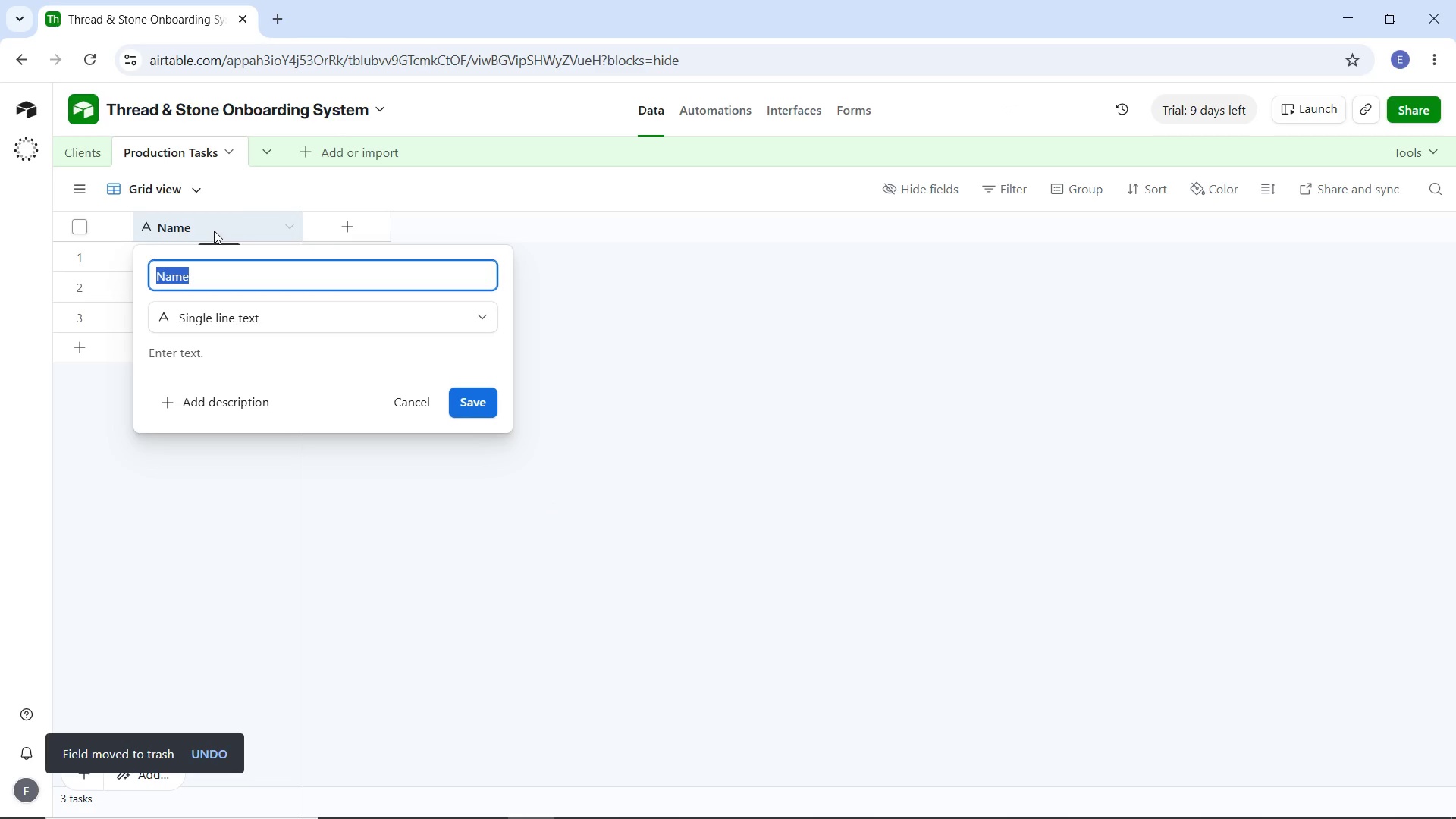 
type(Task nAME)
 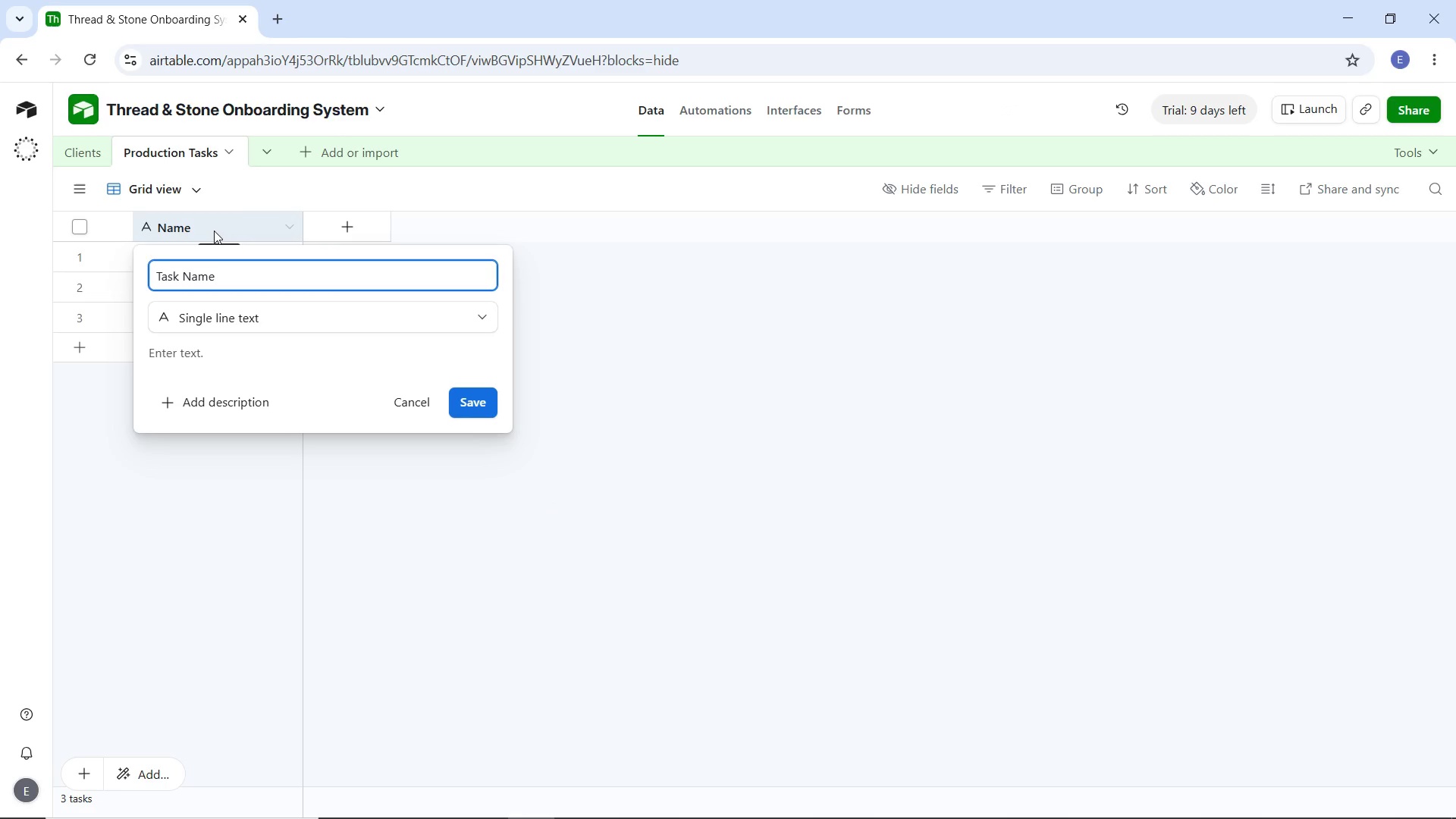 
hold_key(key=CapsLock, duration=0.53)
 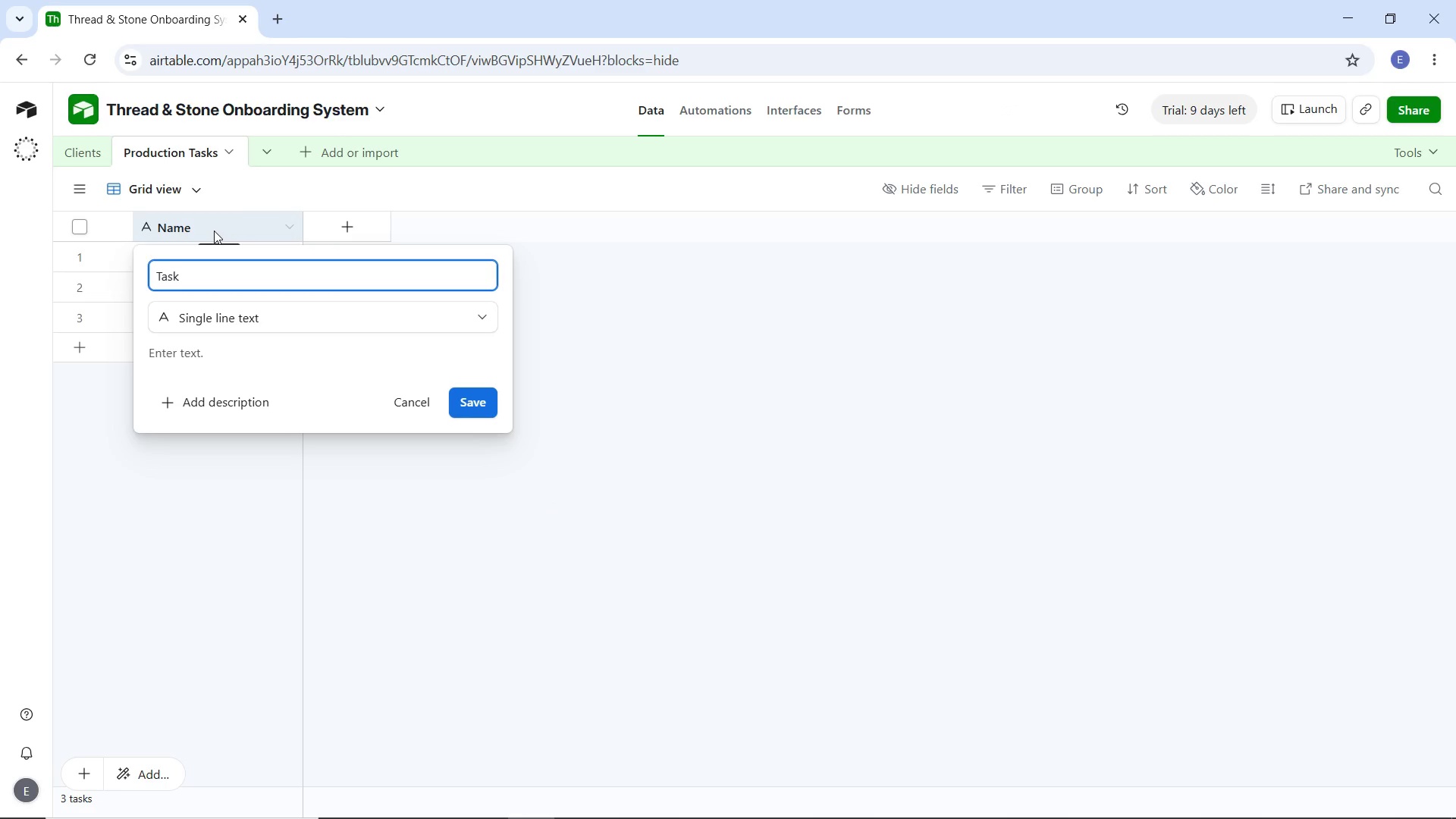 
key(Enter)
 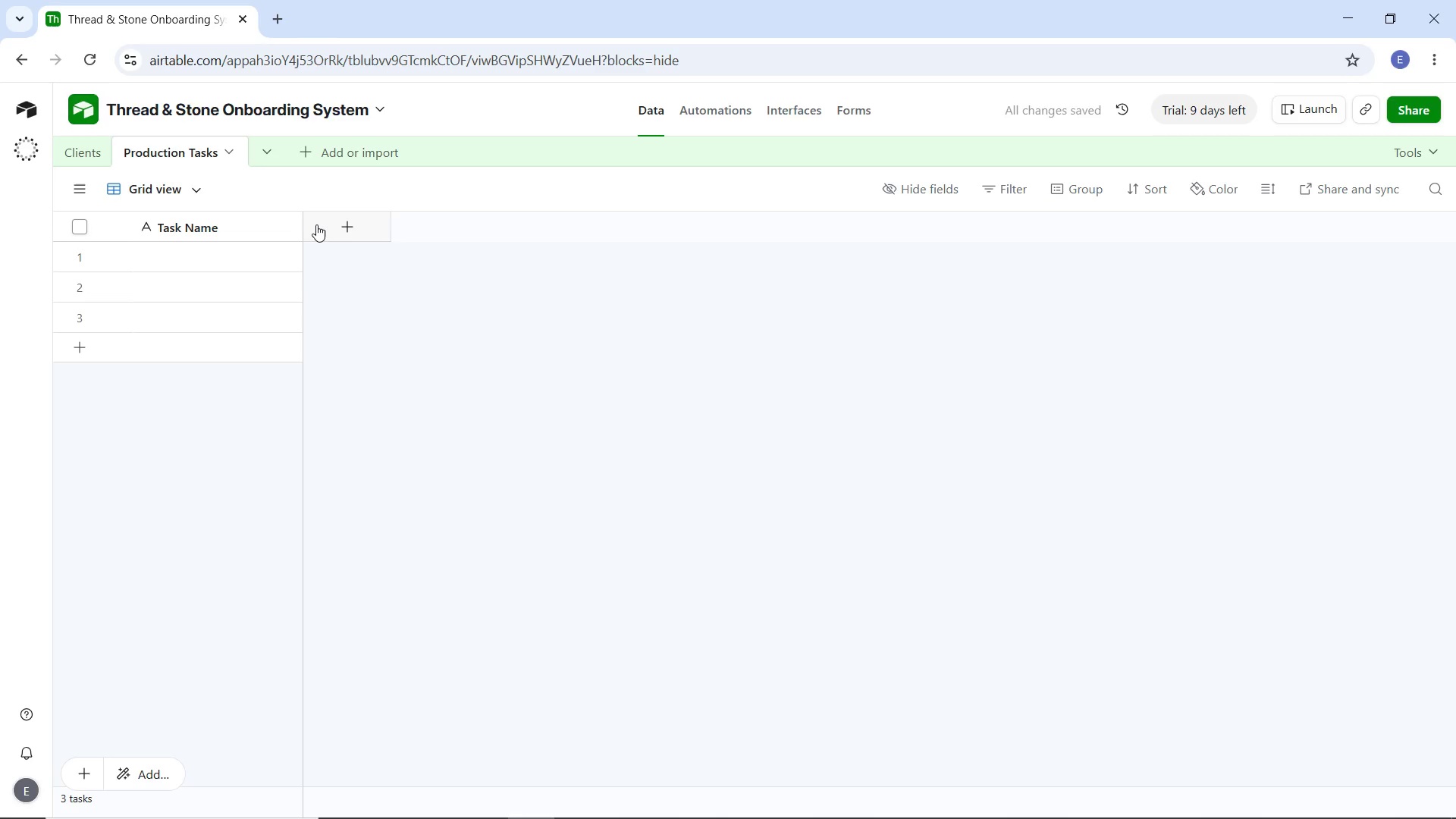 
left_click([344, 234])
 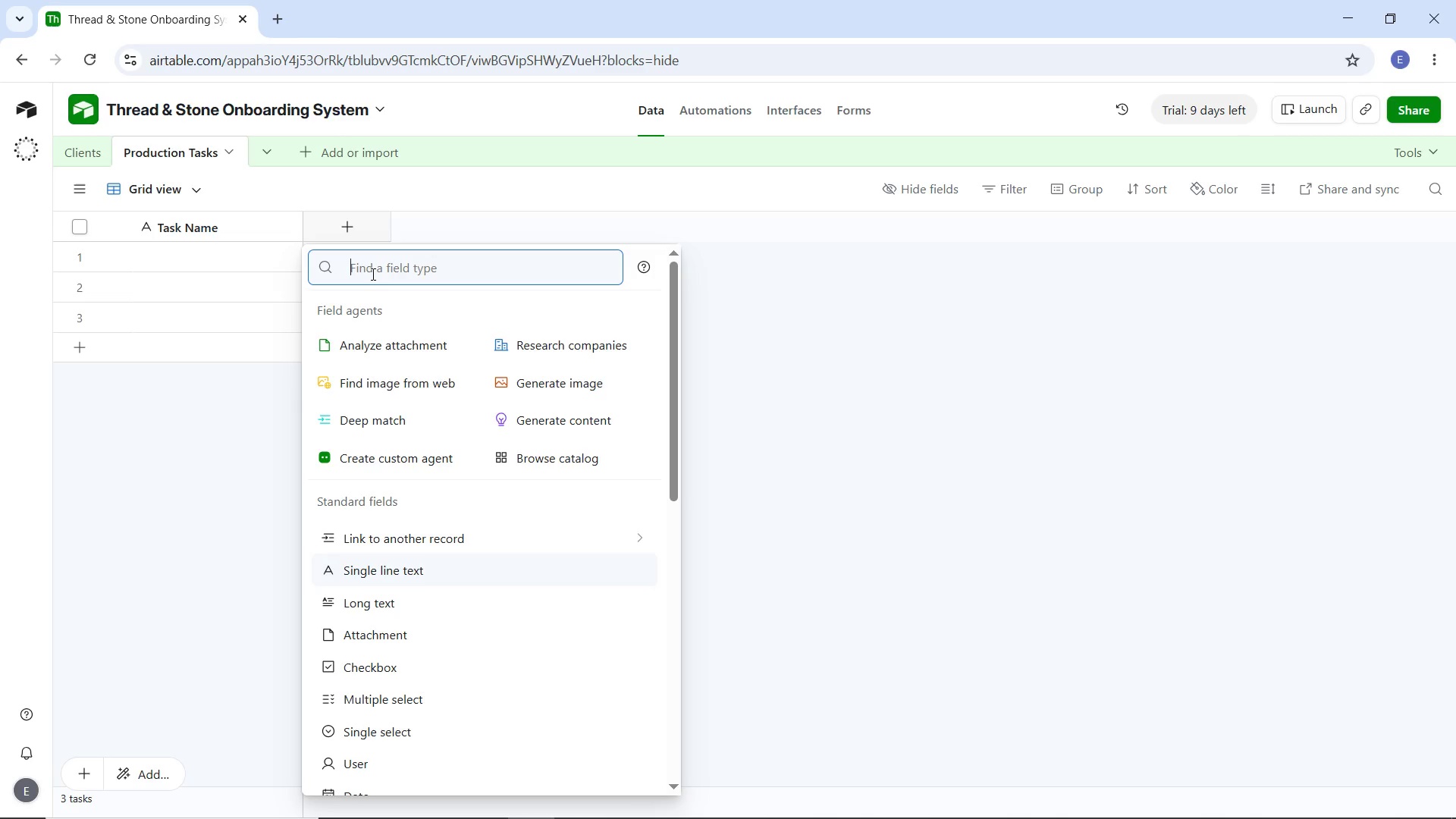 
wait(12.52)
 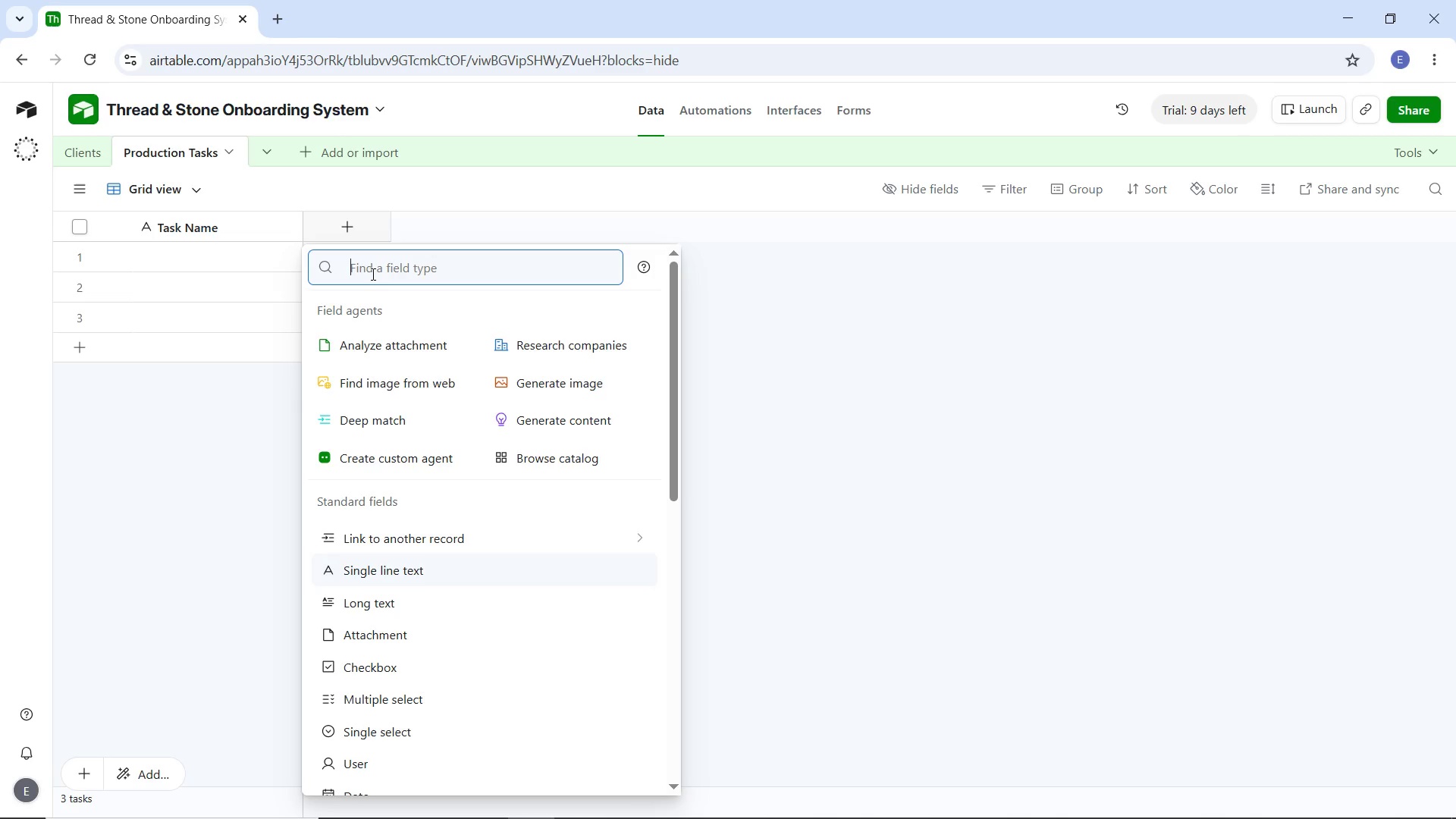 
left_click([559, 534])
 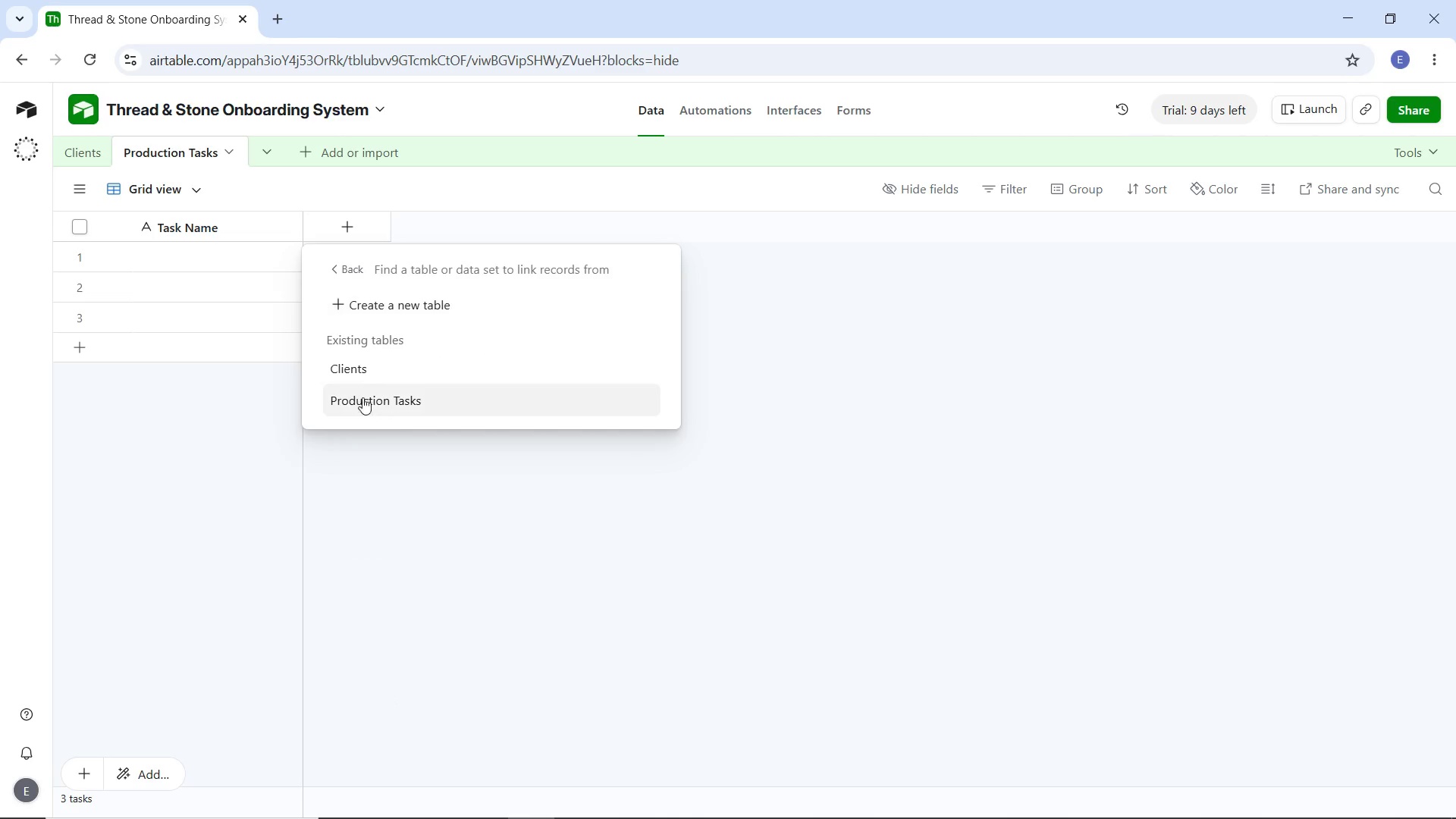 
wait(5.72)
 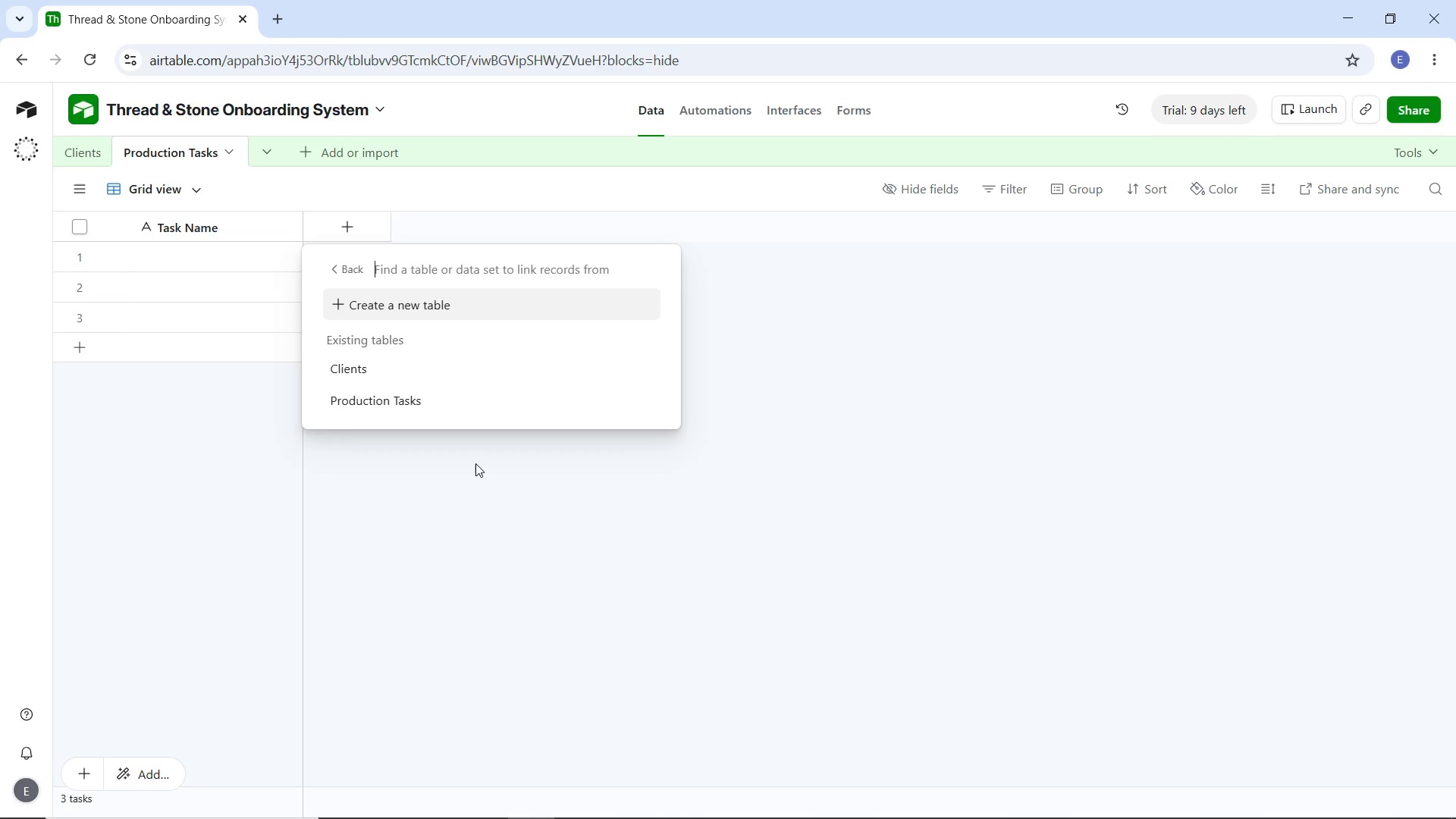 
left_click([358, 379])
 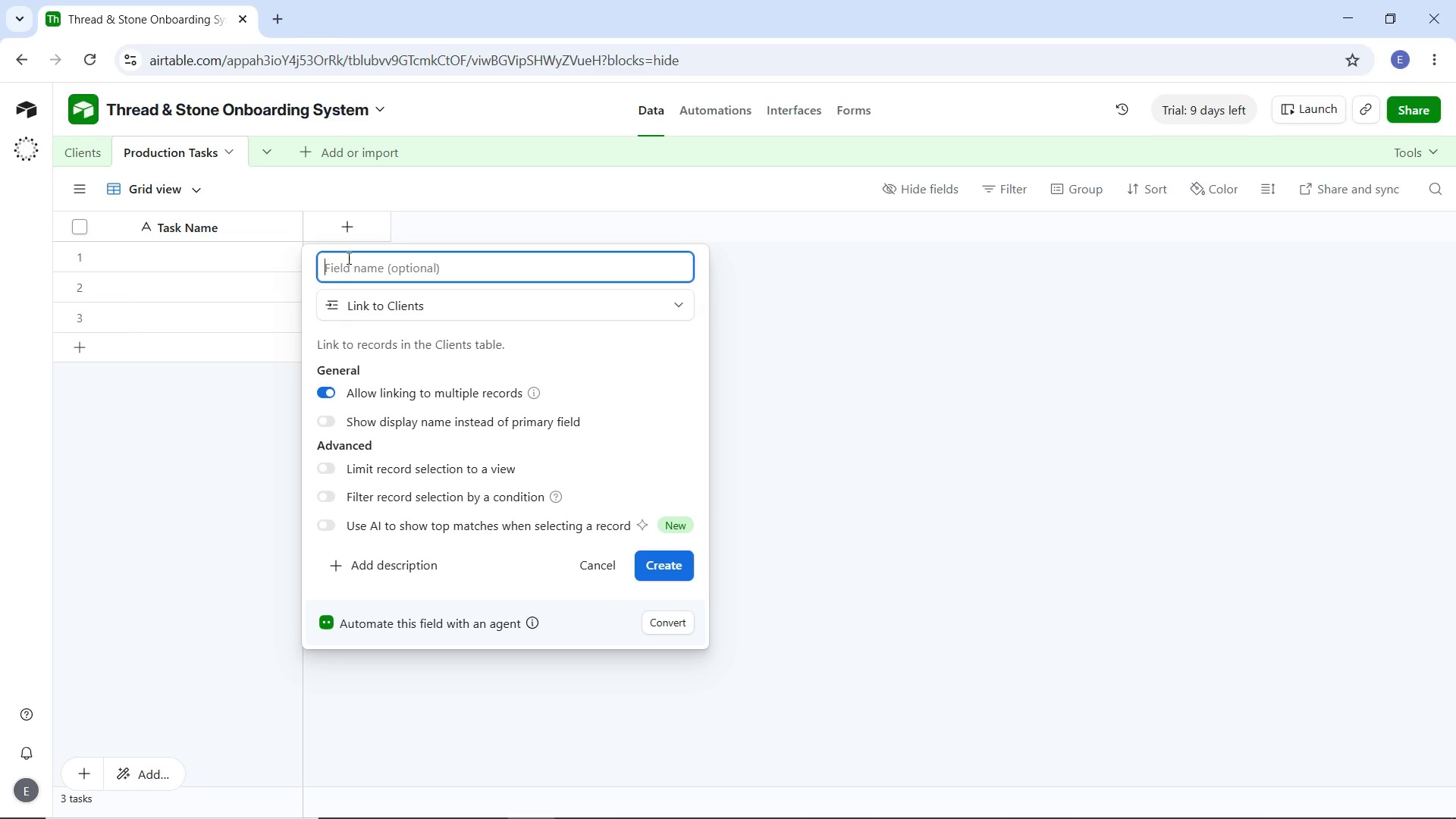 
left_click([366, 280])
 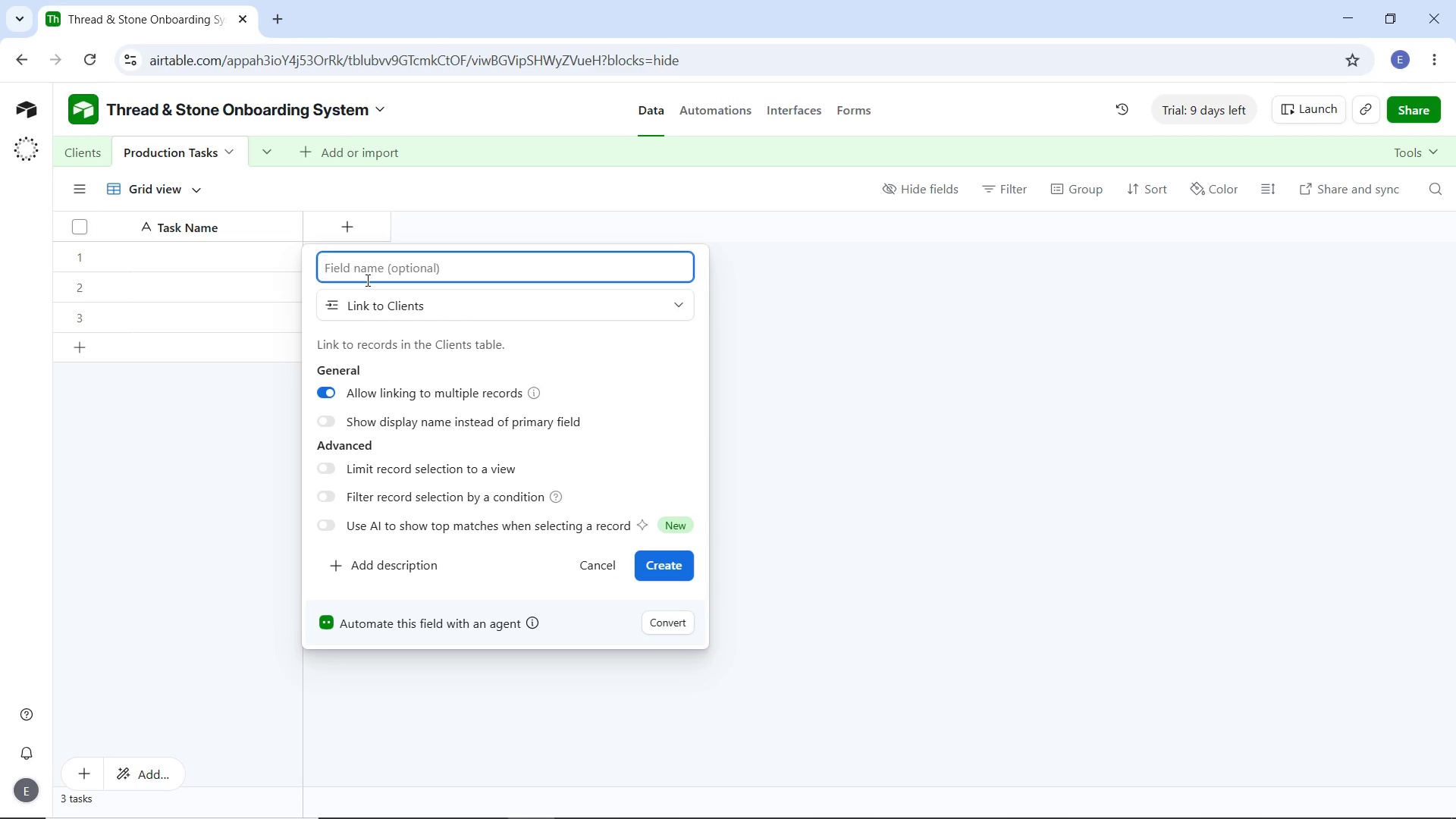 
type(Client (Linkes)
key(Backspace)
type(d))
 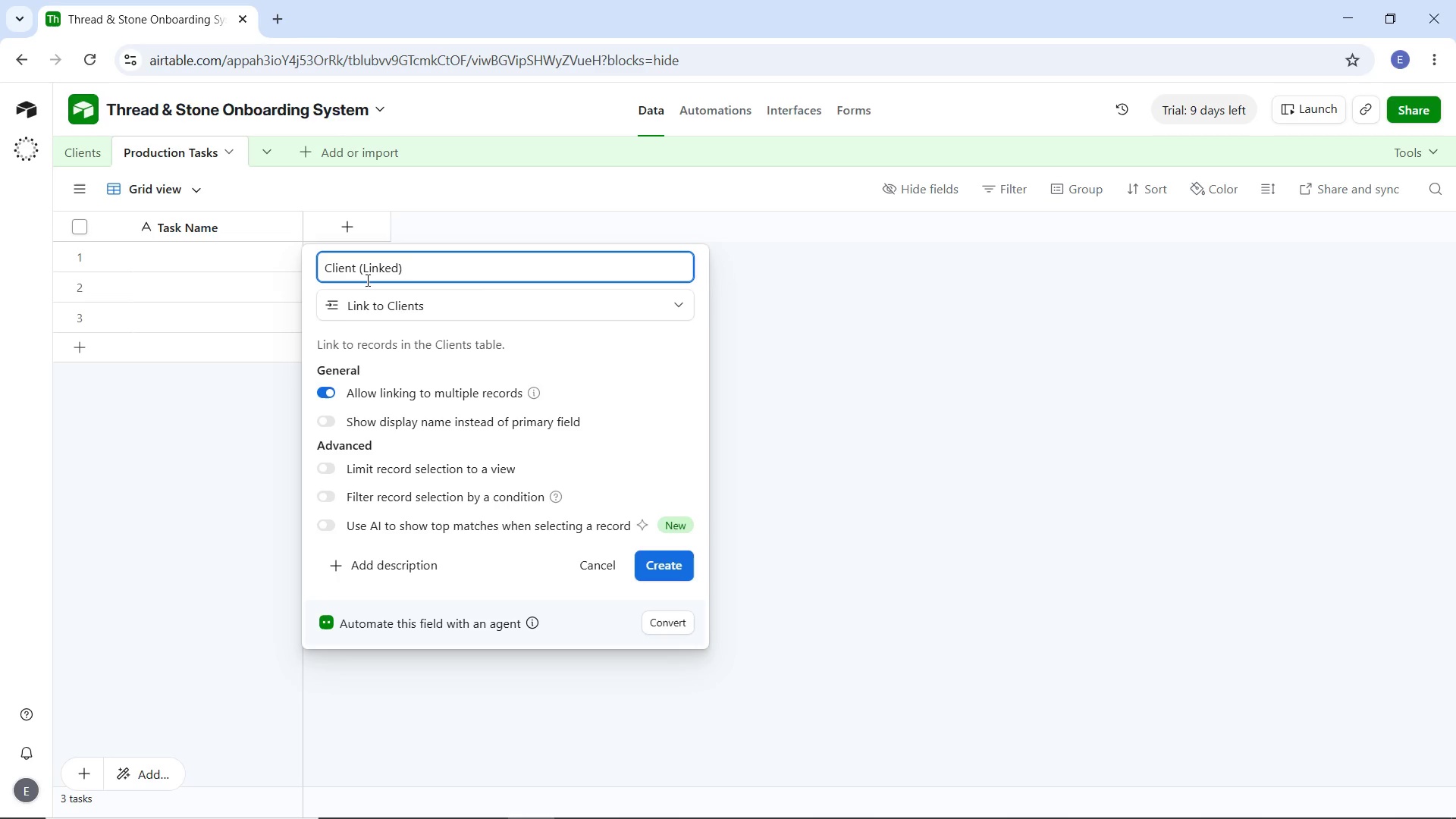 
left_click([671, 572])
 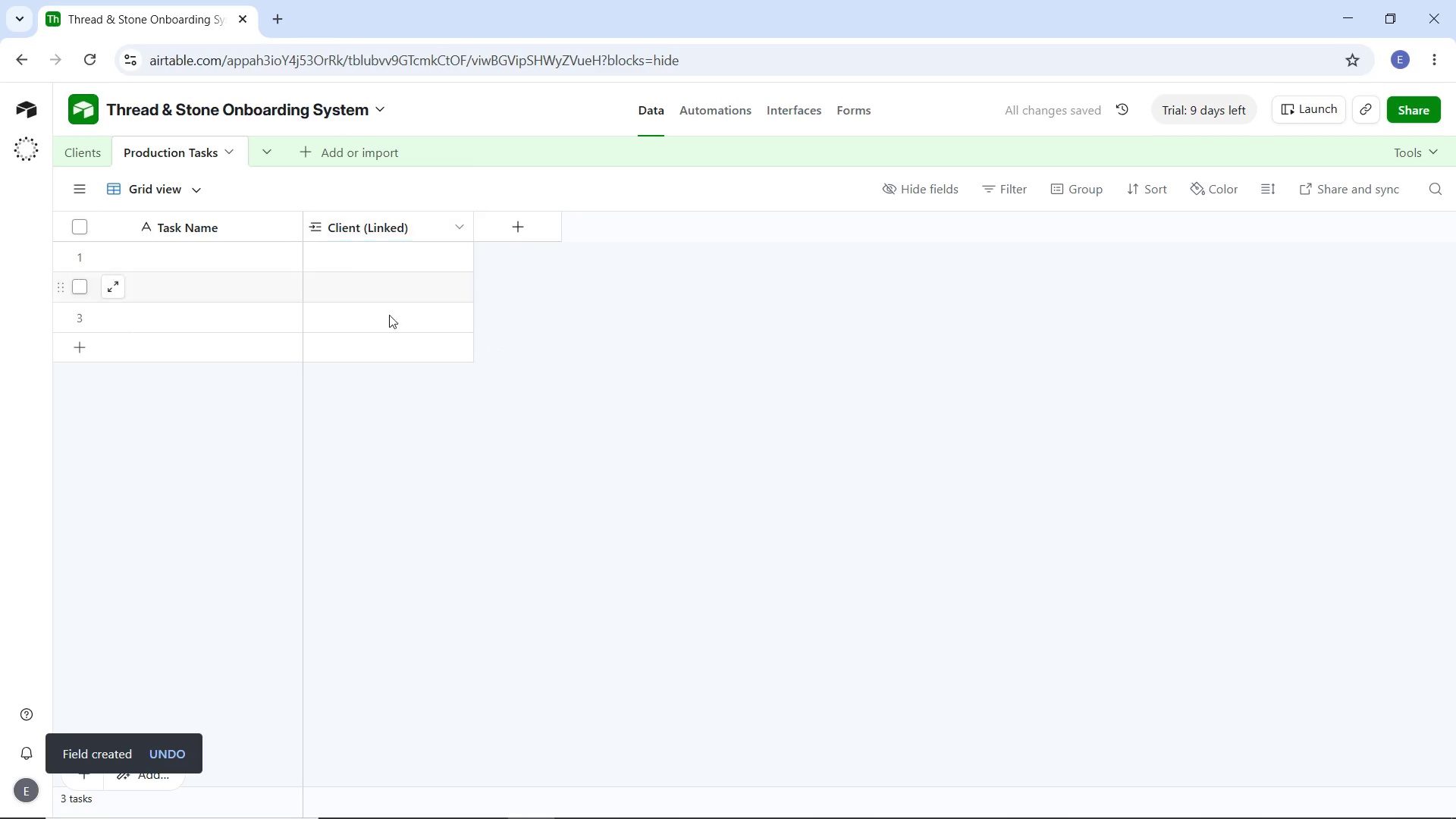 
mouse_move([406, 208])
 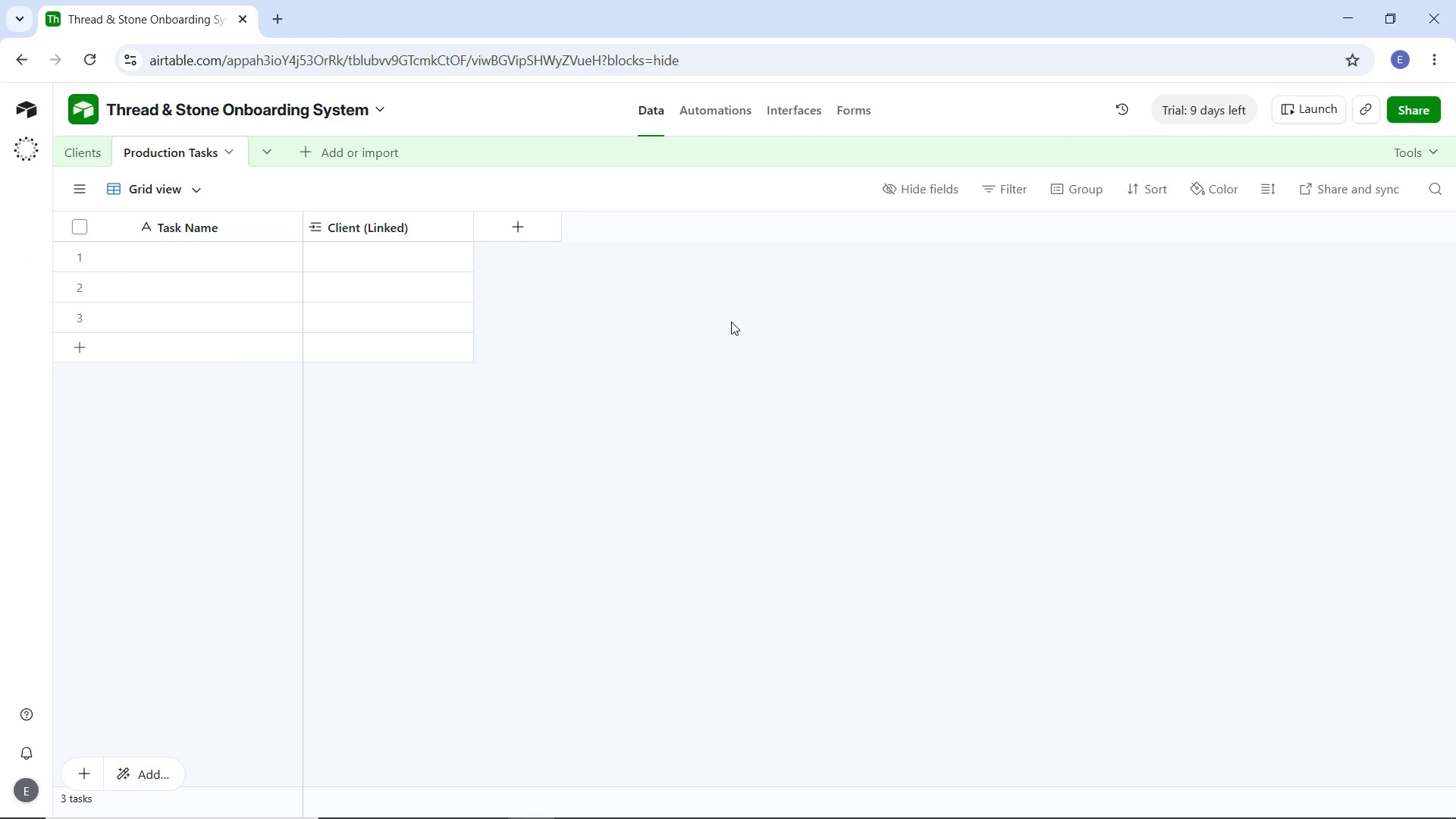 
wait(23.51)
 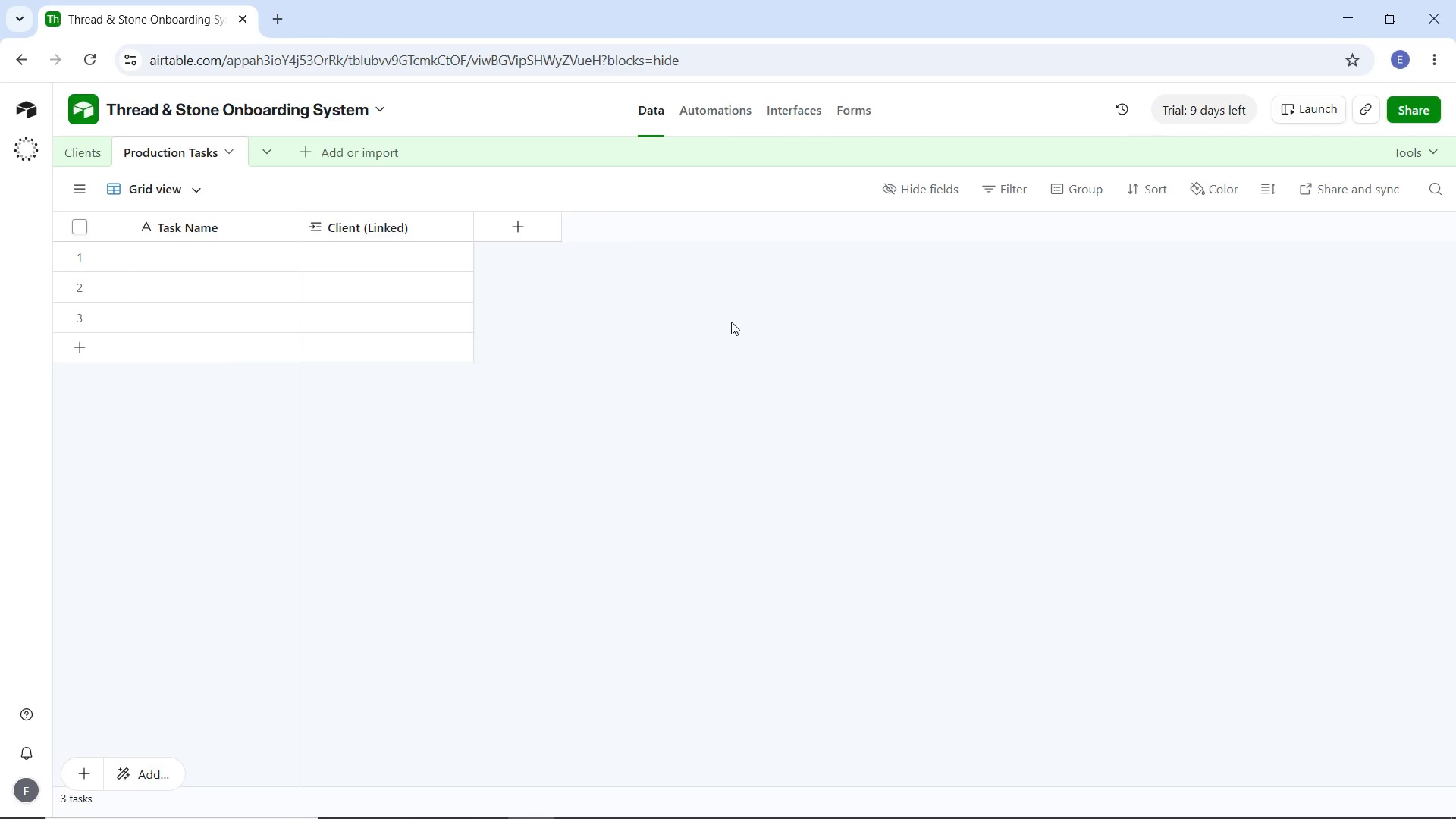 
left_click([513, 221])
 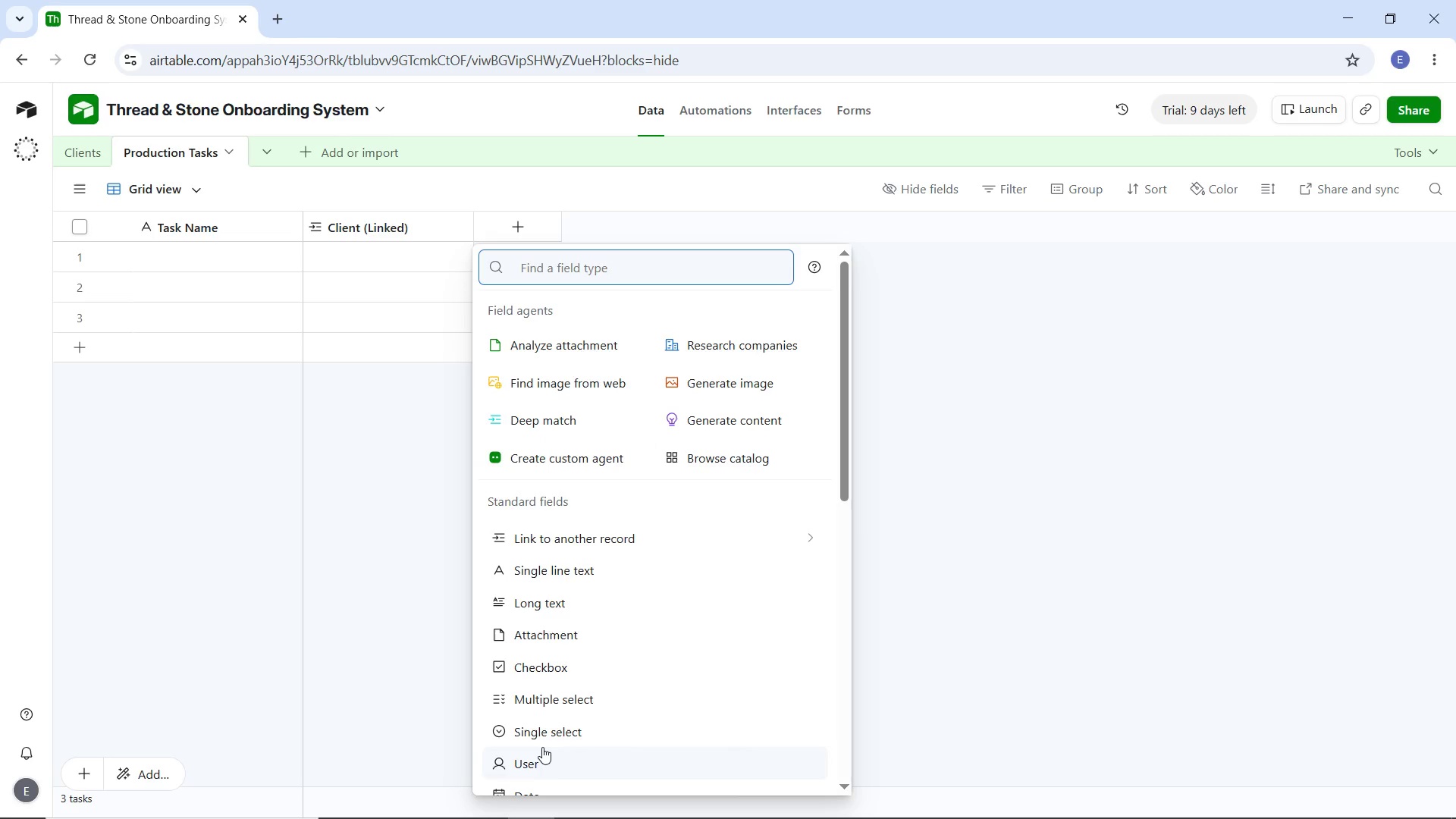 
left_click([542, 735])
 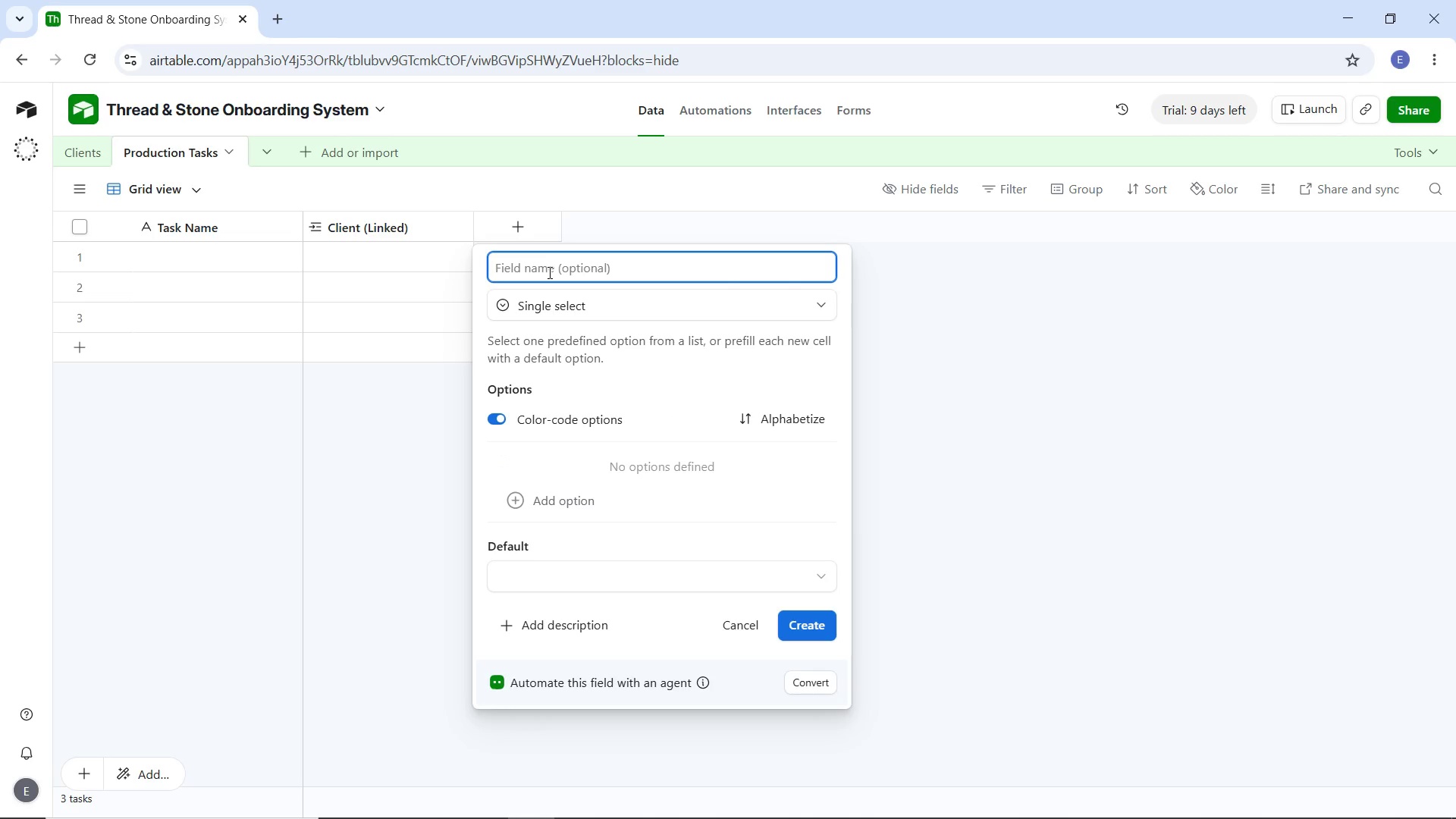 
type(Stau)
key(Backspace)
type(tus)
 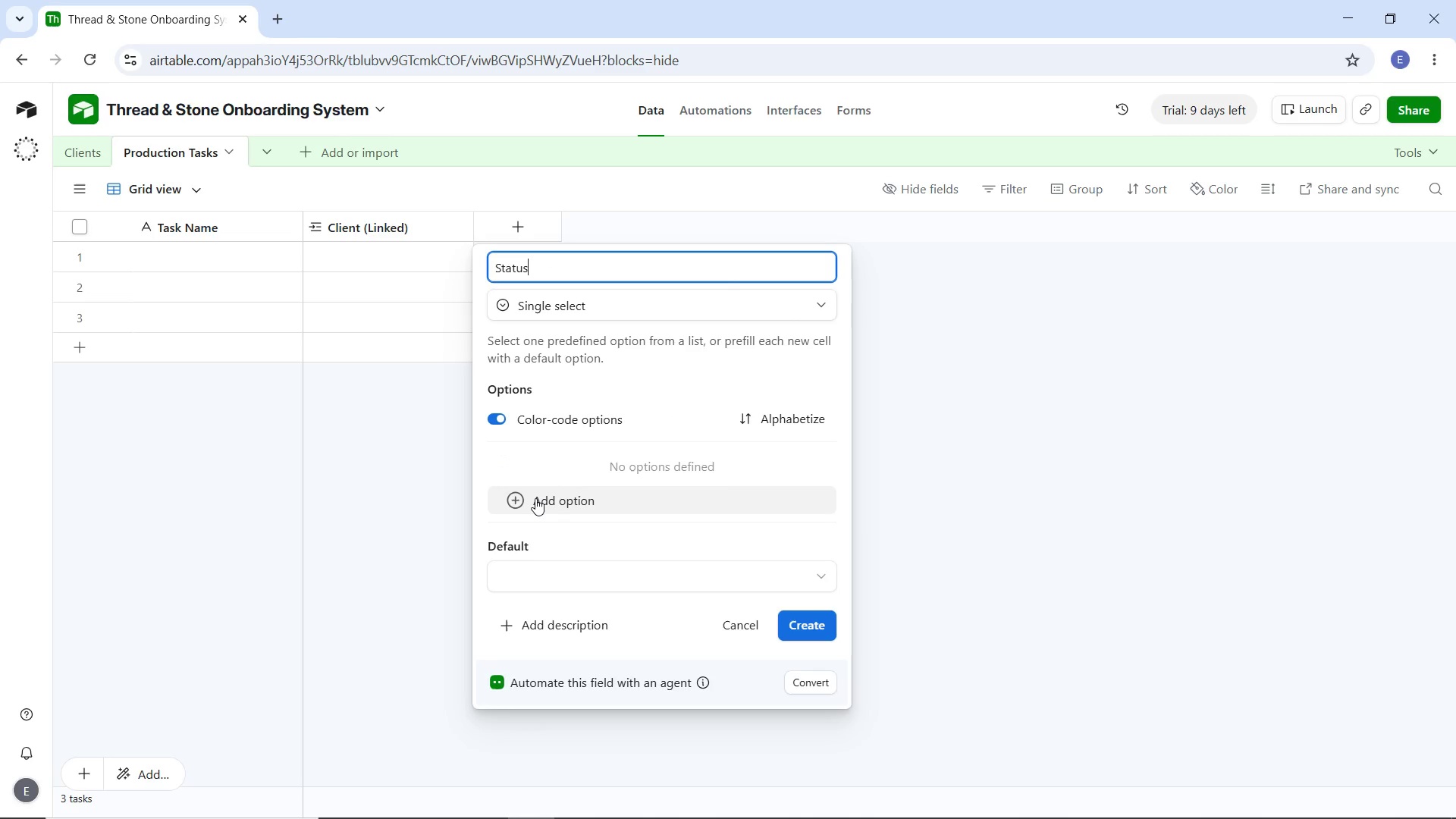 
left_click([535, 498])
 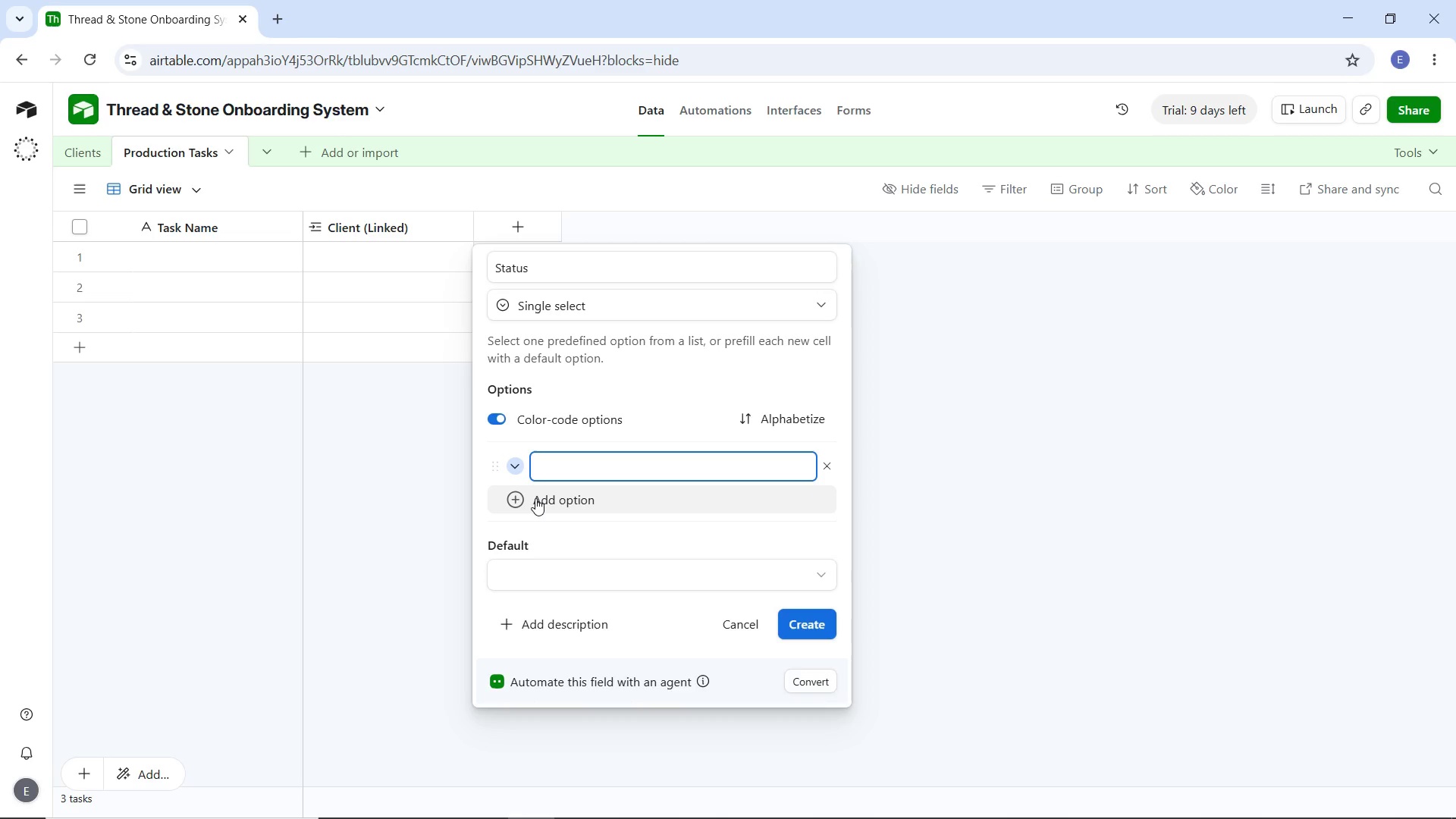 
type(Not Started)
 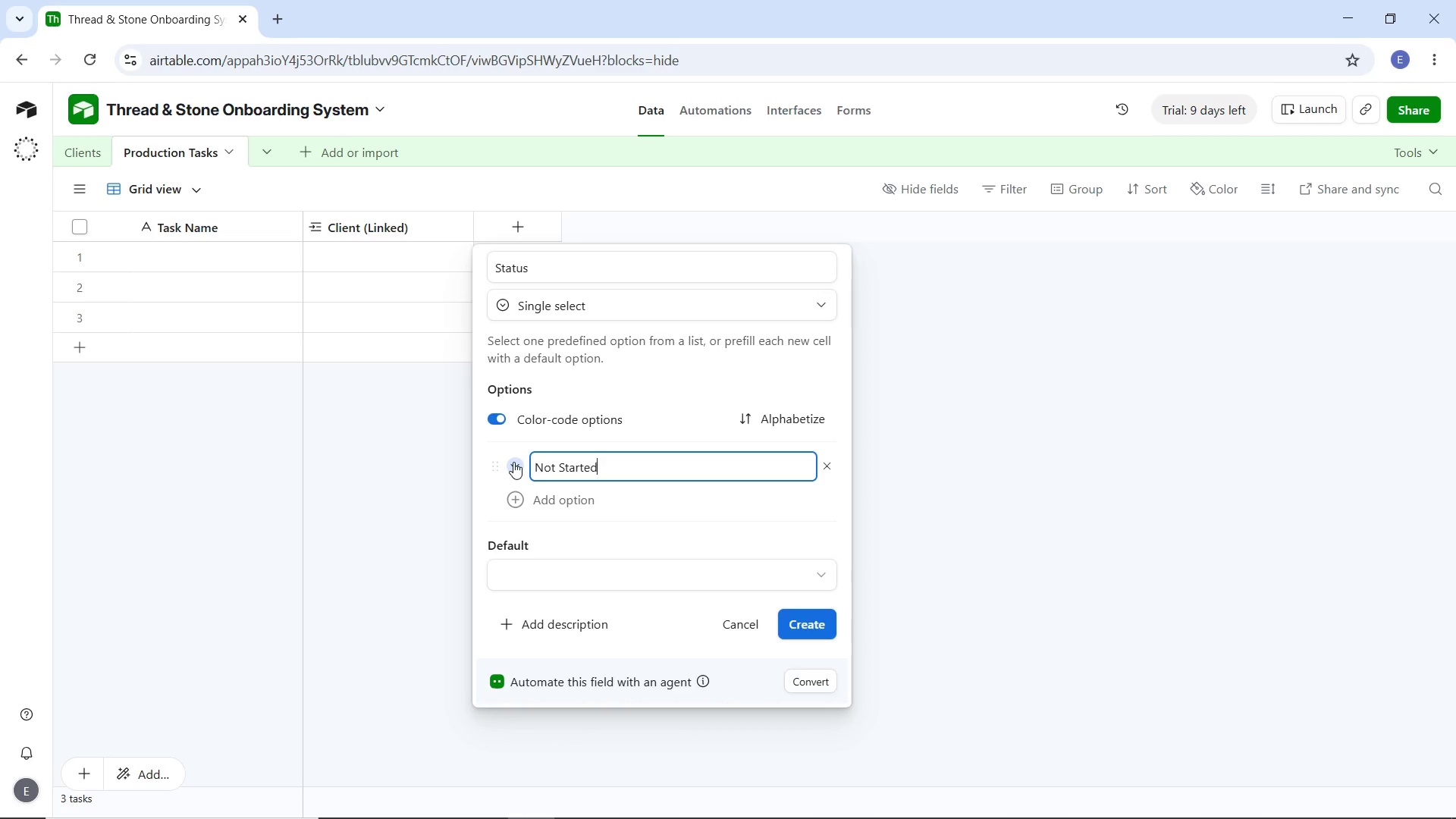 
left_click([513, 462])
 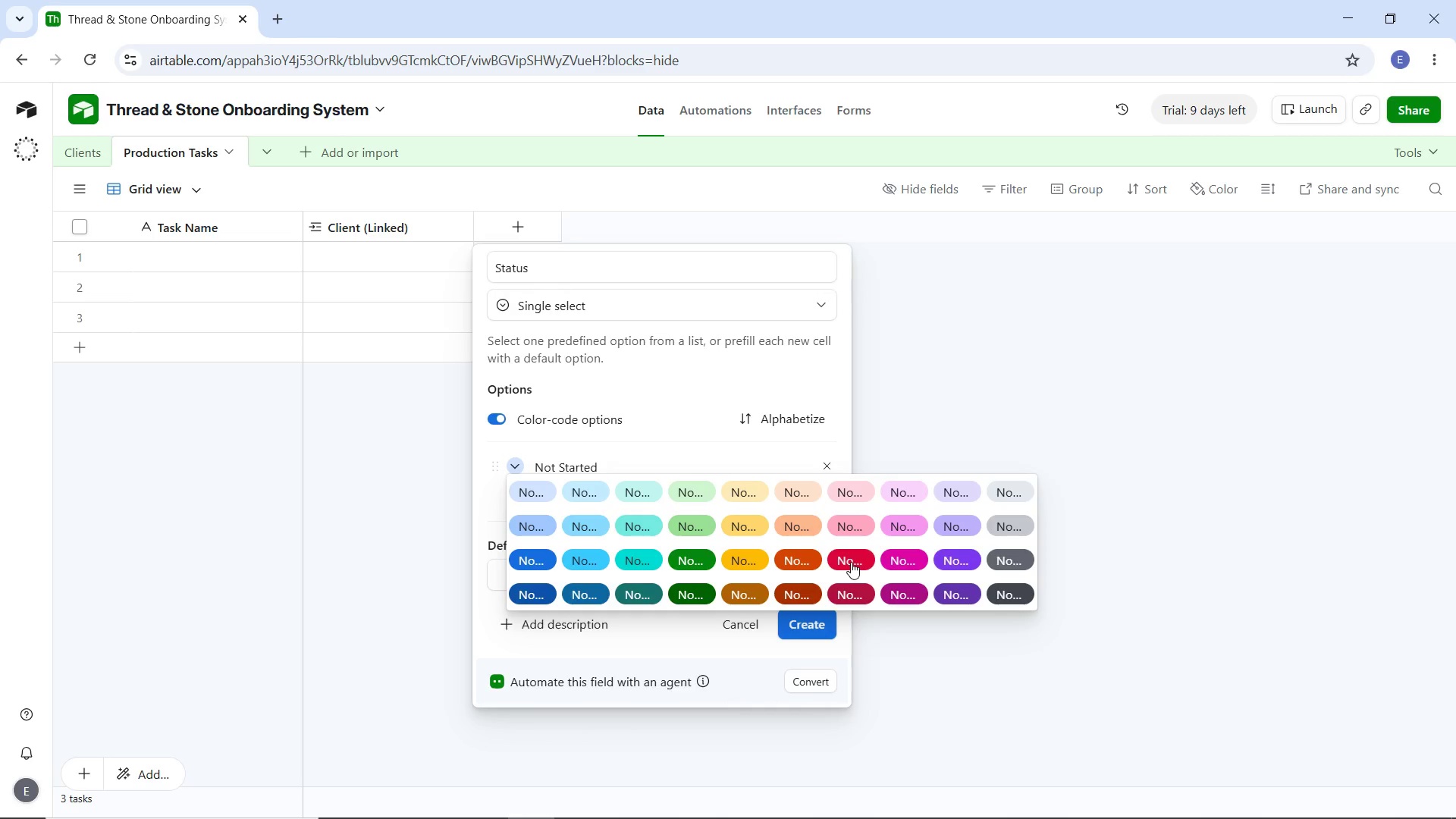 
left_click([851, 562])
 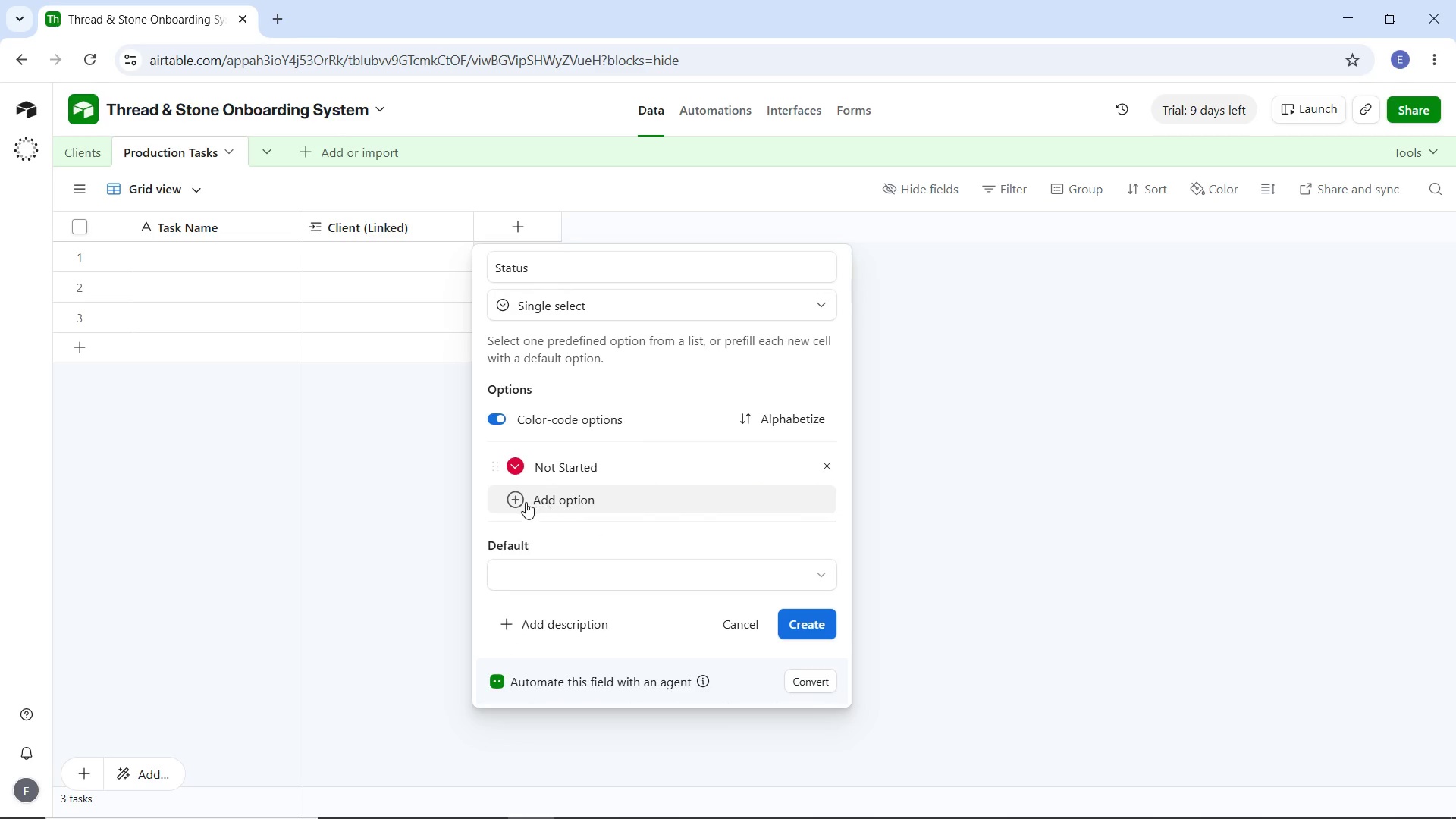 
left_click([541, 501])
 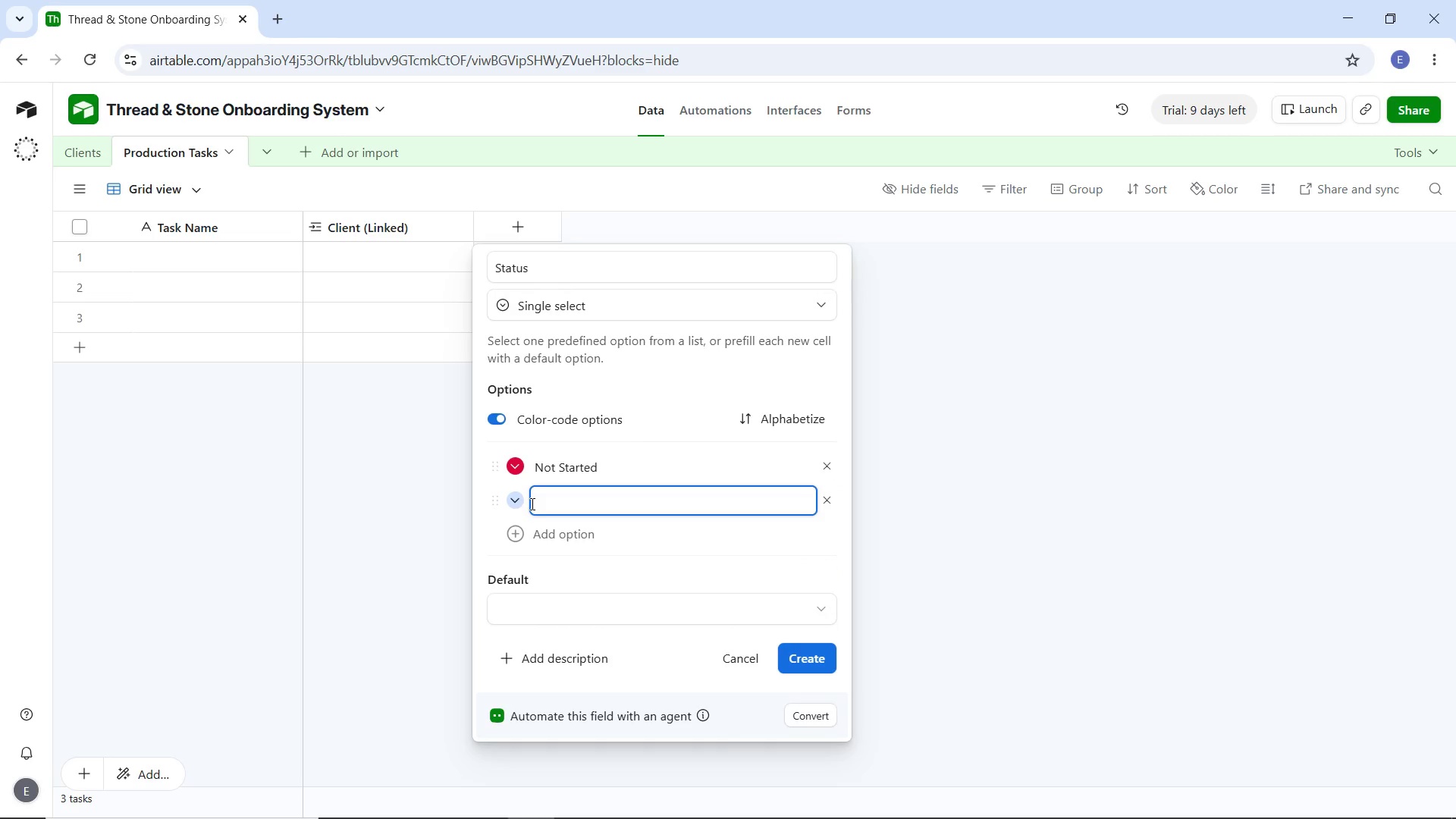 
type(In Progress)
 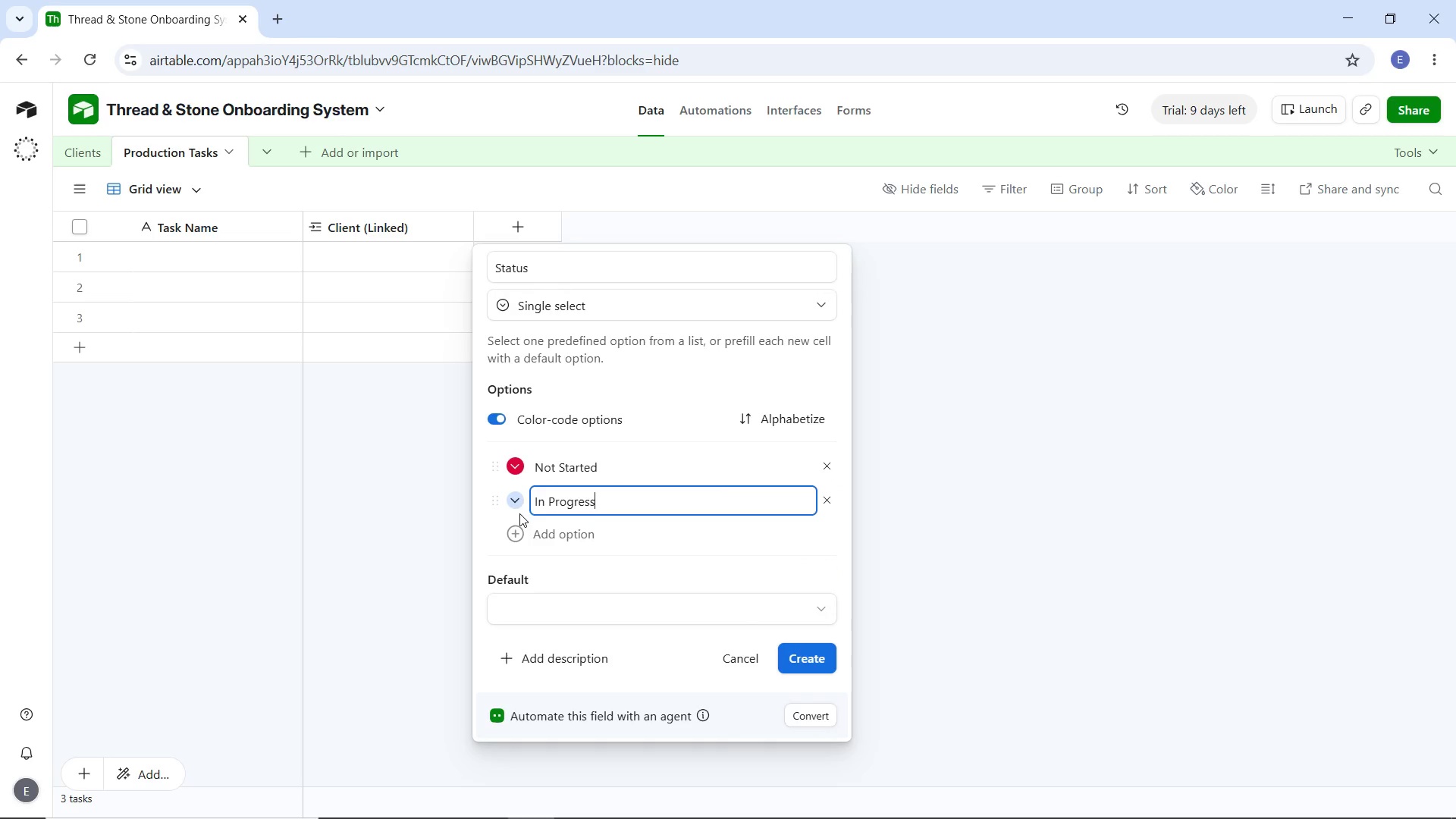 
left_click([516, 500])
 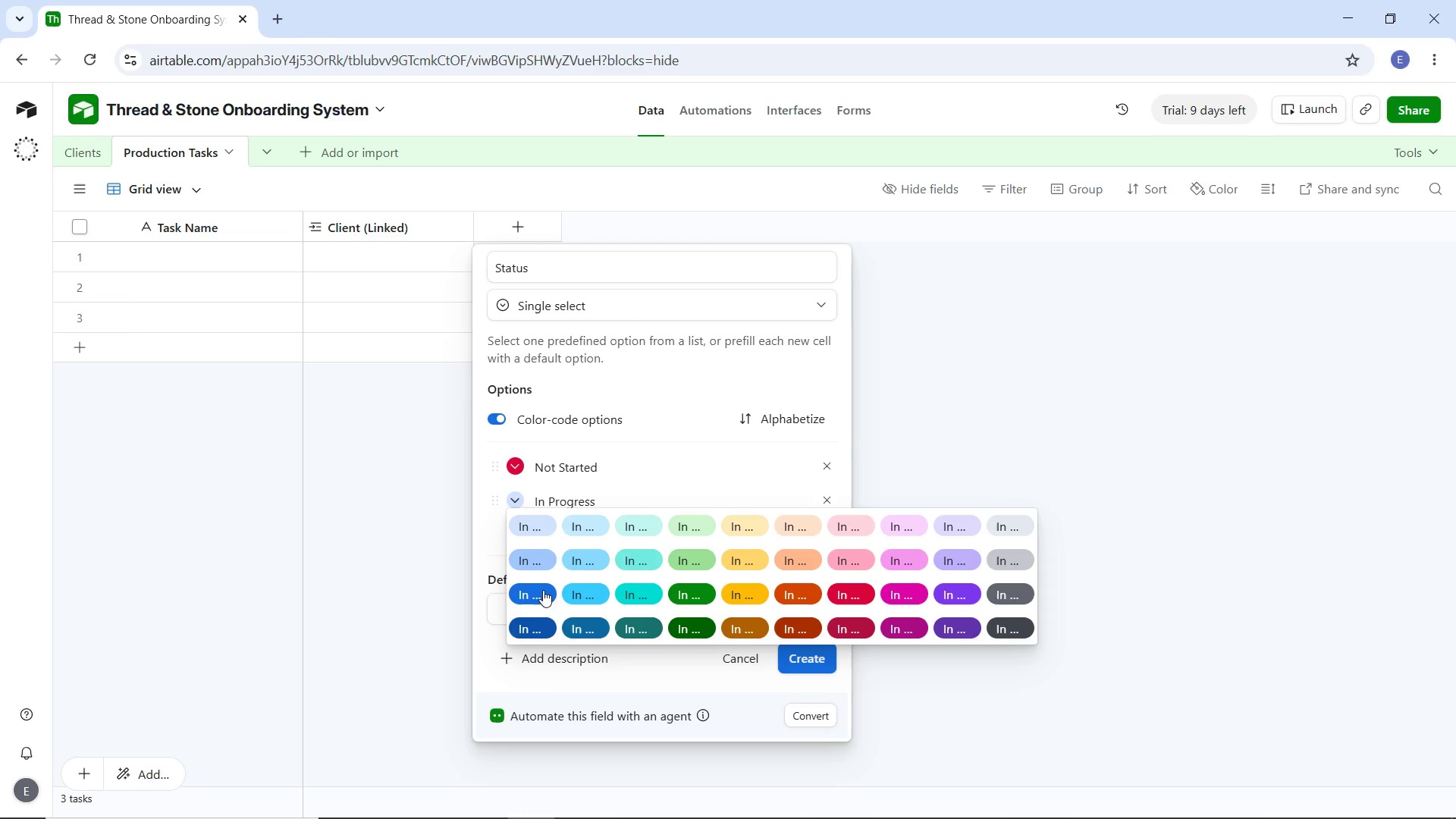 
left_click([513, 595])
 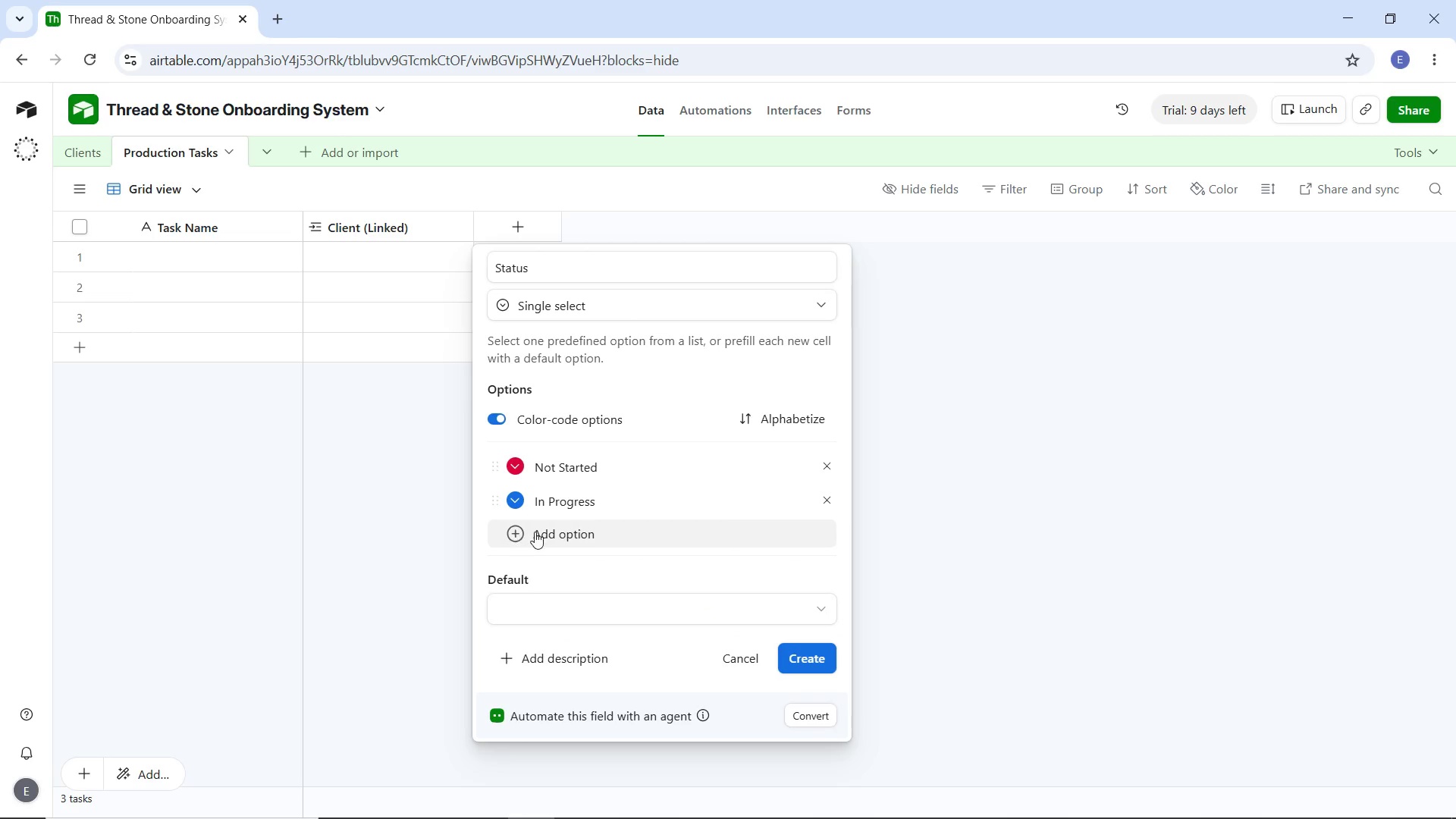 
left_click([537, 532])
 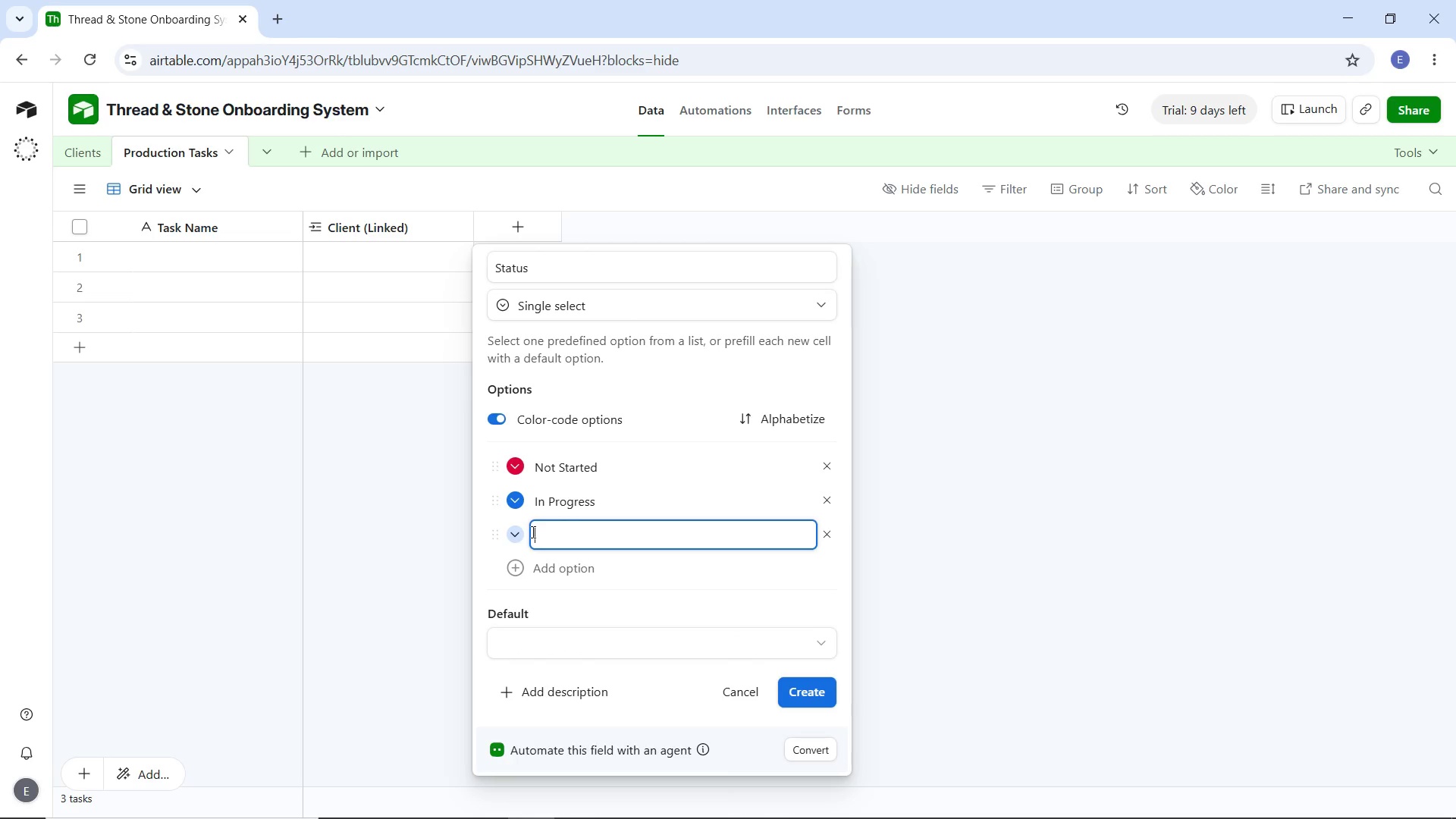 
type(Complete)
 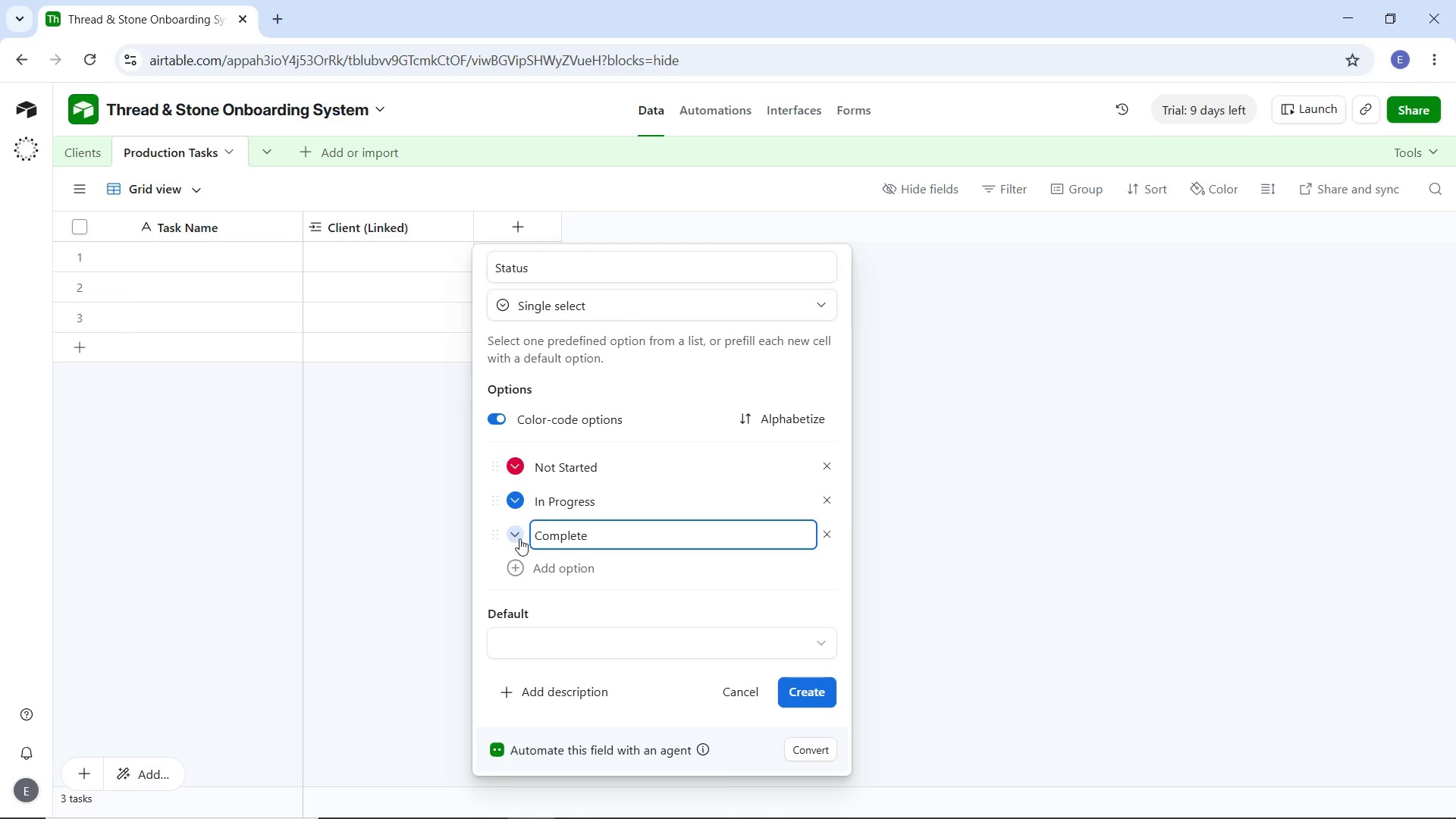 
left_click([516, 535])
 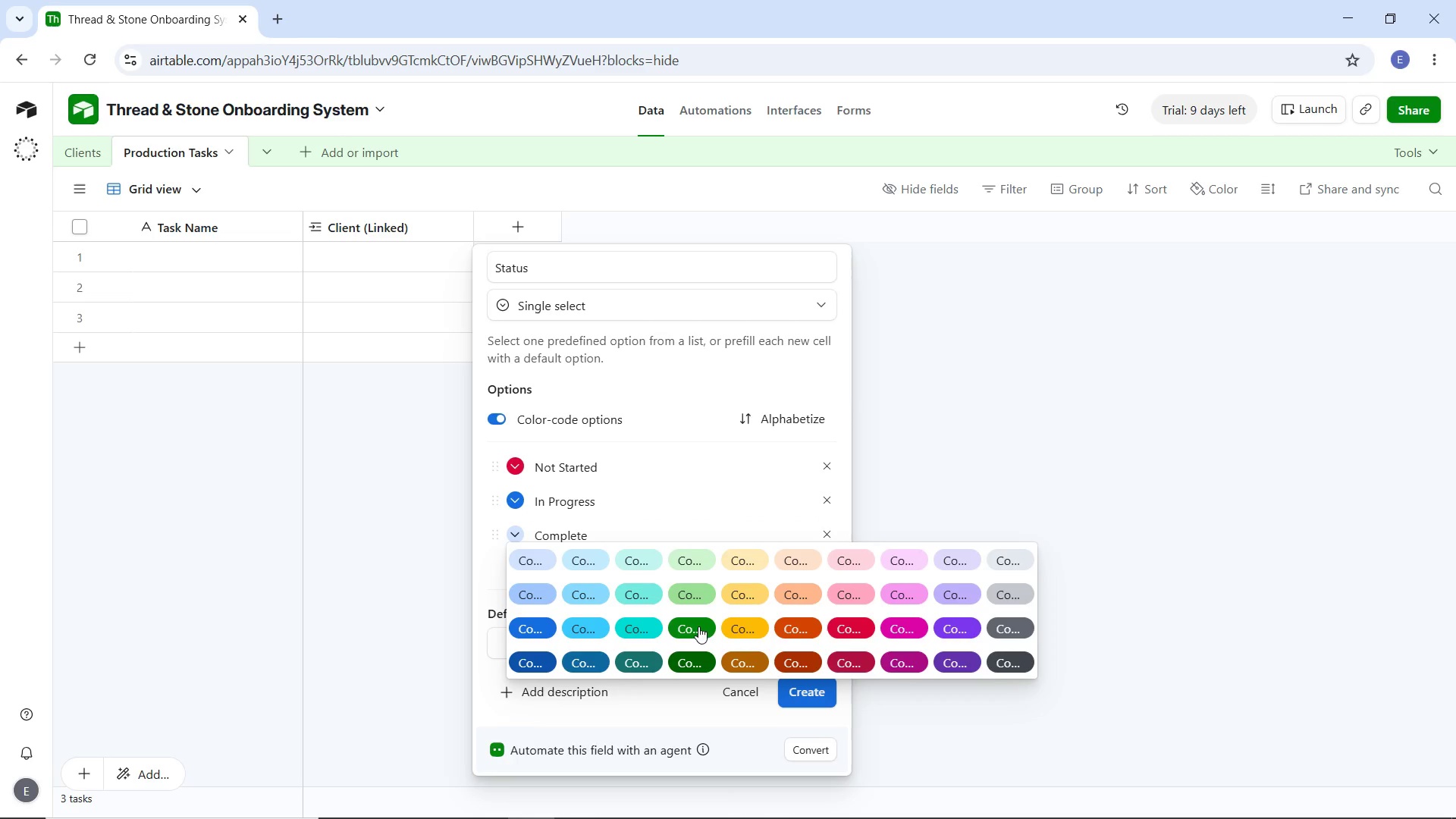 
left_click([690, 626])
 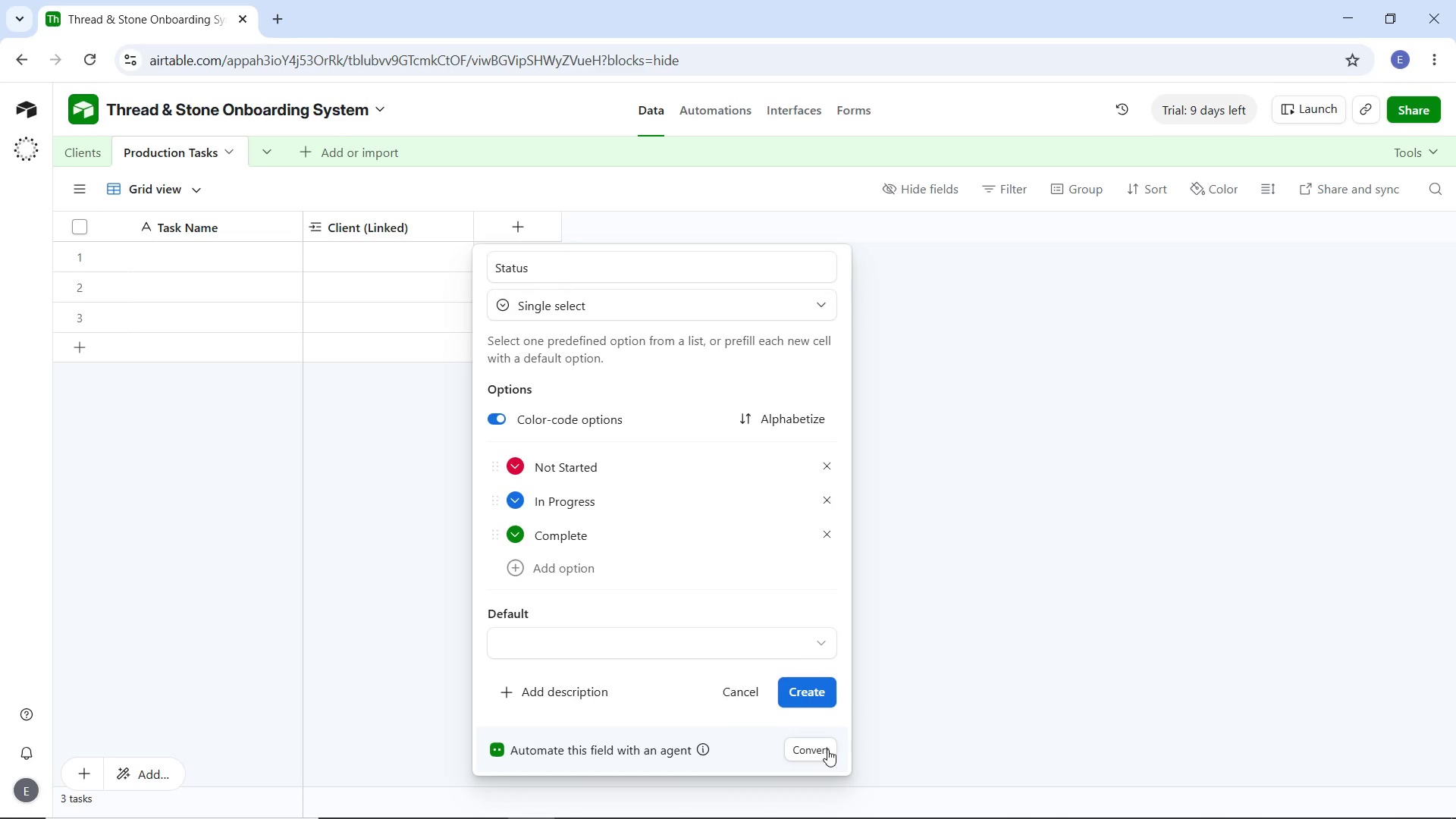 
left_click([808, 692])
 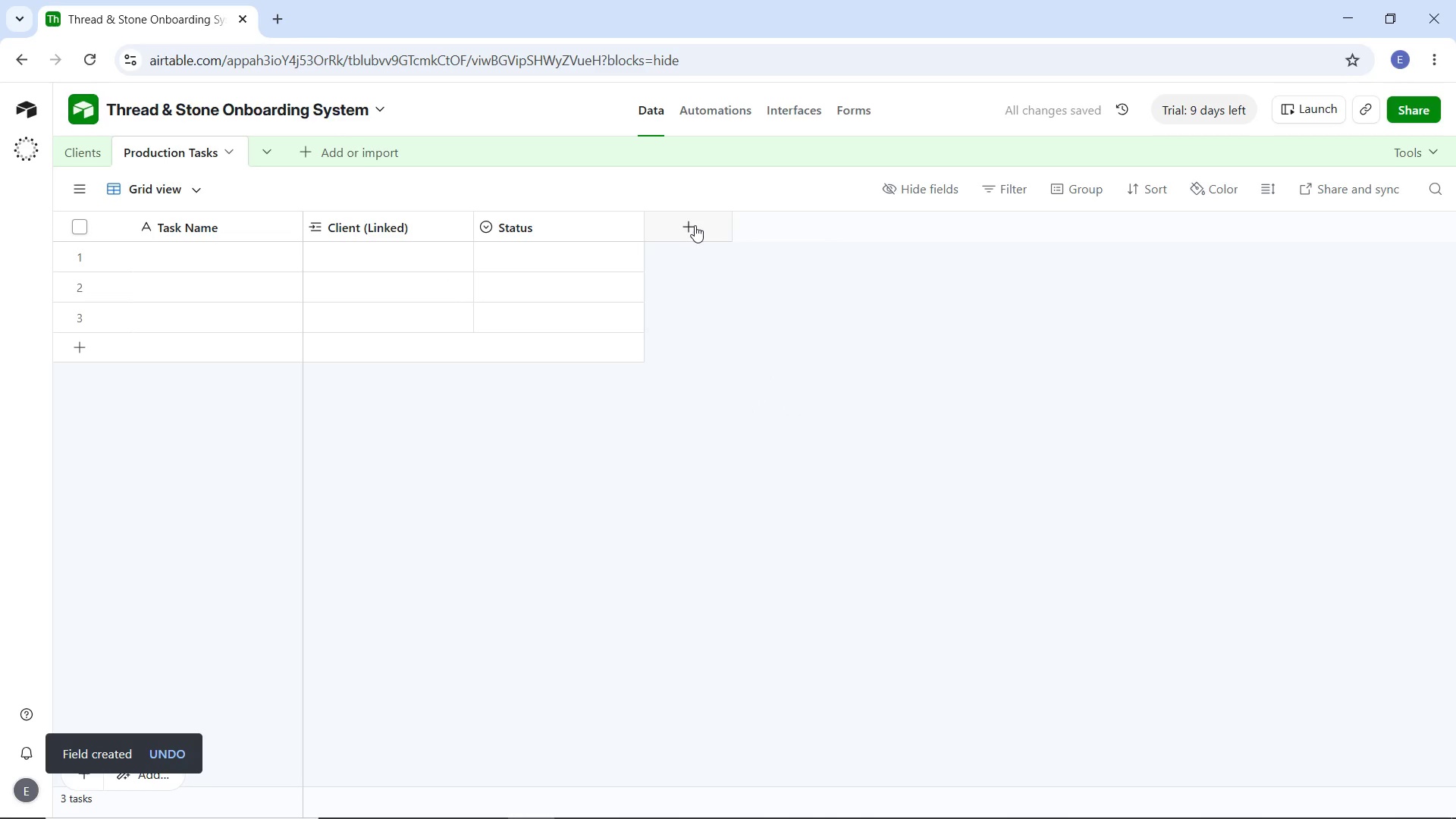 
left_click([695, 225])
 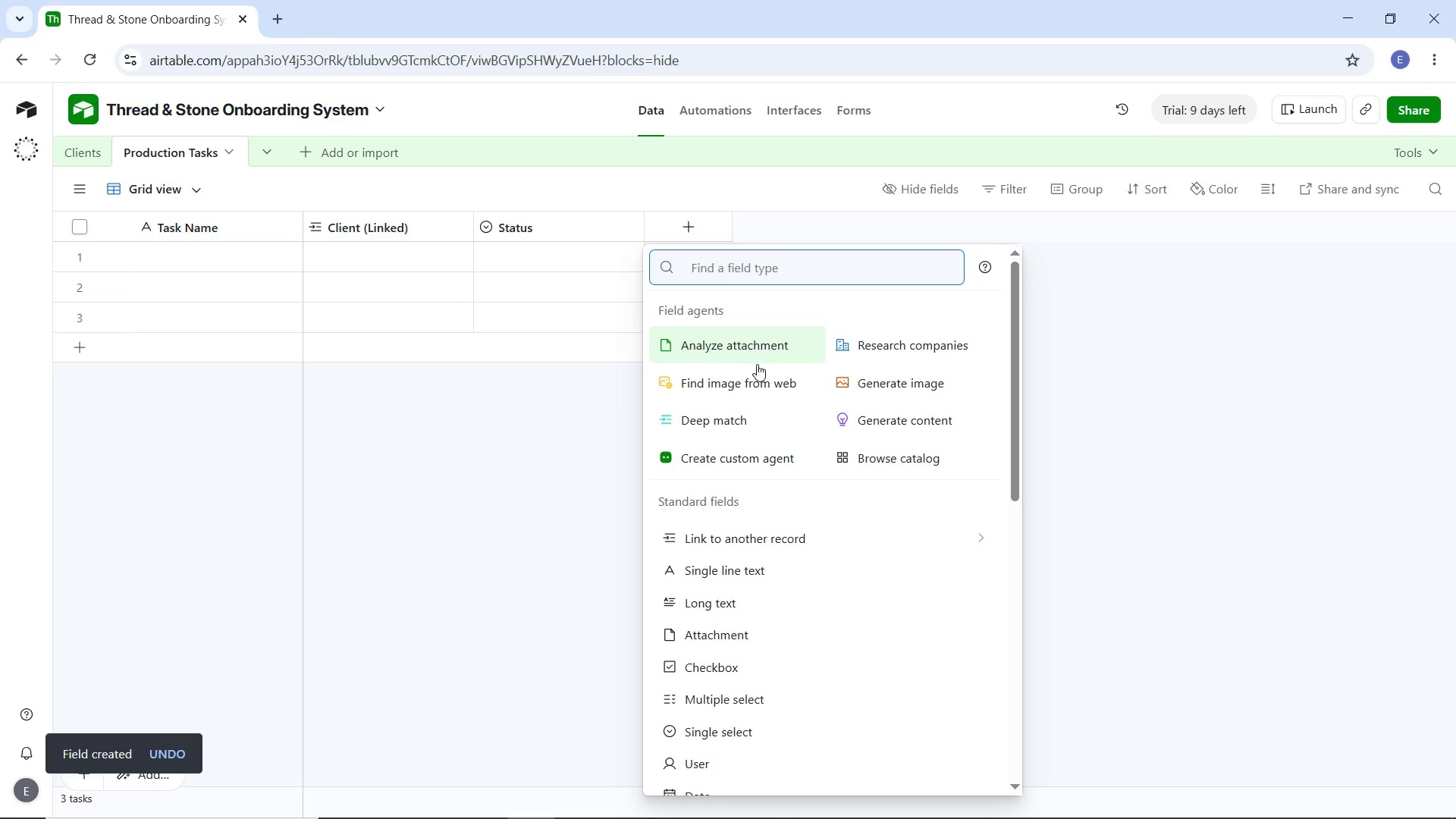 
scroll: coordinate [787, 501], scroll_direction: down, amount: 3.0
 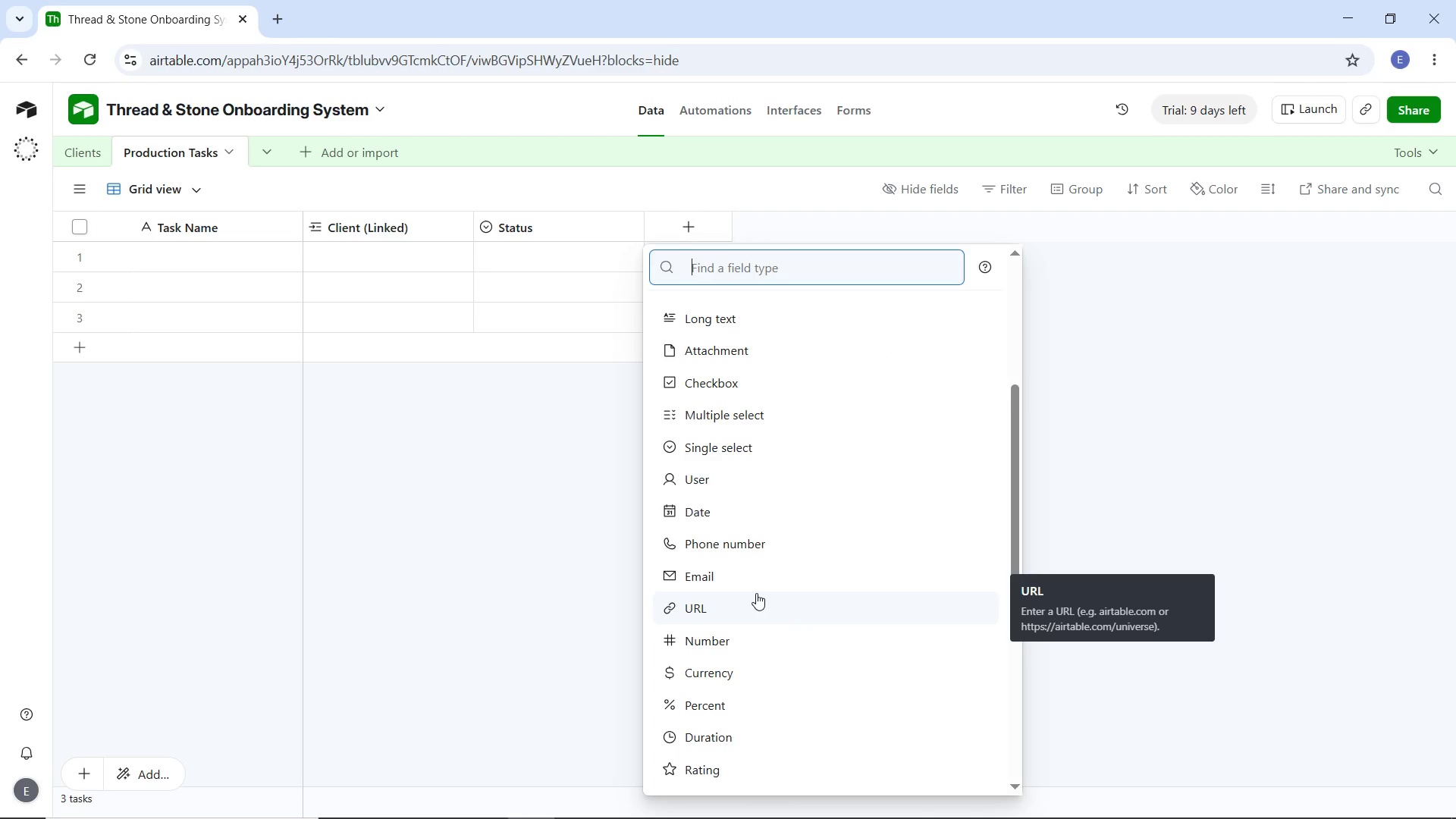 
wait(10.05)
 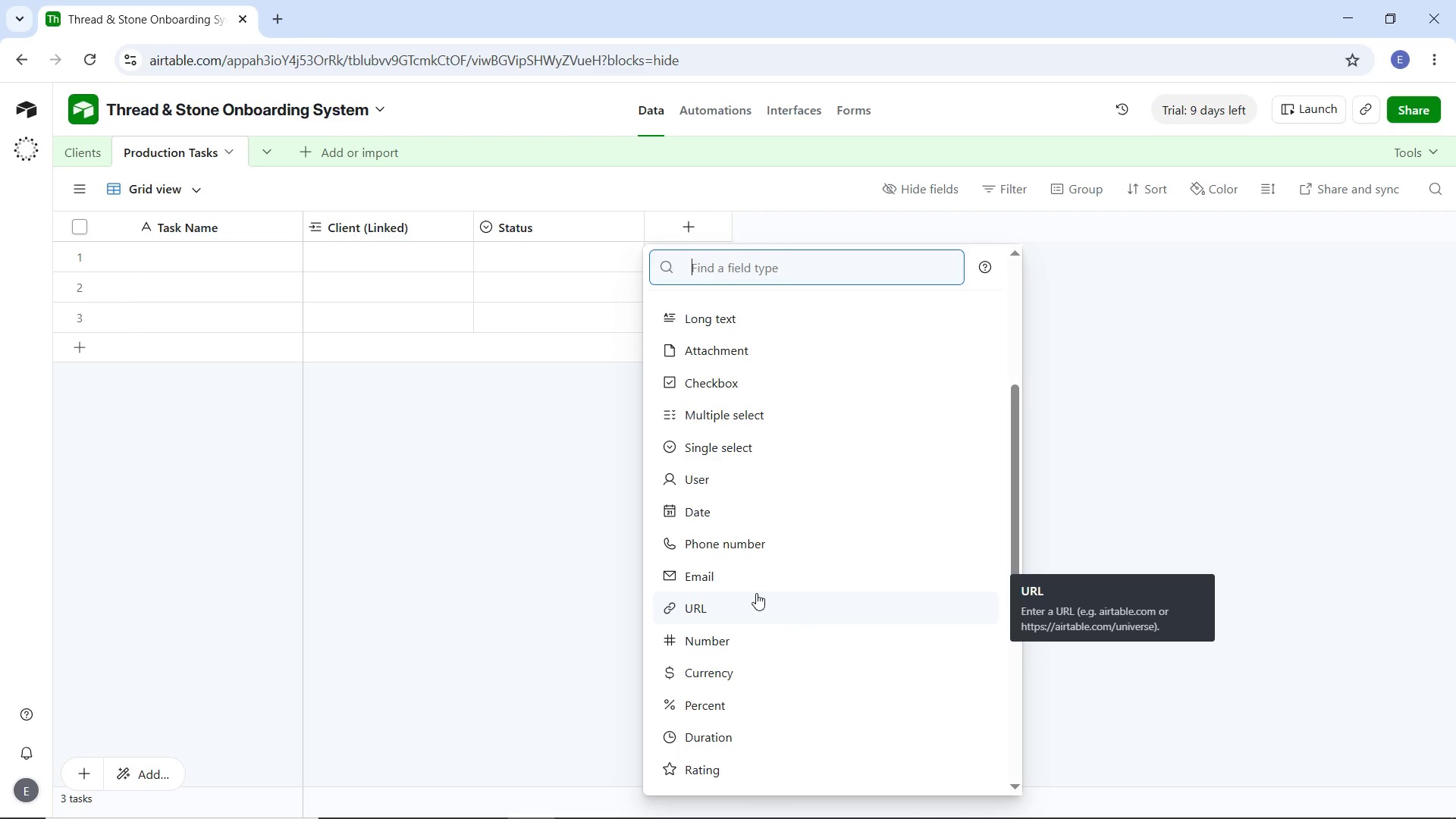 
scroll: coordinate [720, 659], scroll_direction: up, amount: 2.0
 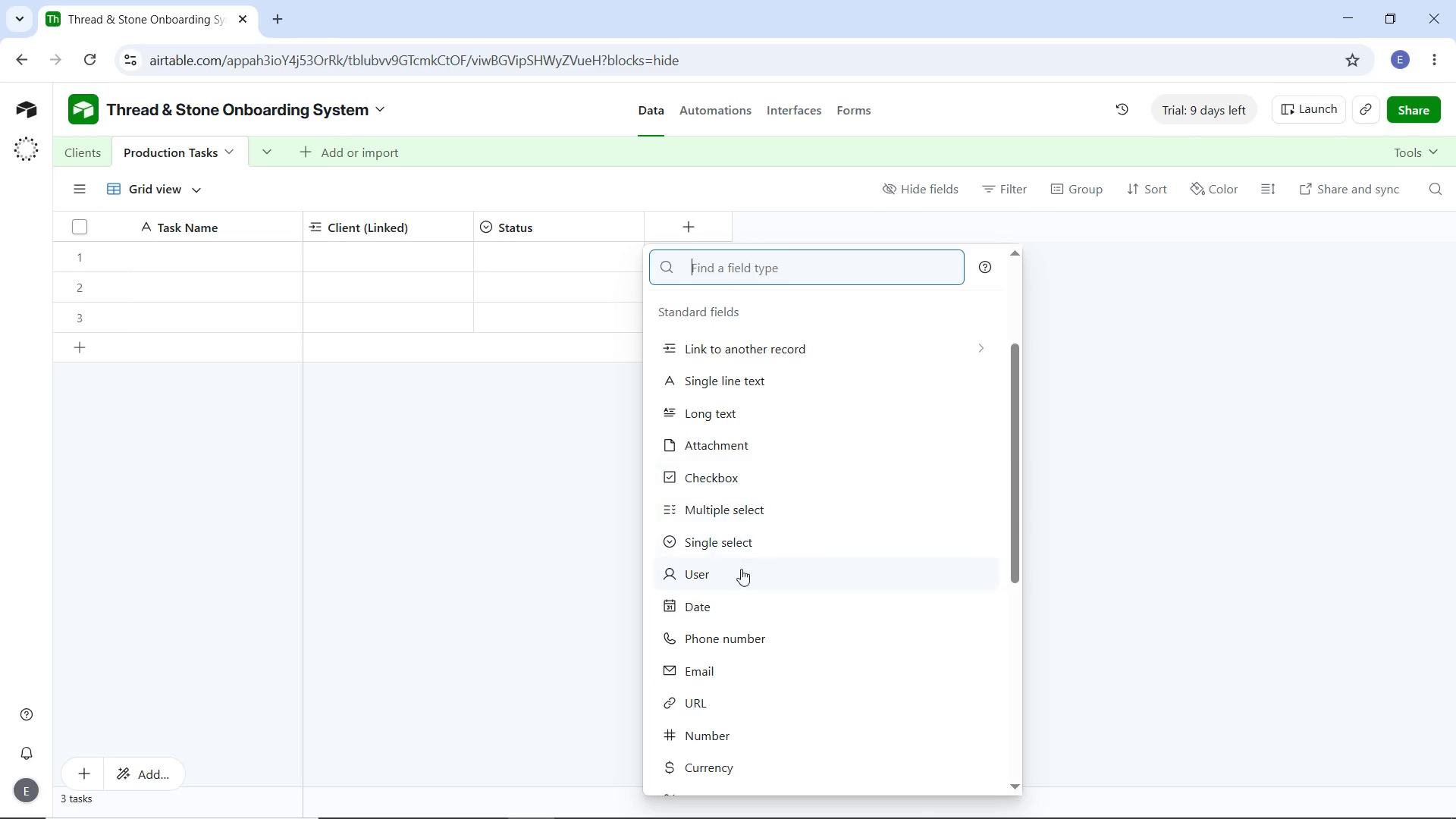 
left_click([726, 603])
 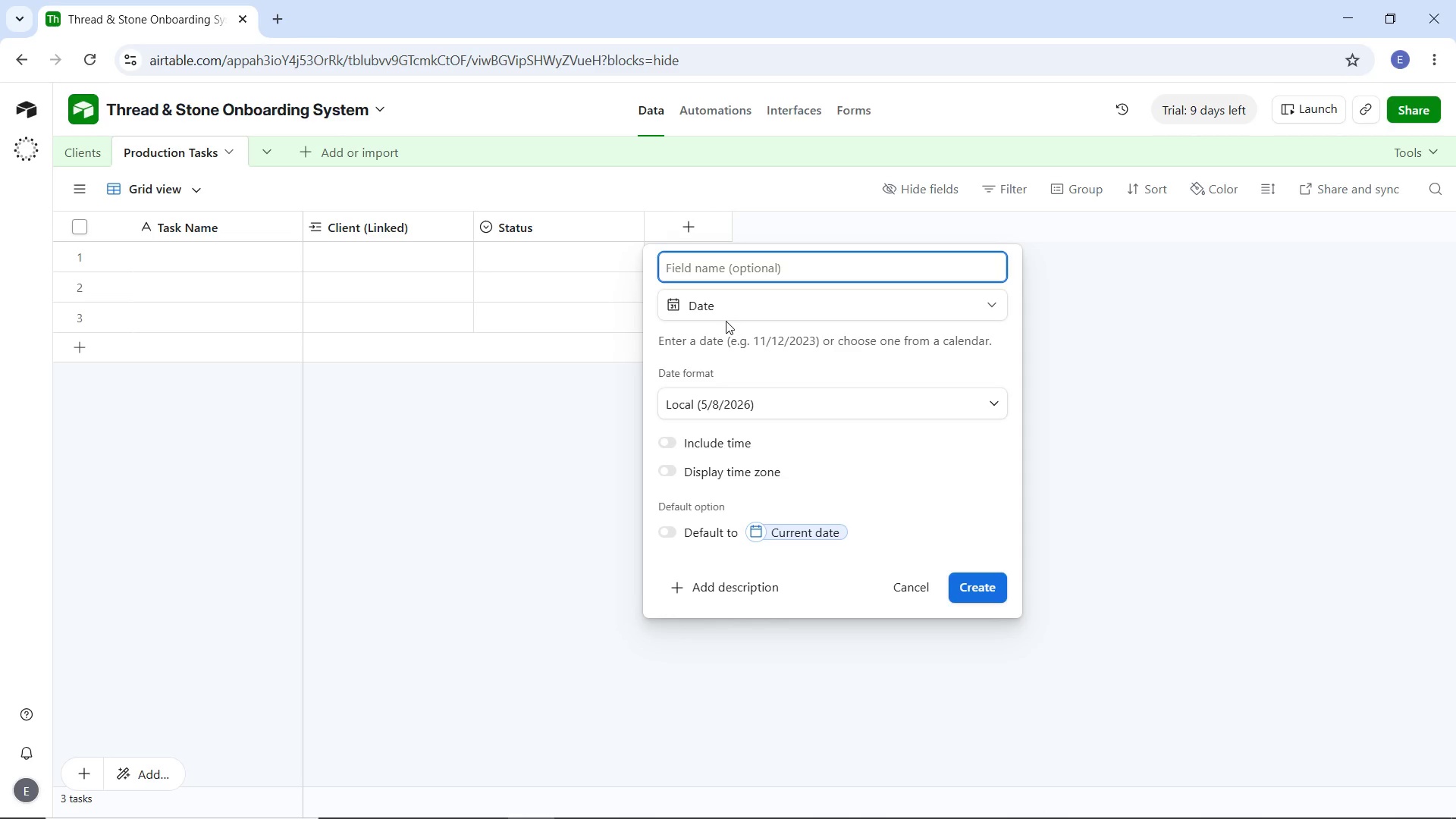 
type(Due Date)
 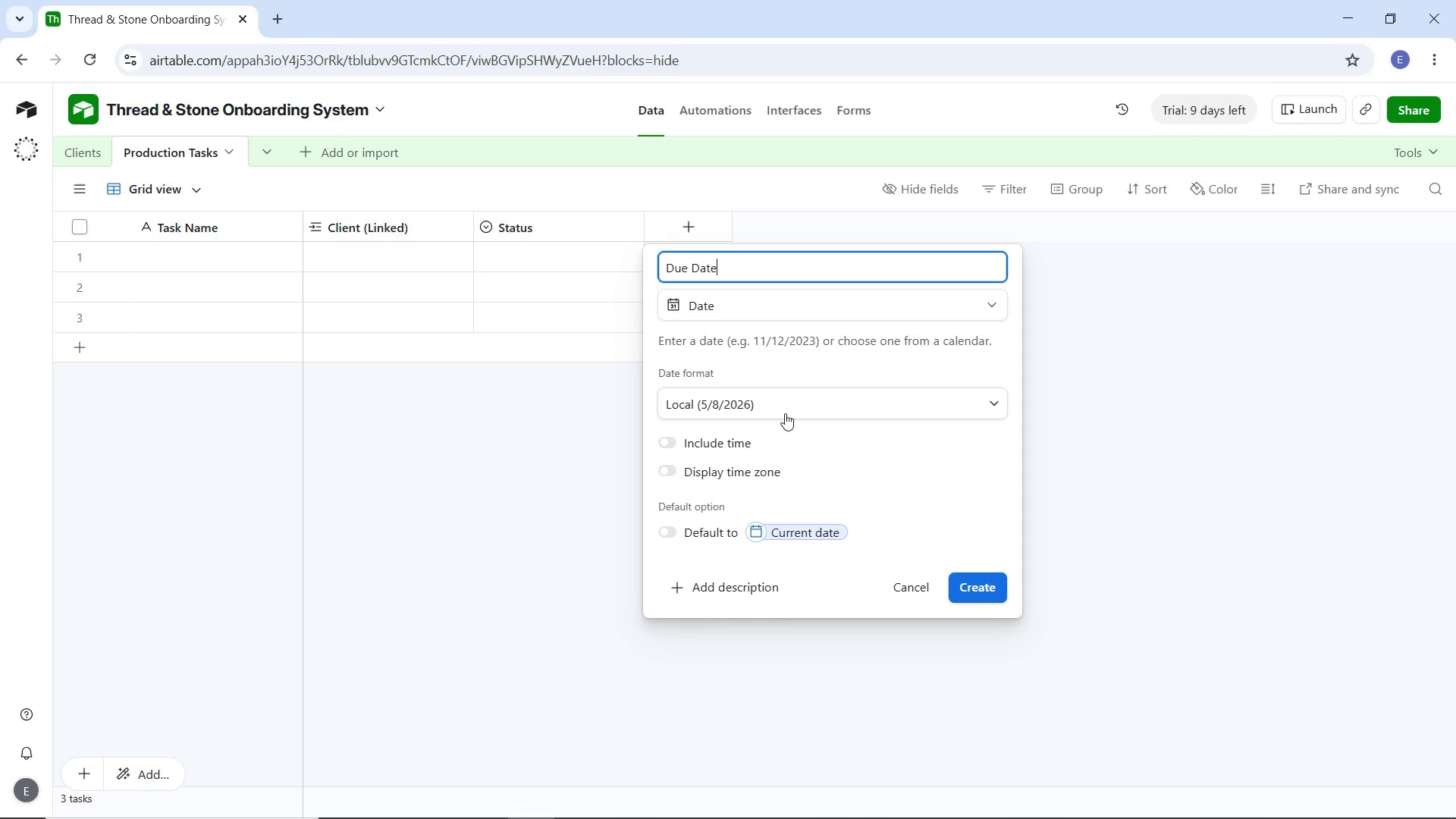 
left_click([780, 406])
 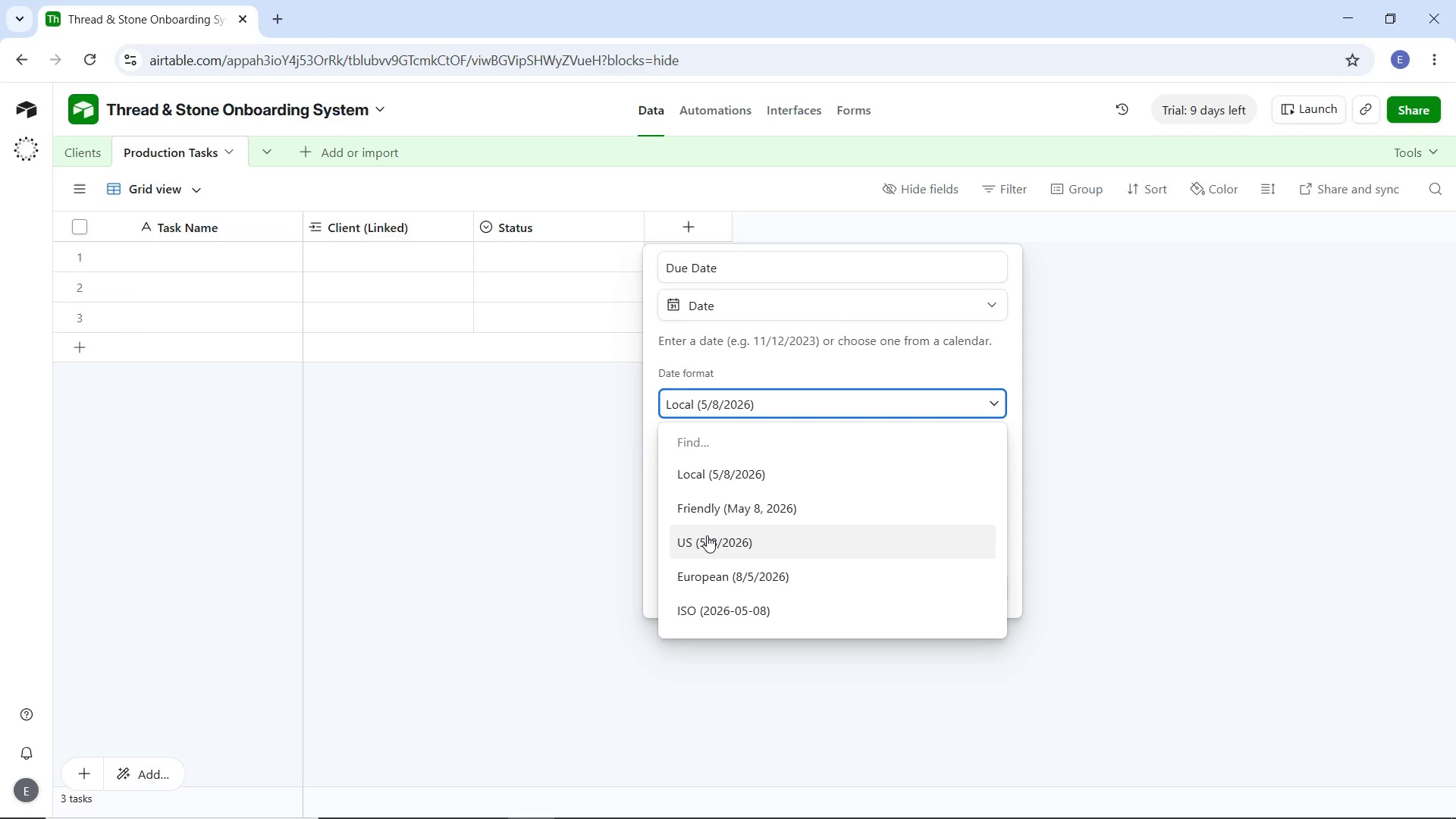 
left_click([716, 539])
 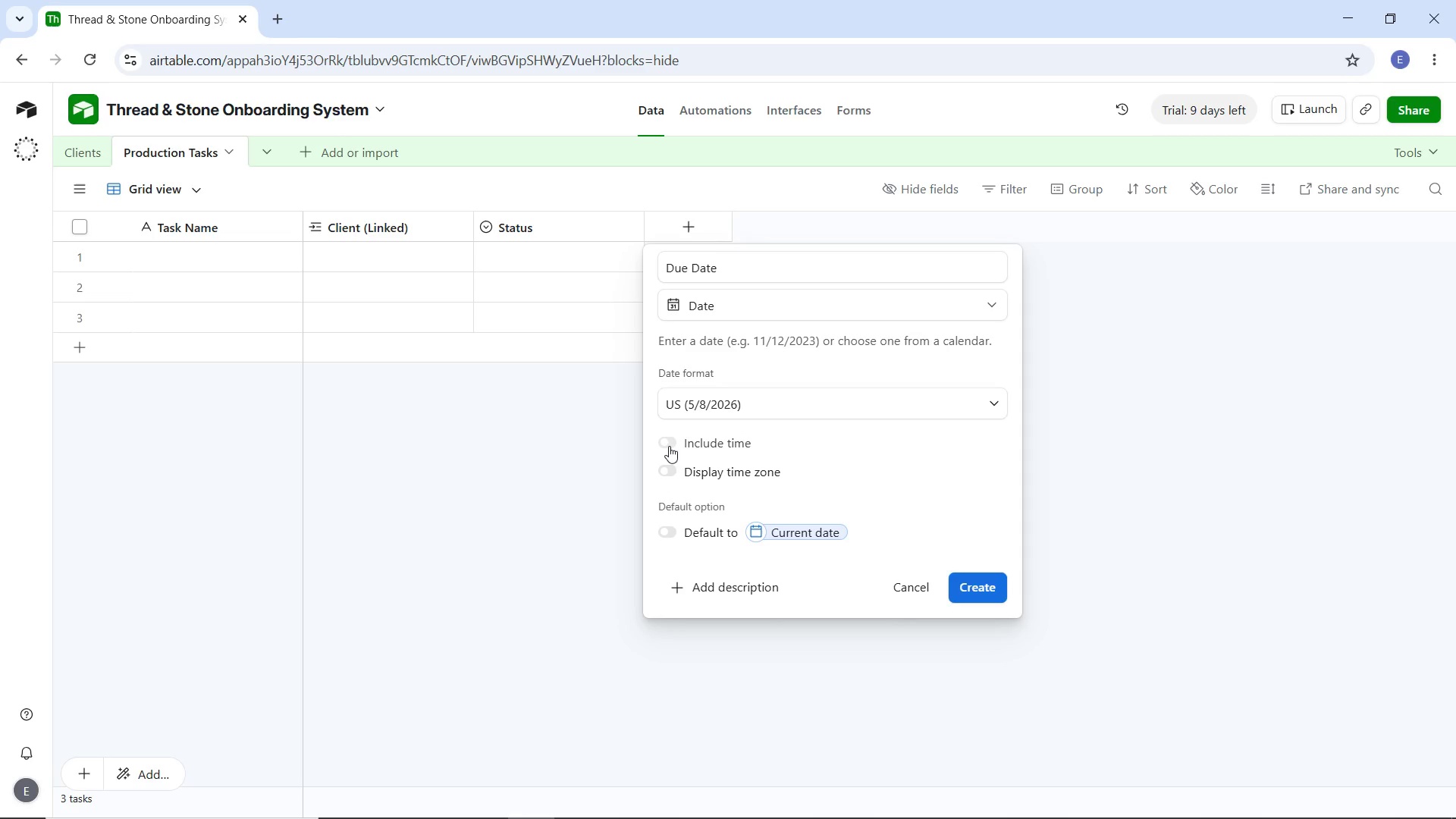 
wait(10.44)
 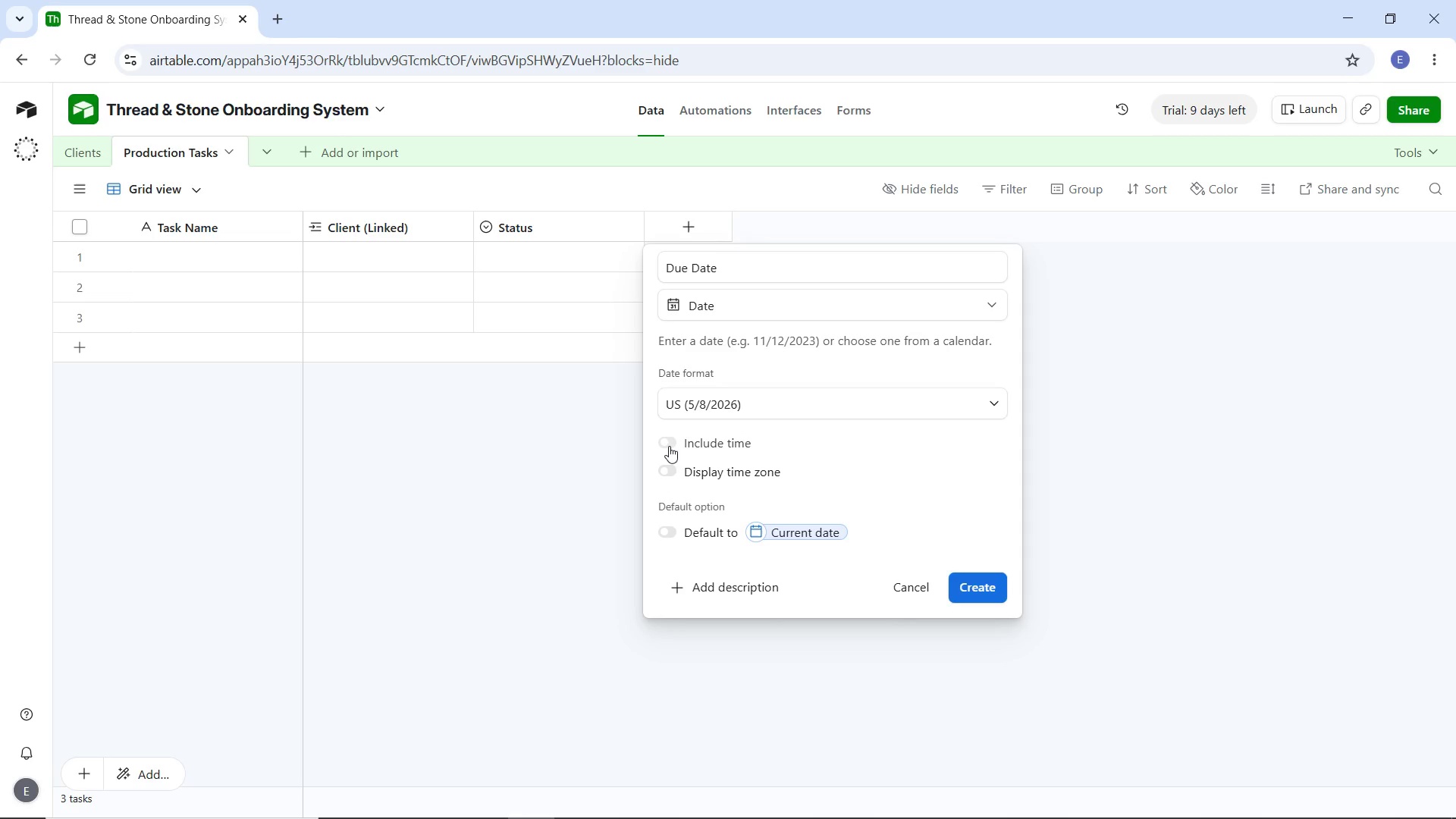 
left_click([987, 585])
 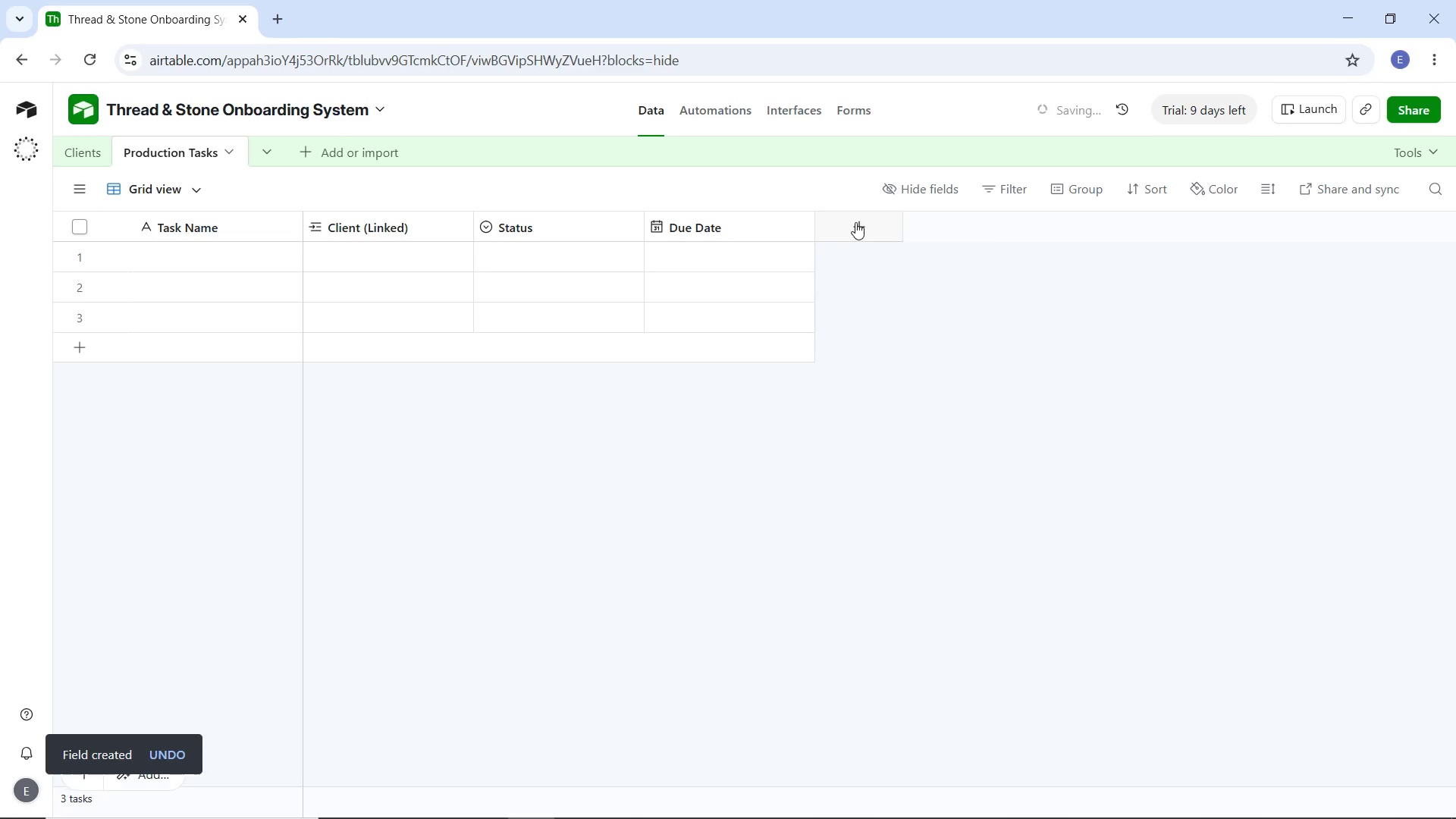 
left_click([855, 222])
 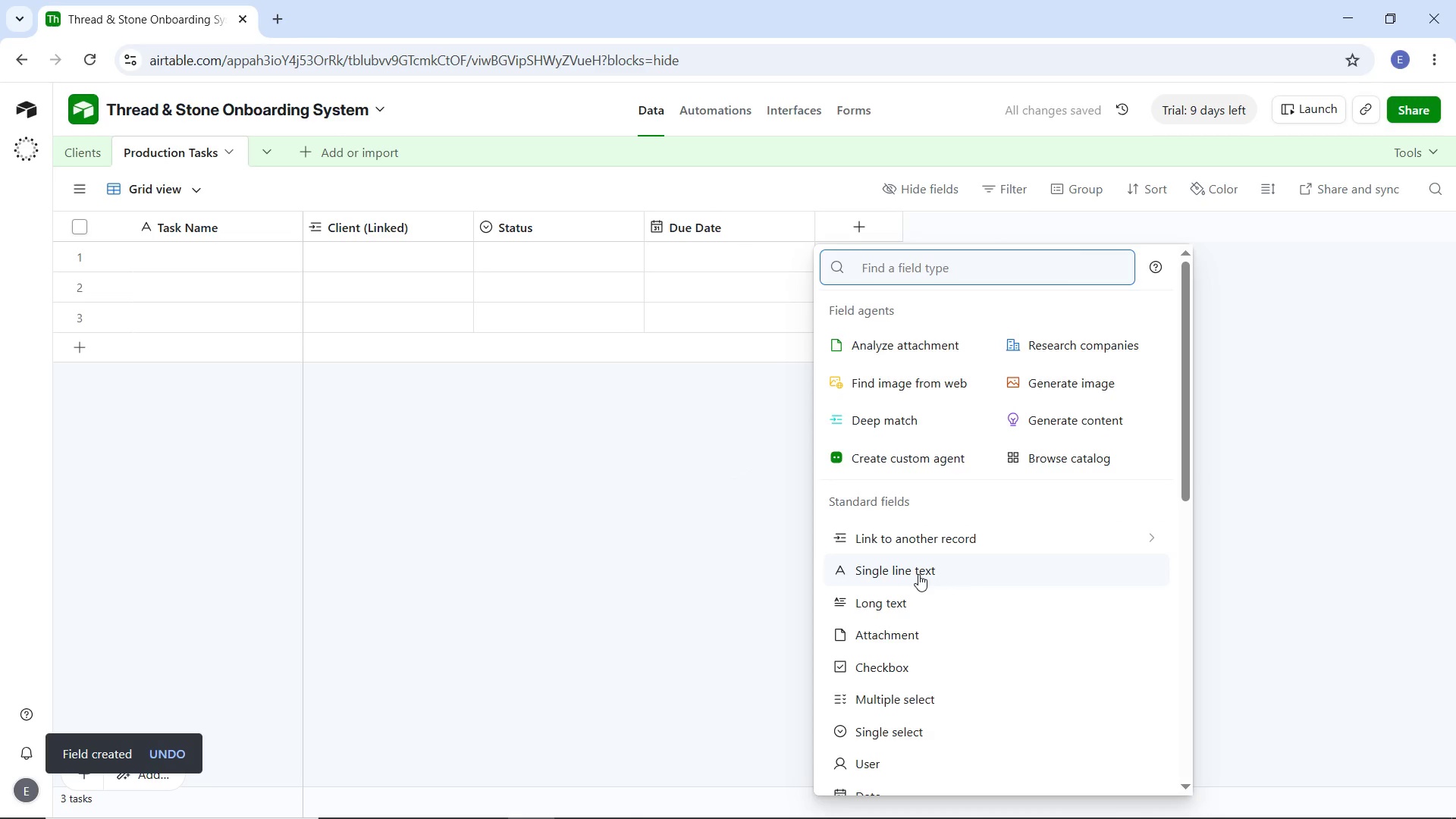 
wait(5.31)
 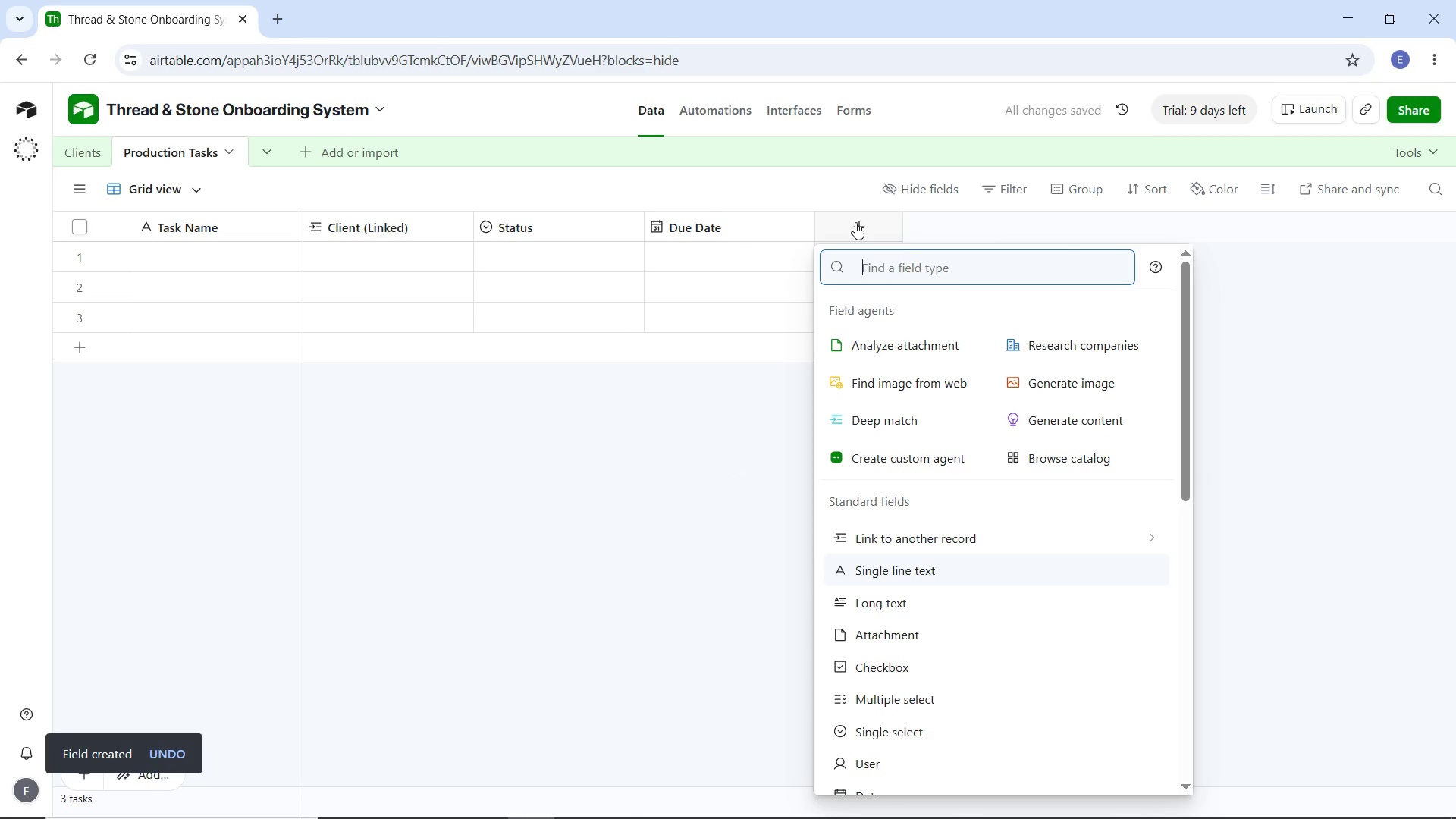 
left_click([921, 574])
 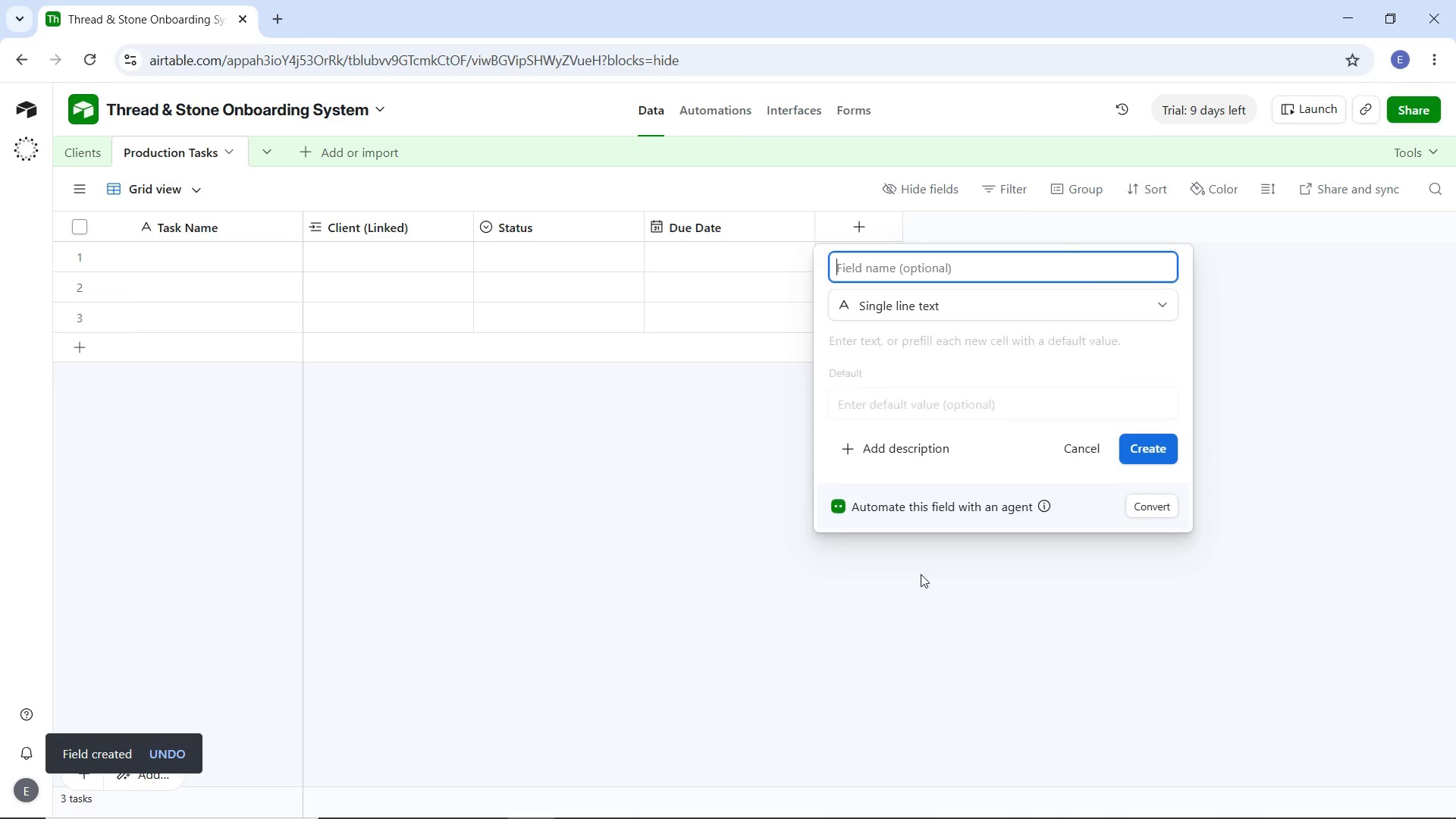 
left_click([921, 574])
 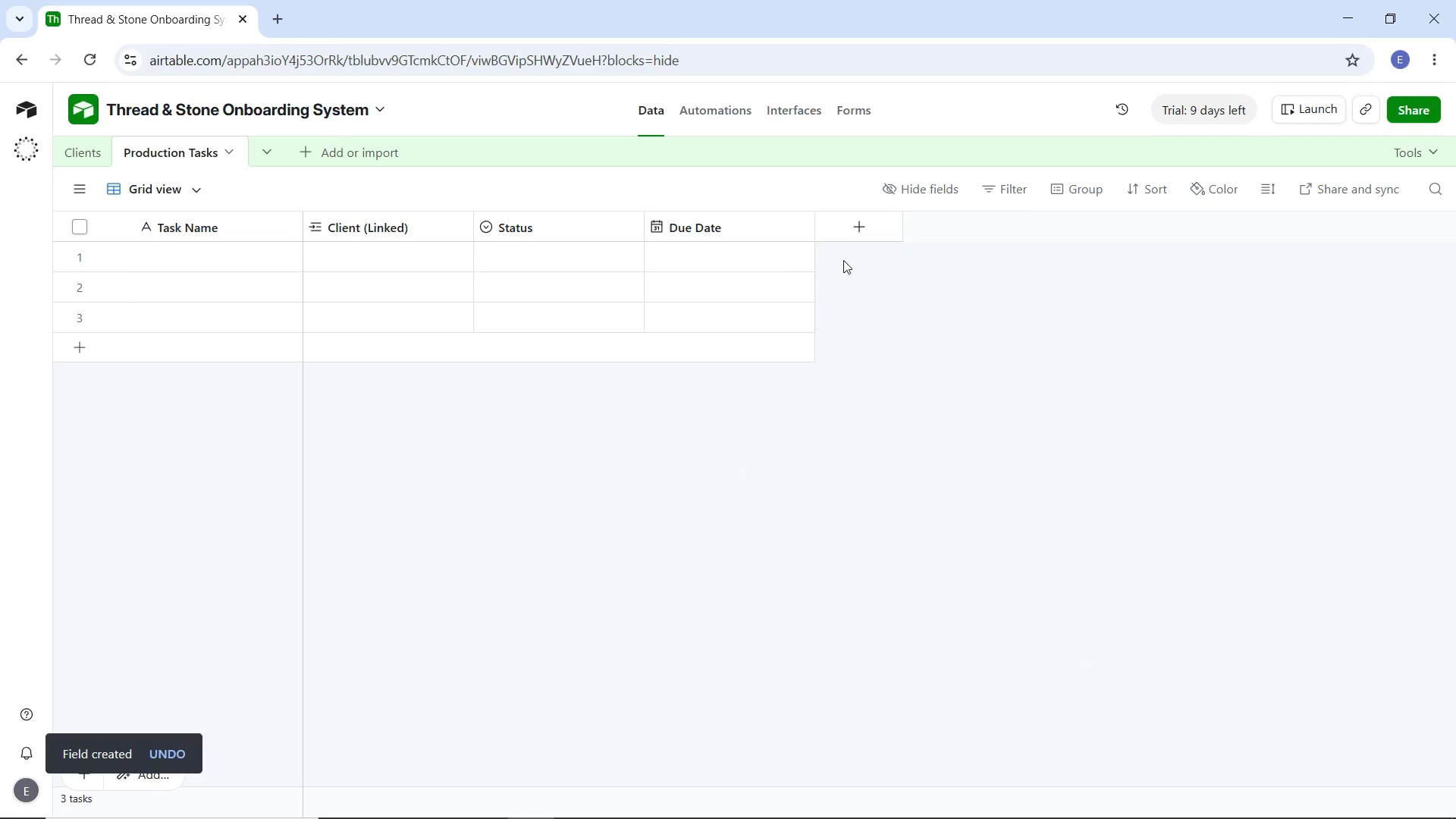 
left_click([846, 231])
 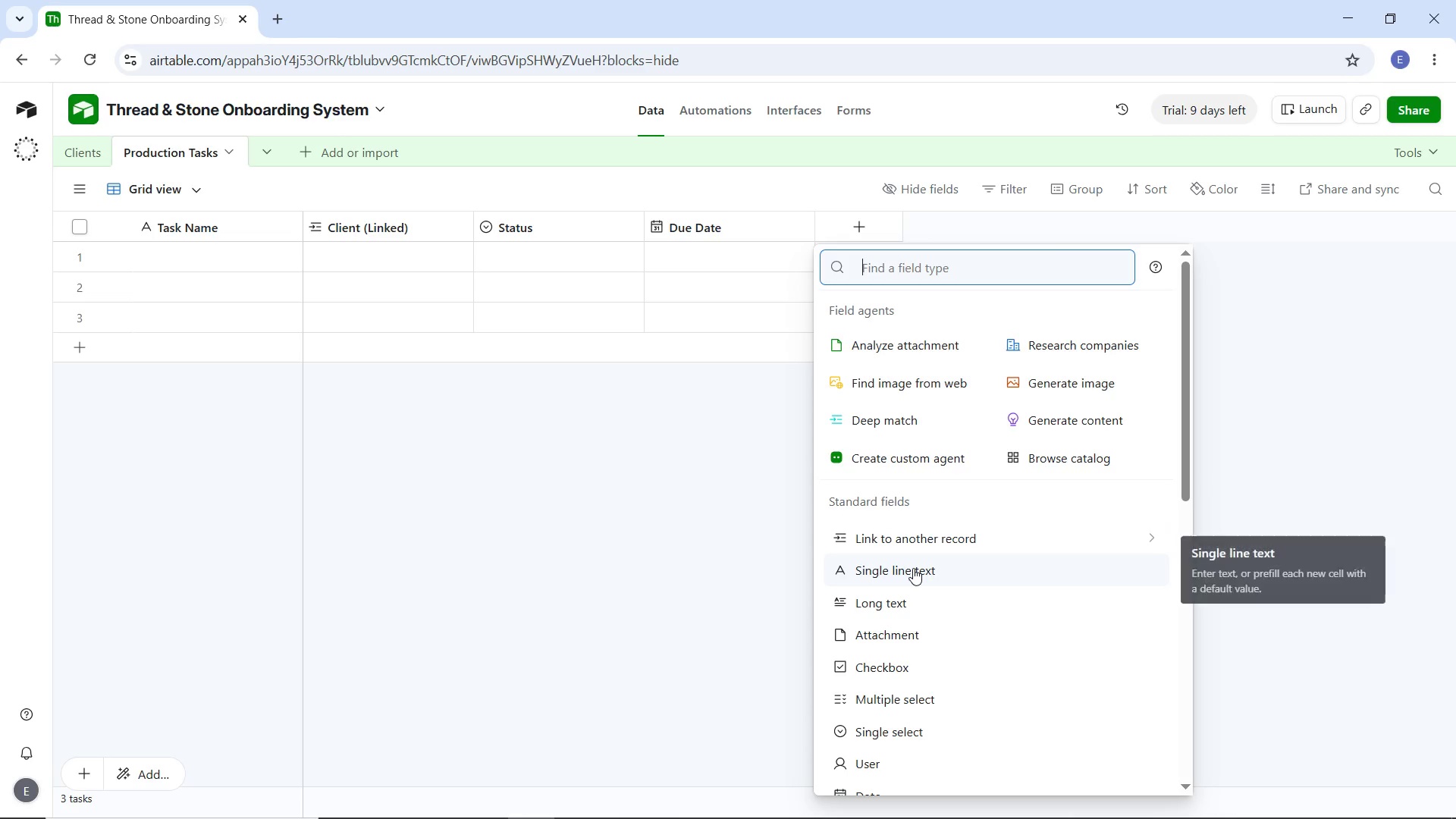 
left_click([913, 568])
 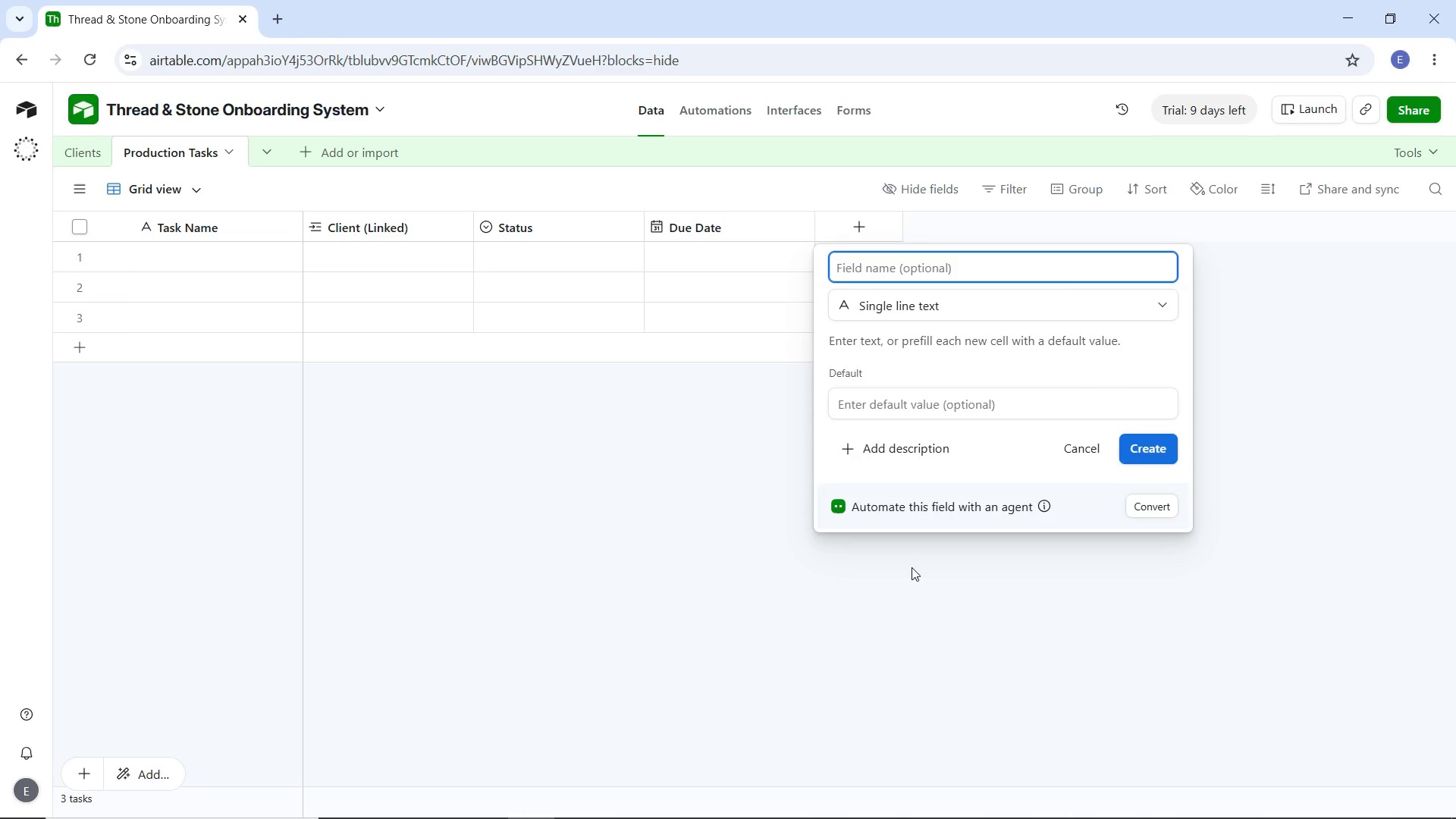 
type(Assigned To)
 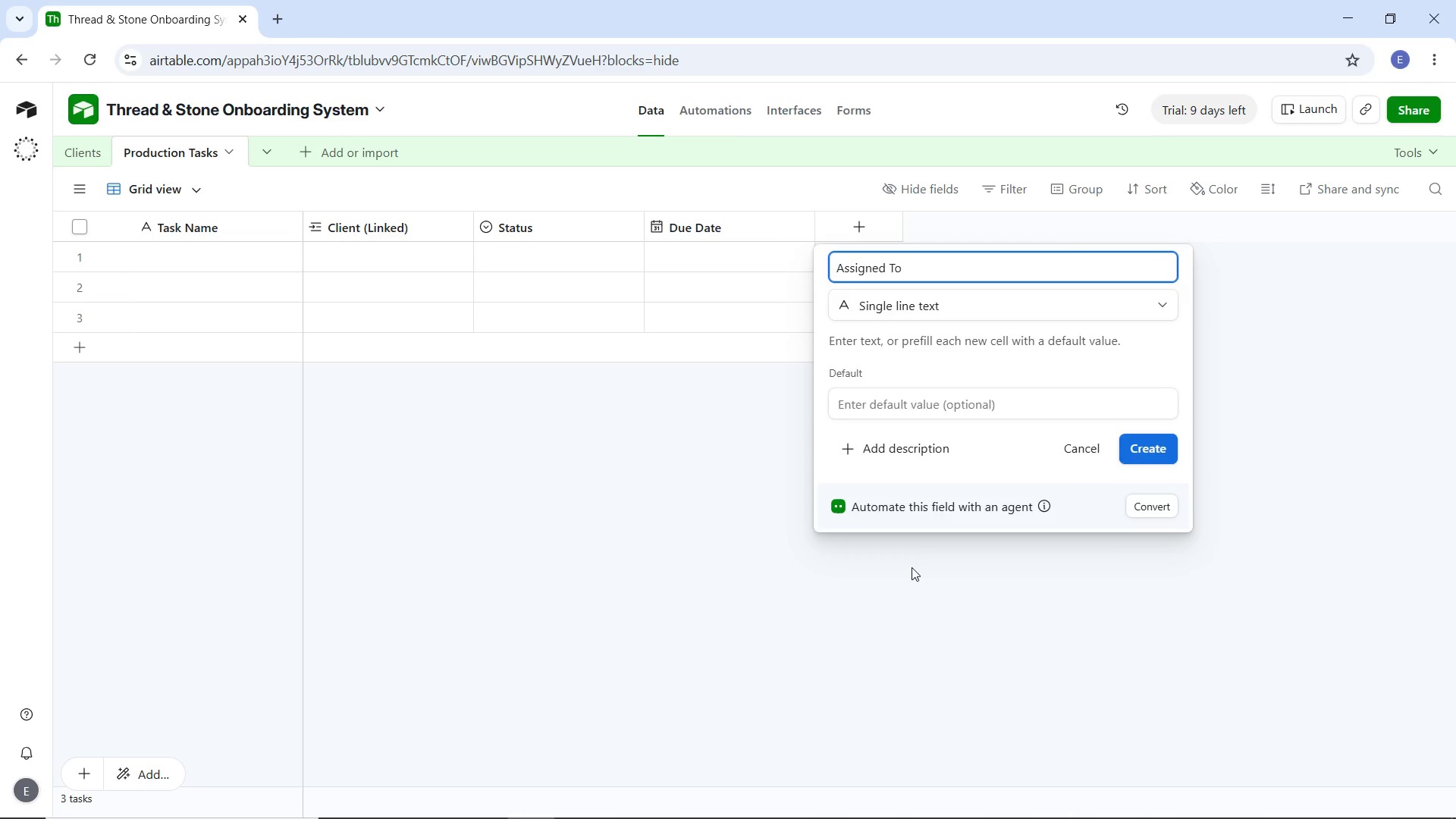 
key(Enter)
 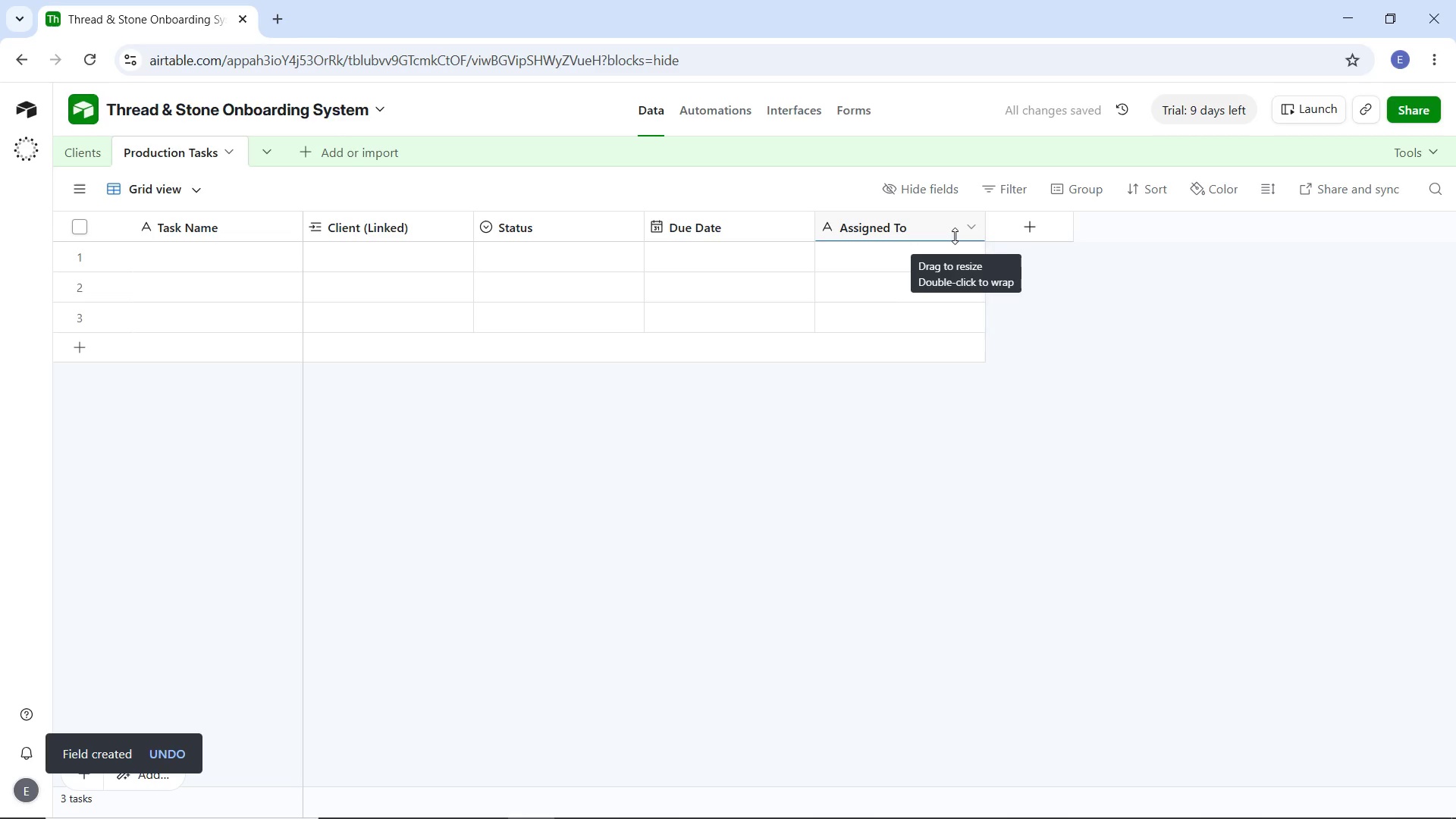 
left_click([830, 261])
 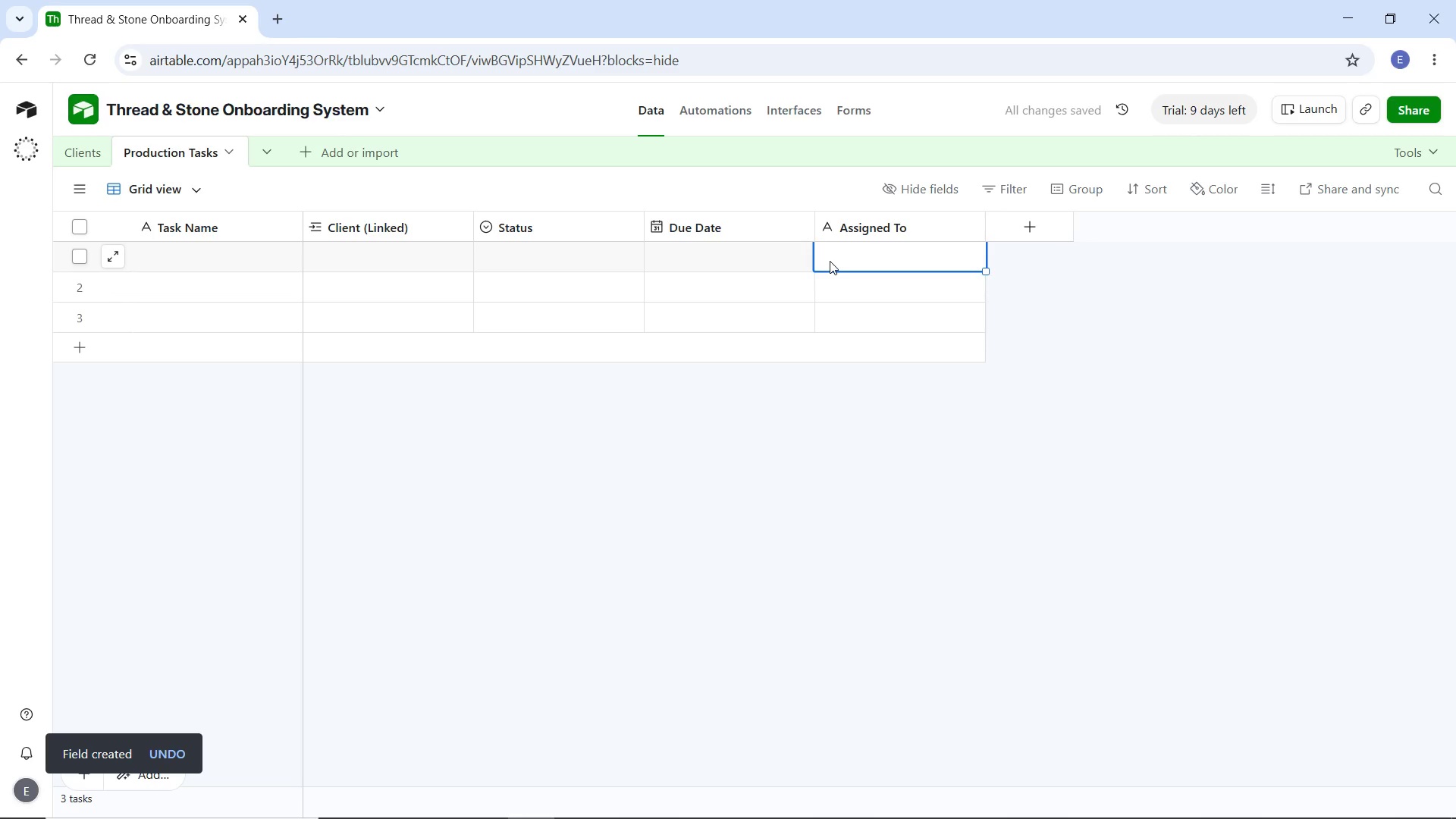 
left_click([830, 261])
 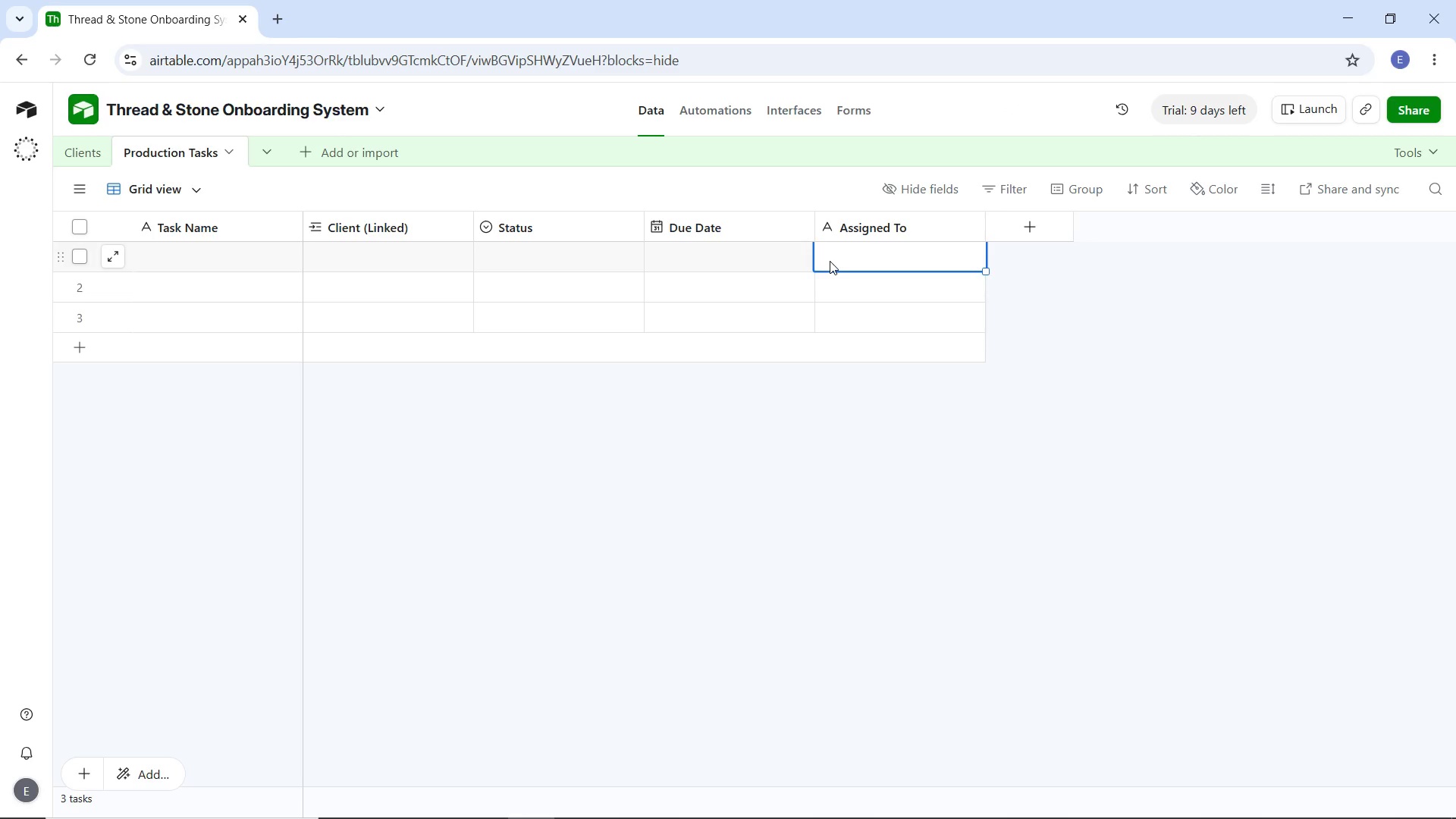 
wait(9.69)
 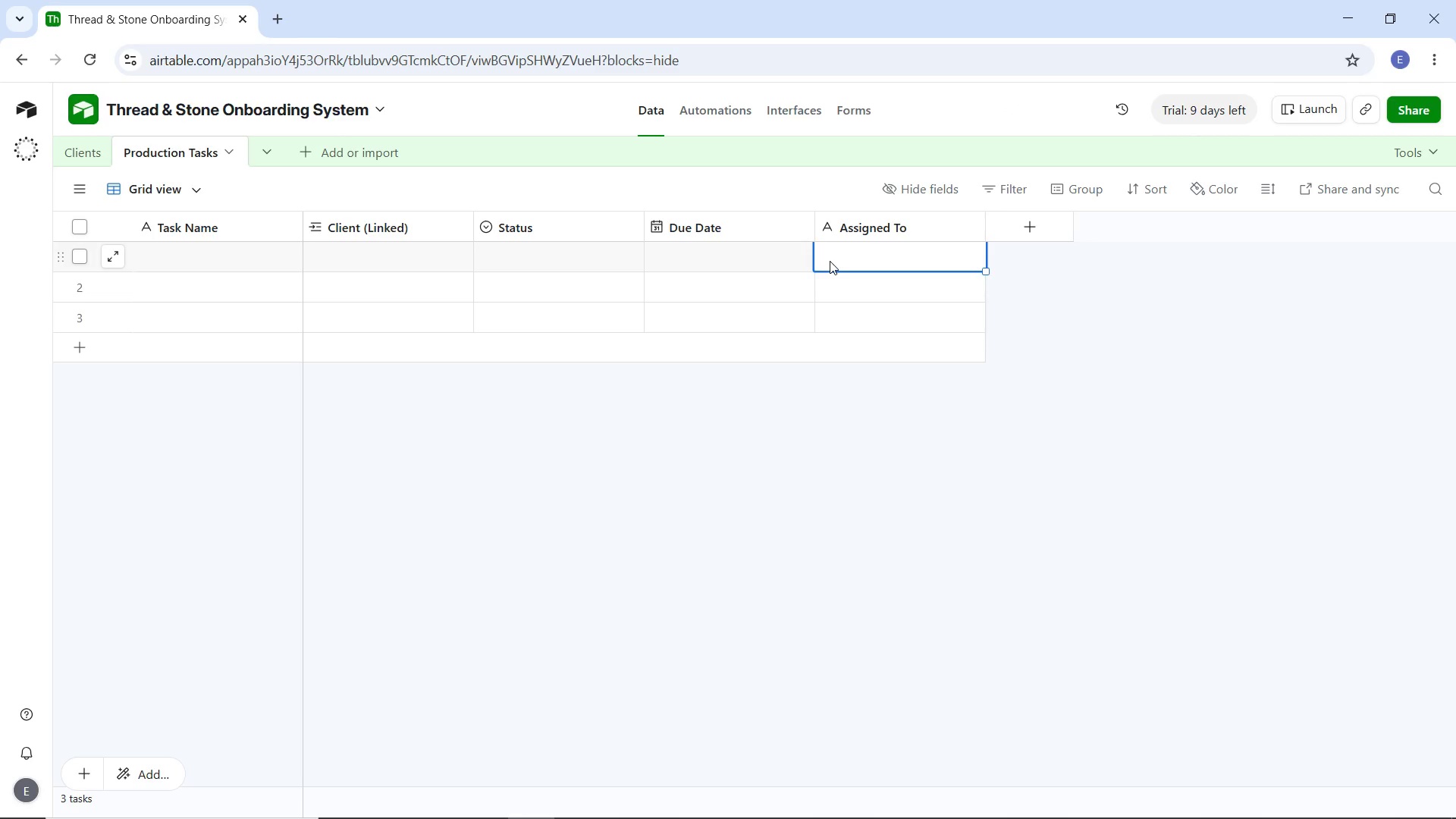 
left_click([1017, 232])
 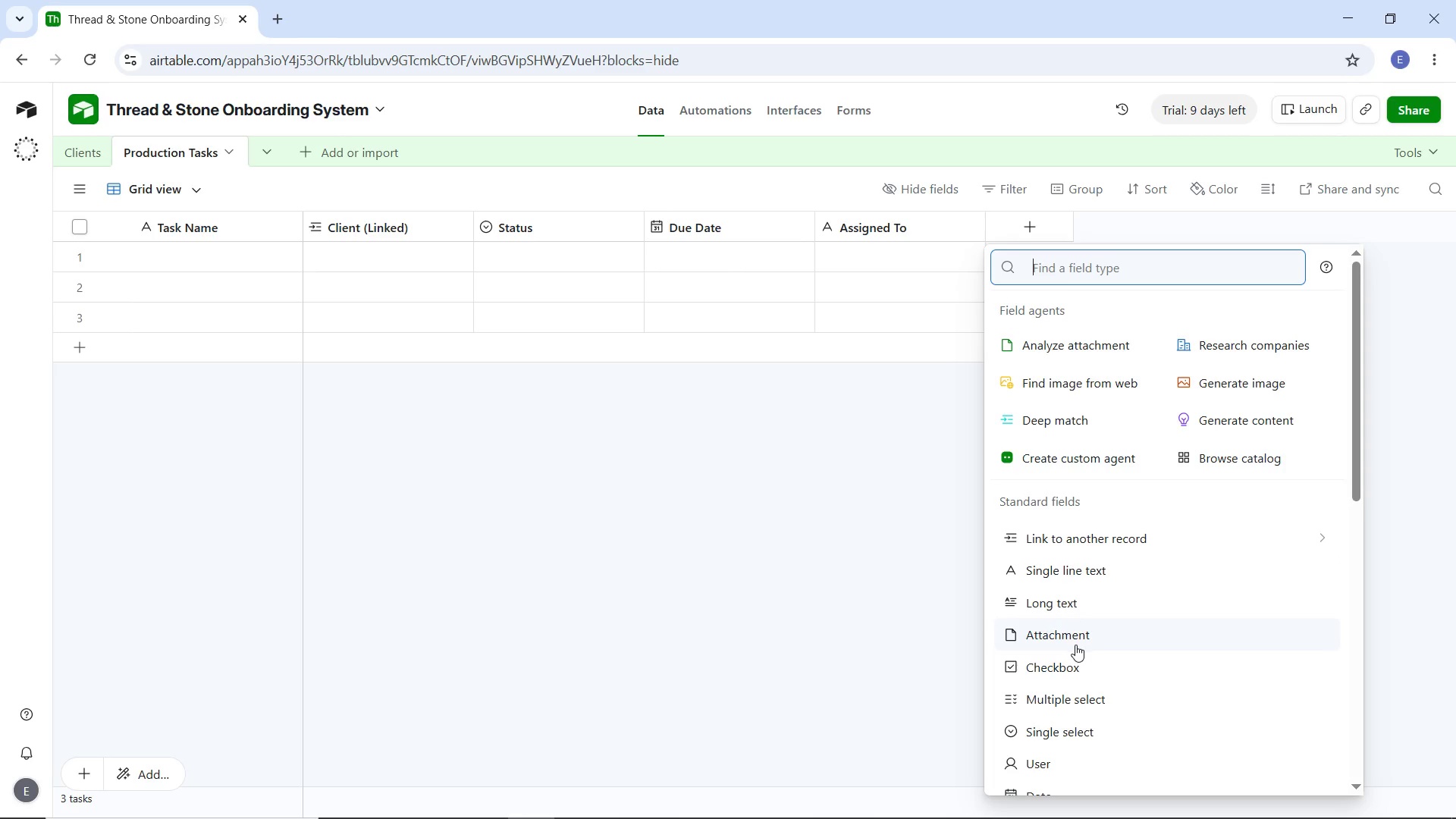 
mouse_move([1037, 601])
 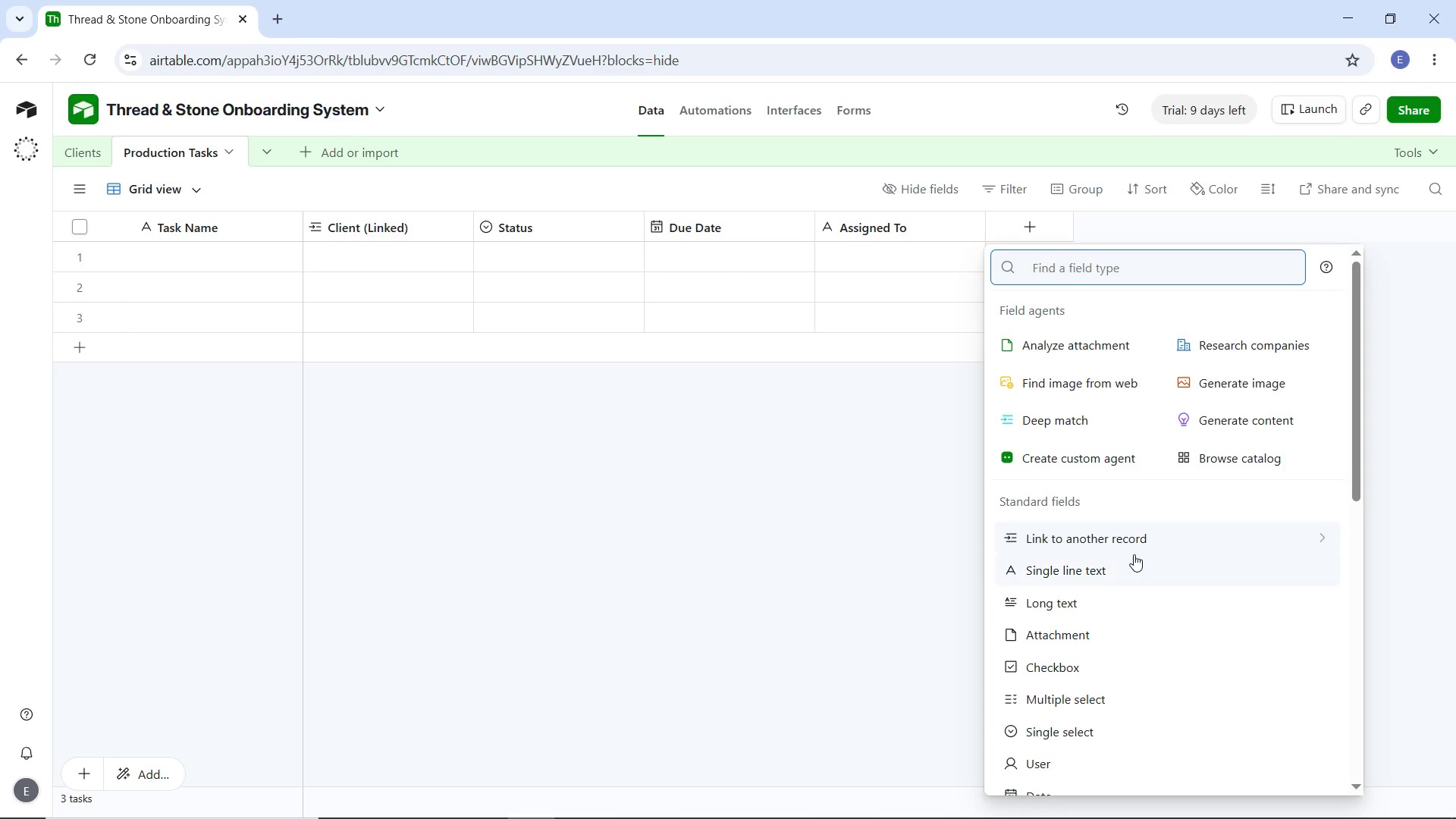 
scroll: coordinate [1134, 554], scroll_direction: down, amount: 5.0
 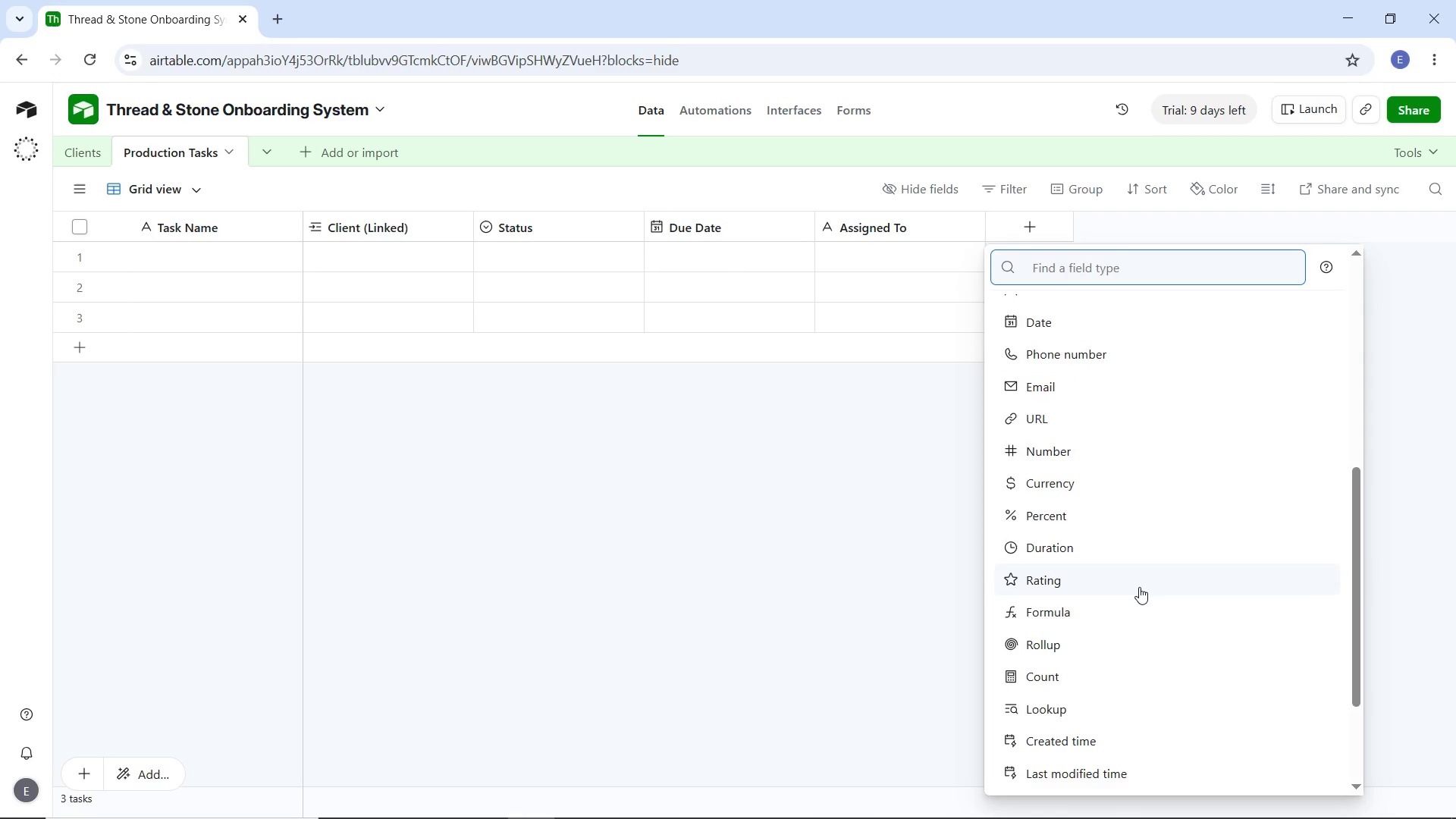 
scroll: coordinate [1140, 588], scroll_direction: up, amount: 2.0
 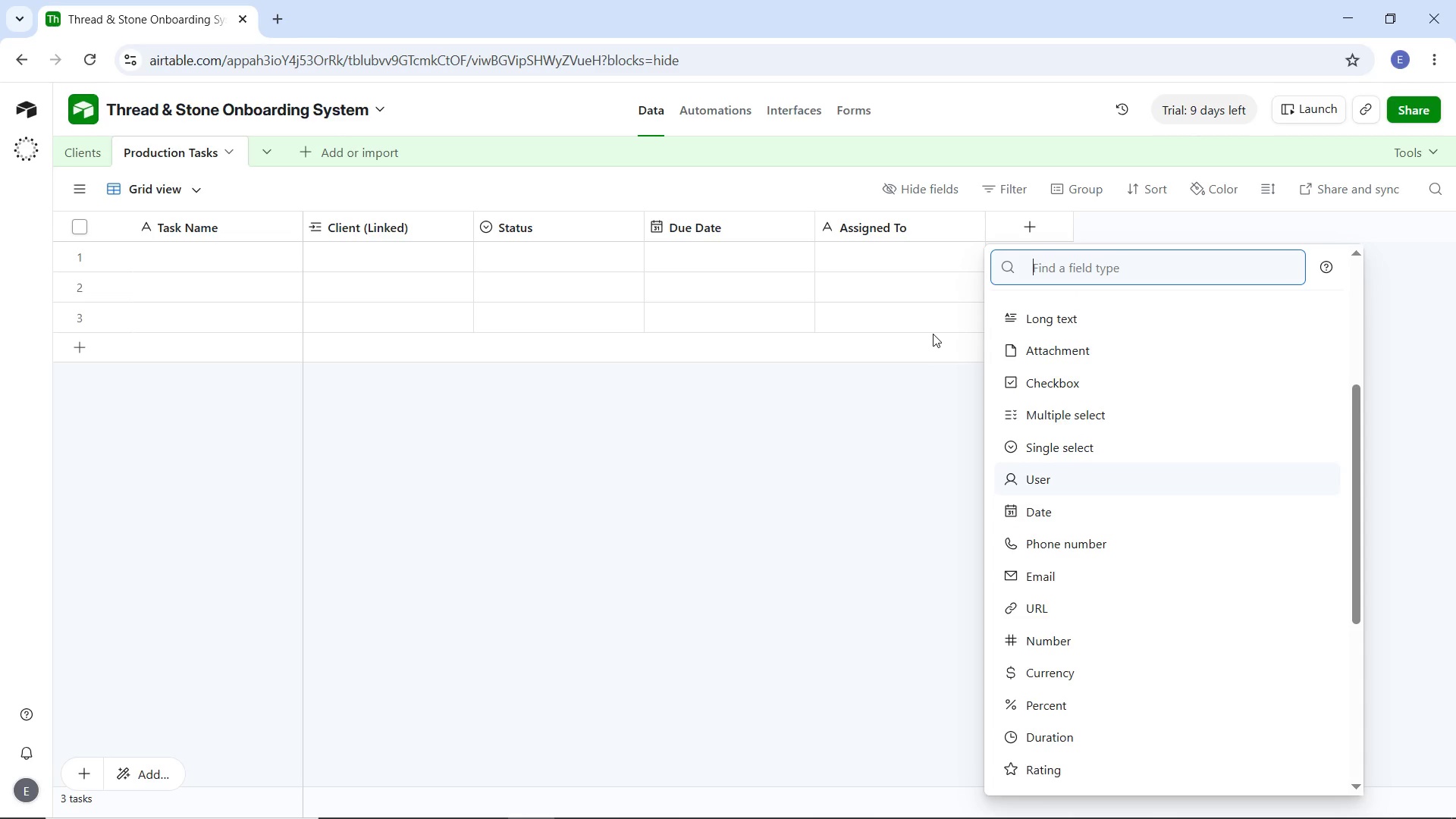 
wait(6.11)
 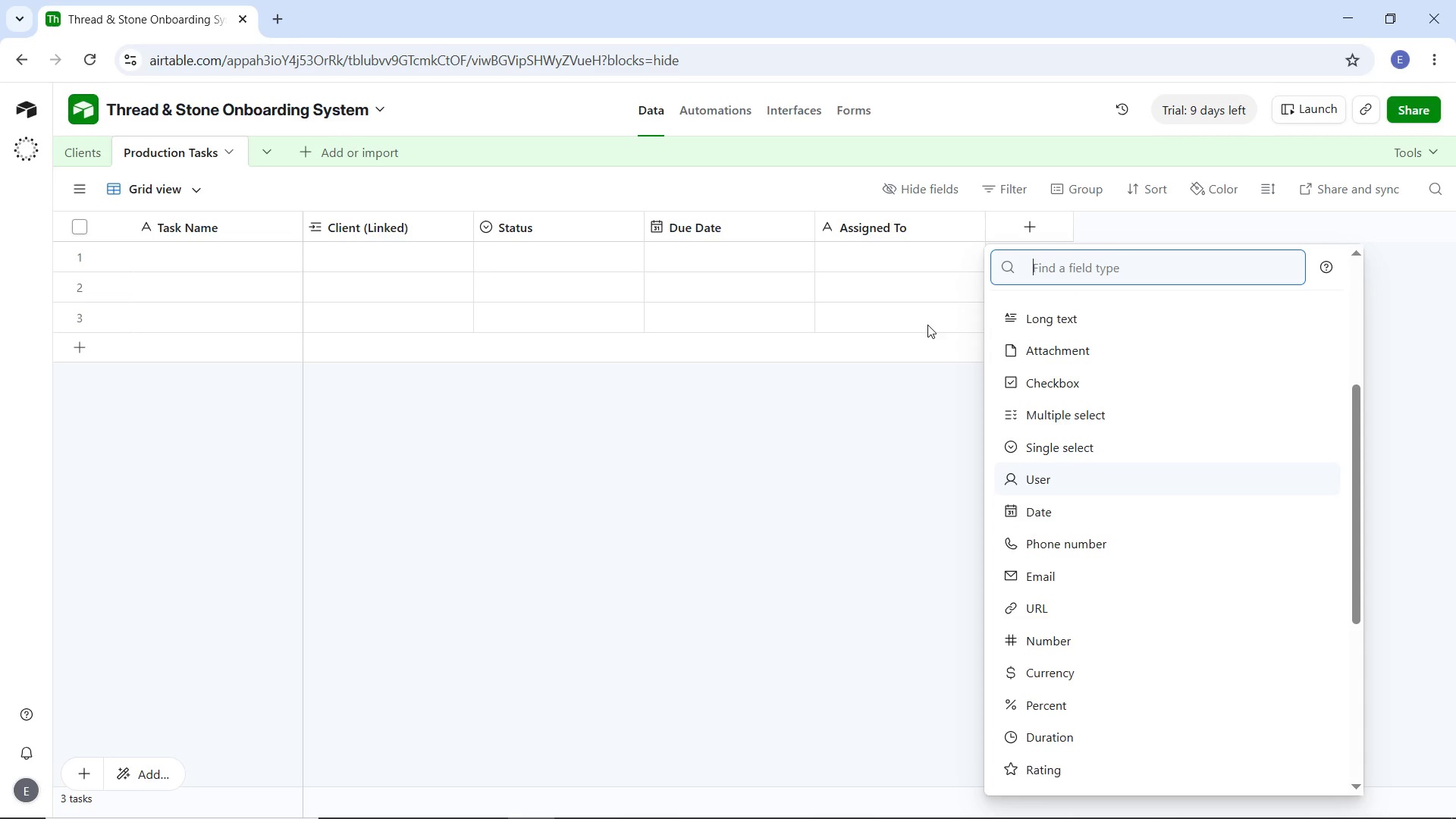 
left_click([684, 261])
 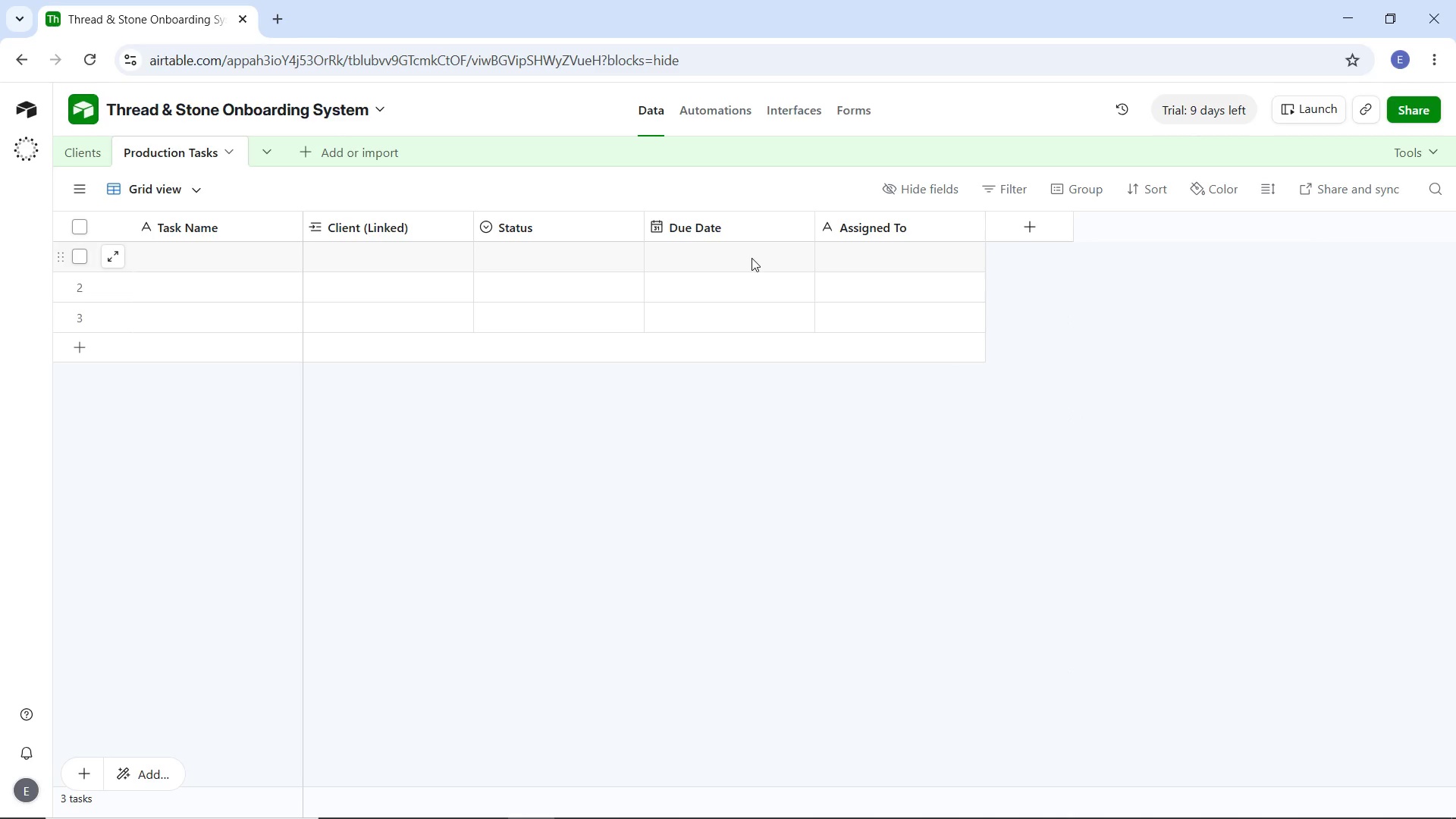 
double_click([752, 258])
 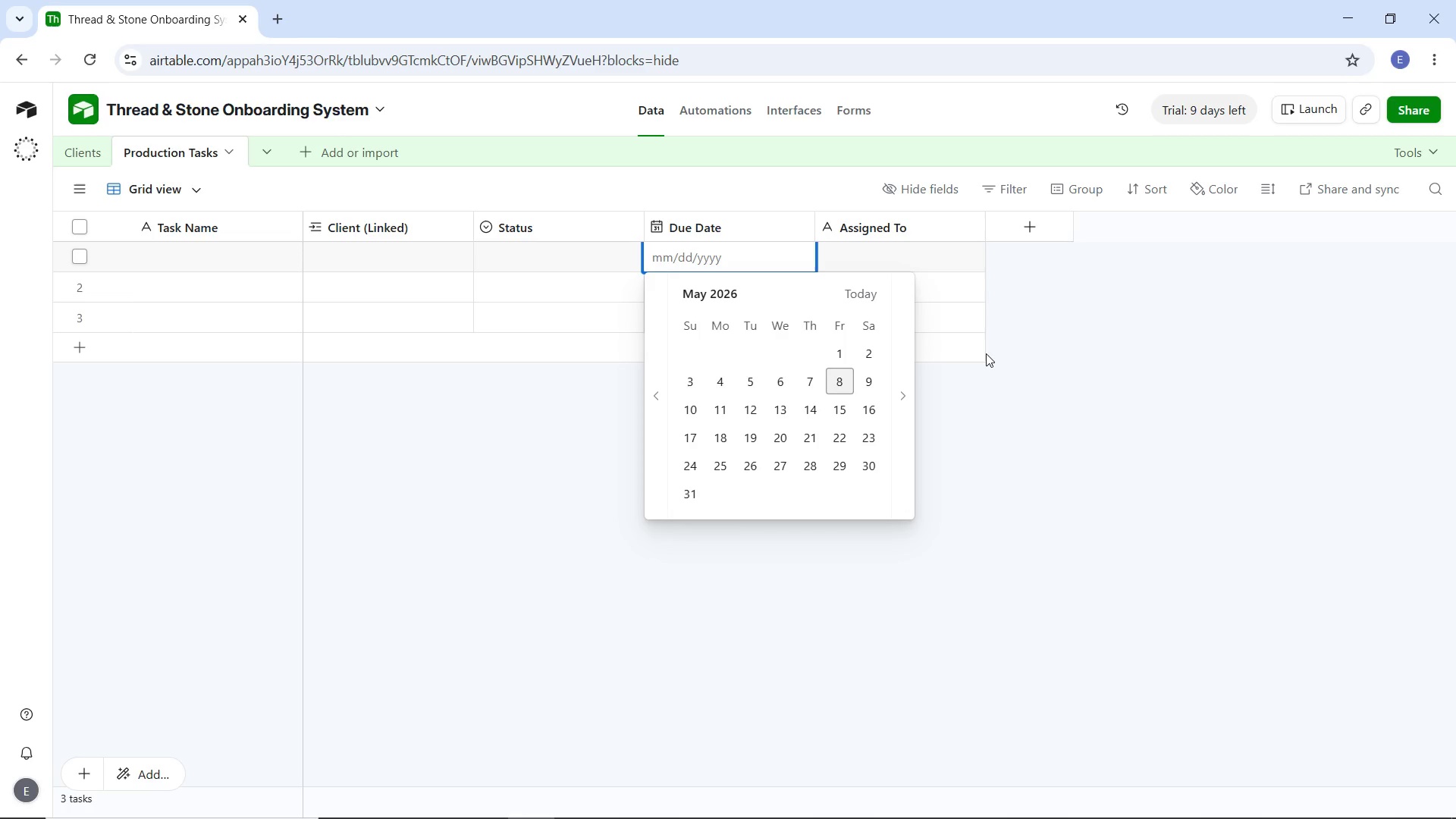 
left_click([1043, 225])
 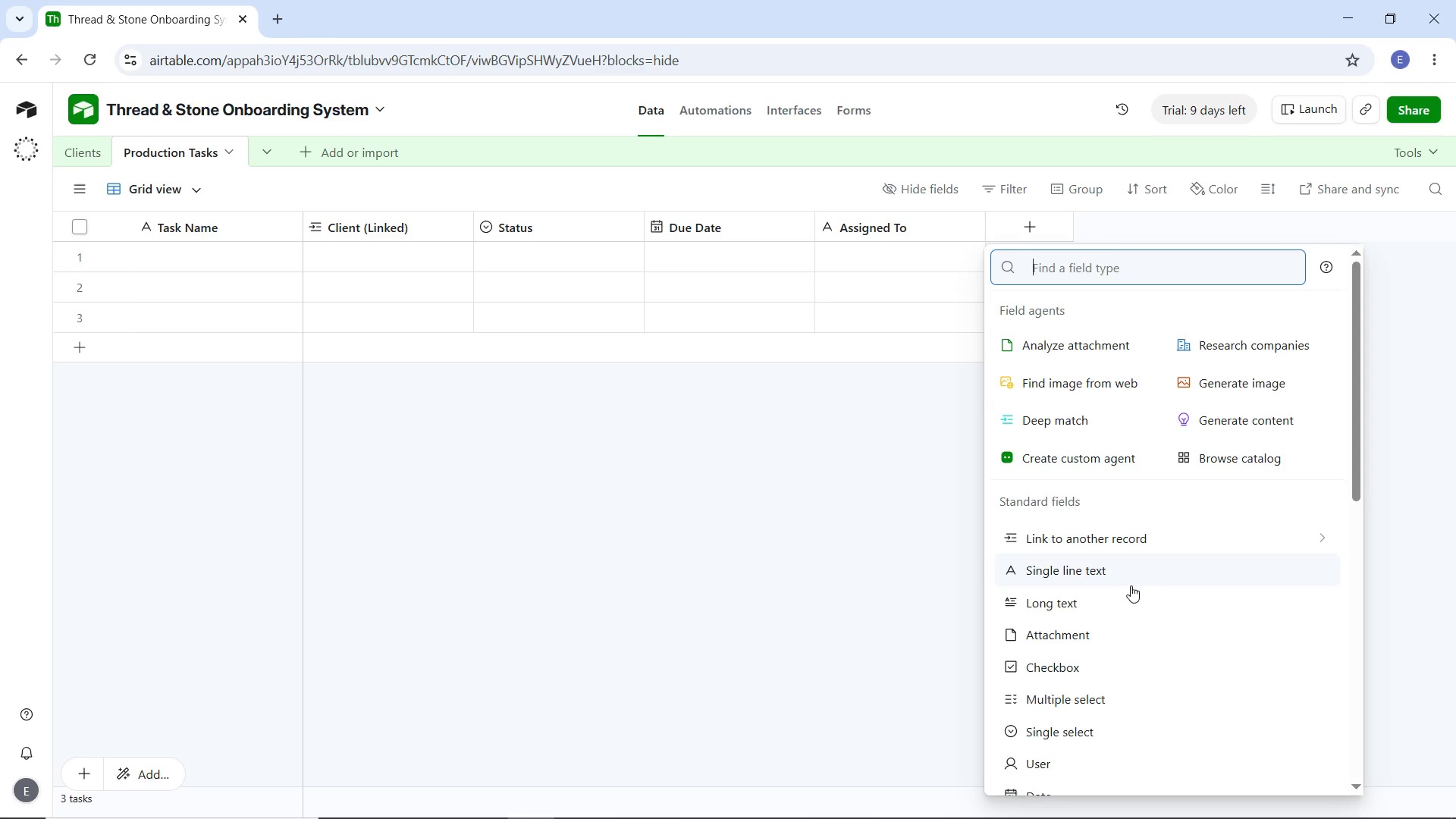 
left_click([1069, 574])
 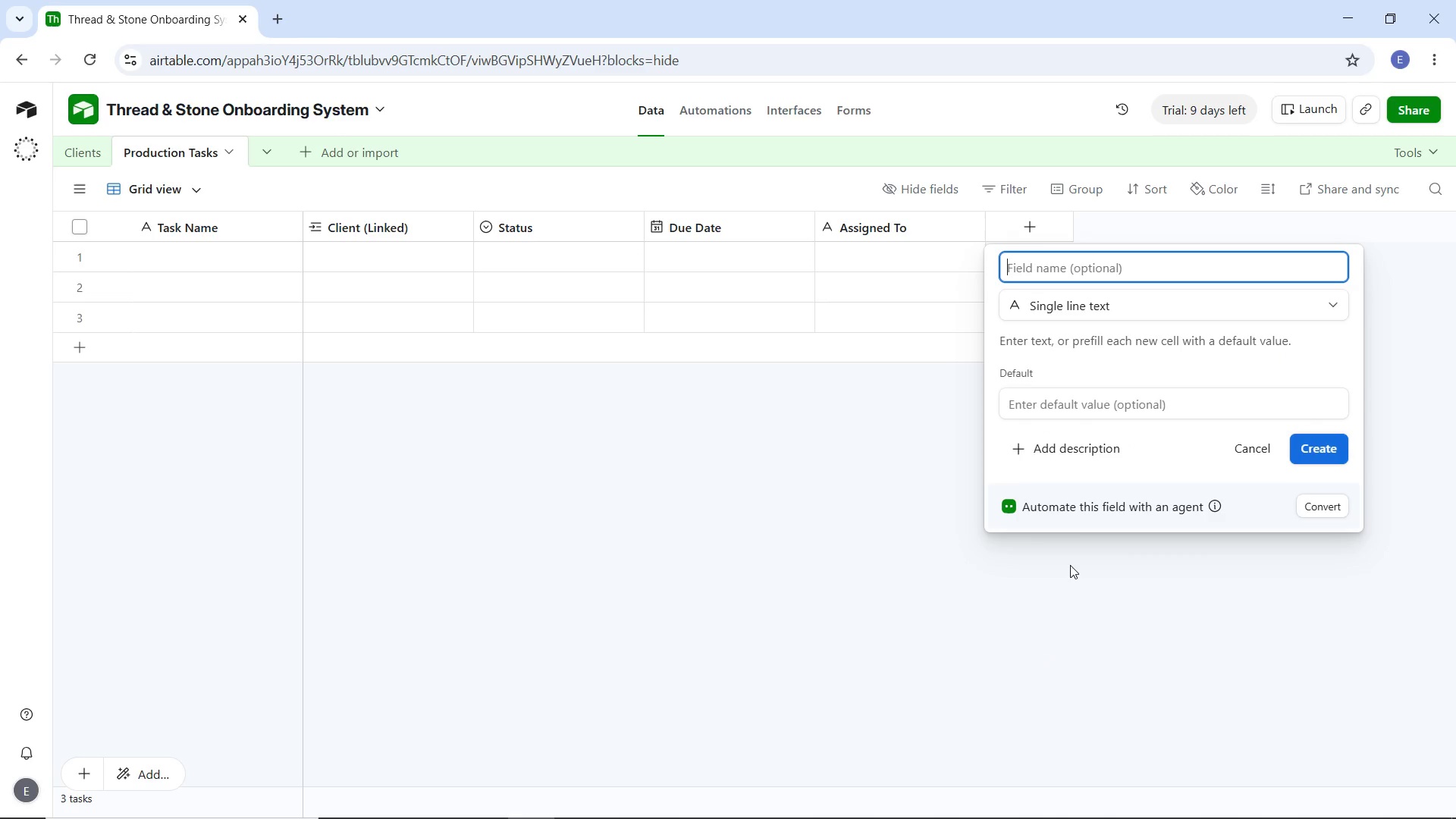 
type(Datw)
key(Backspace)
type(e)
 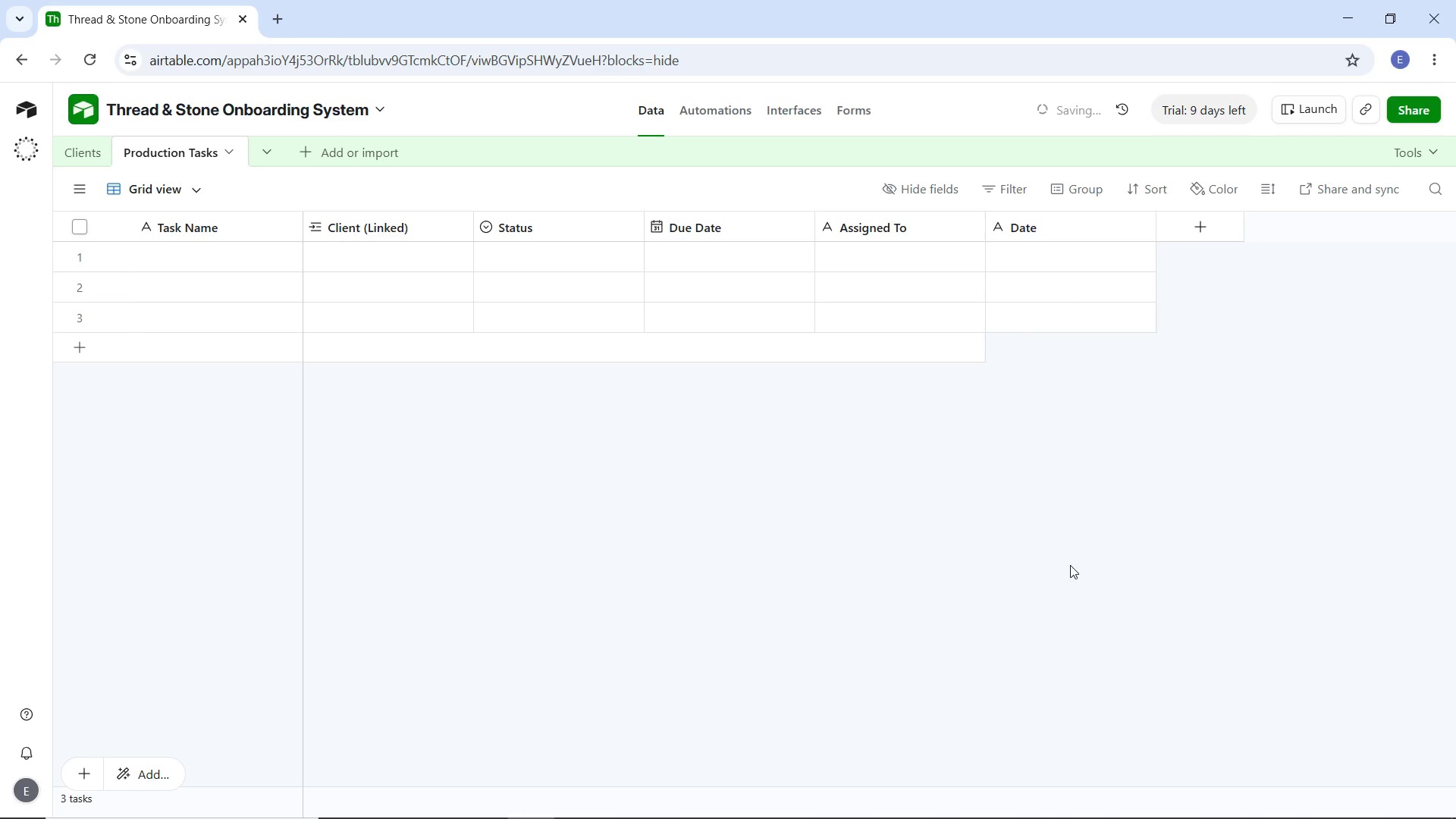 
key(Enter)
 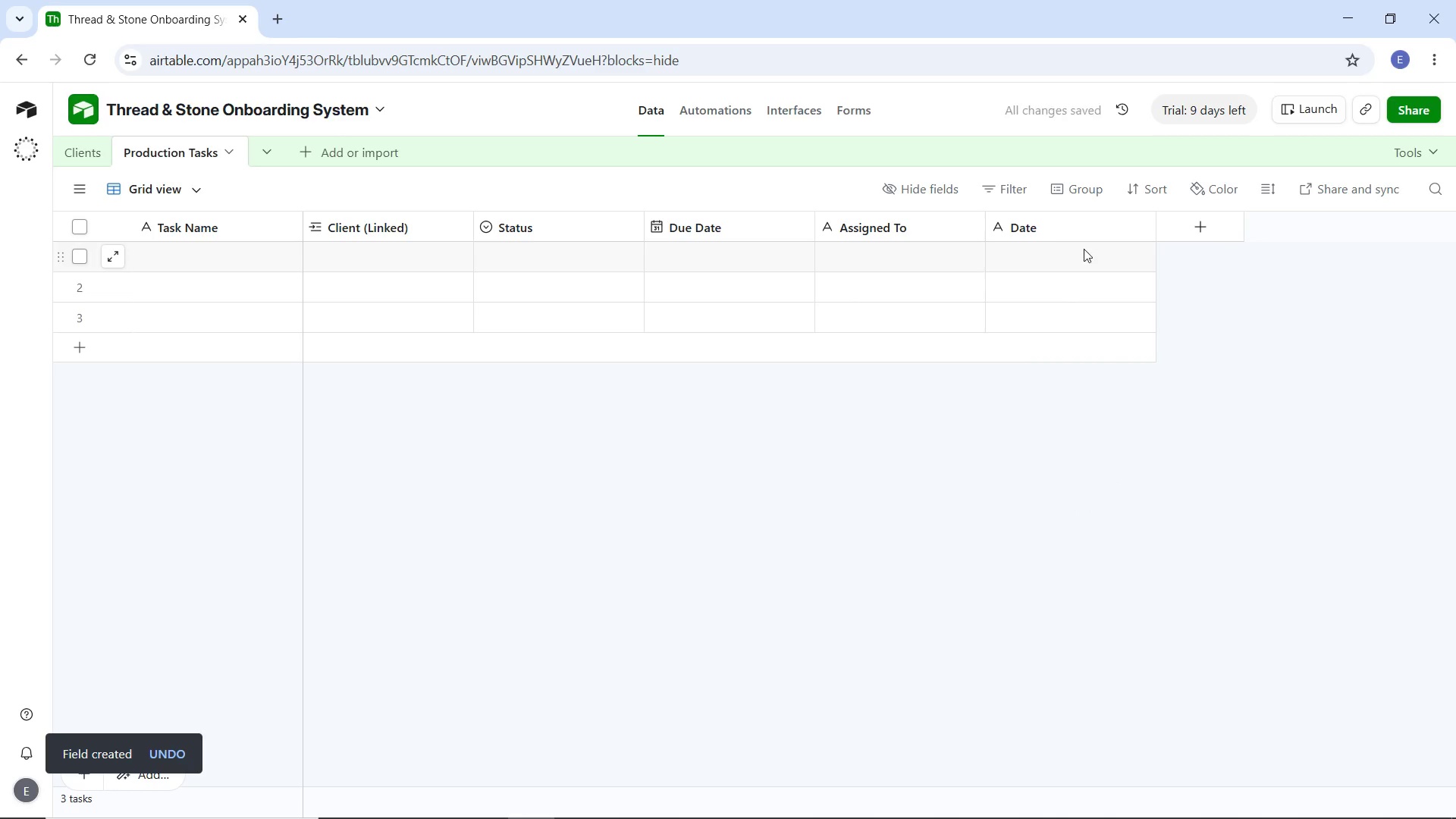 
double_click([1081, 249])
 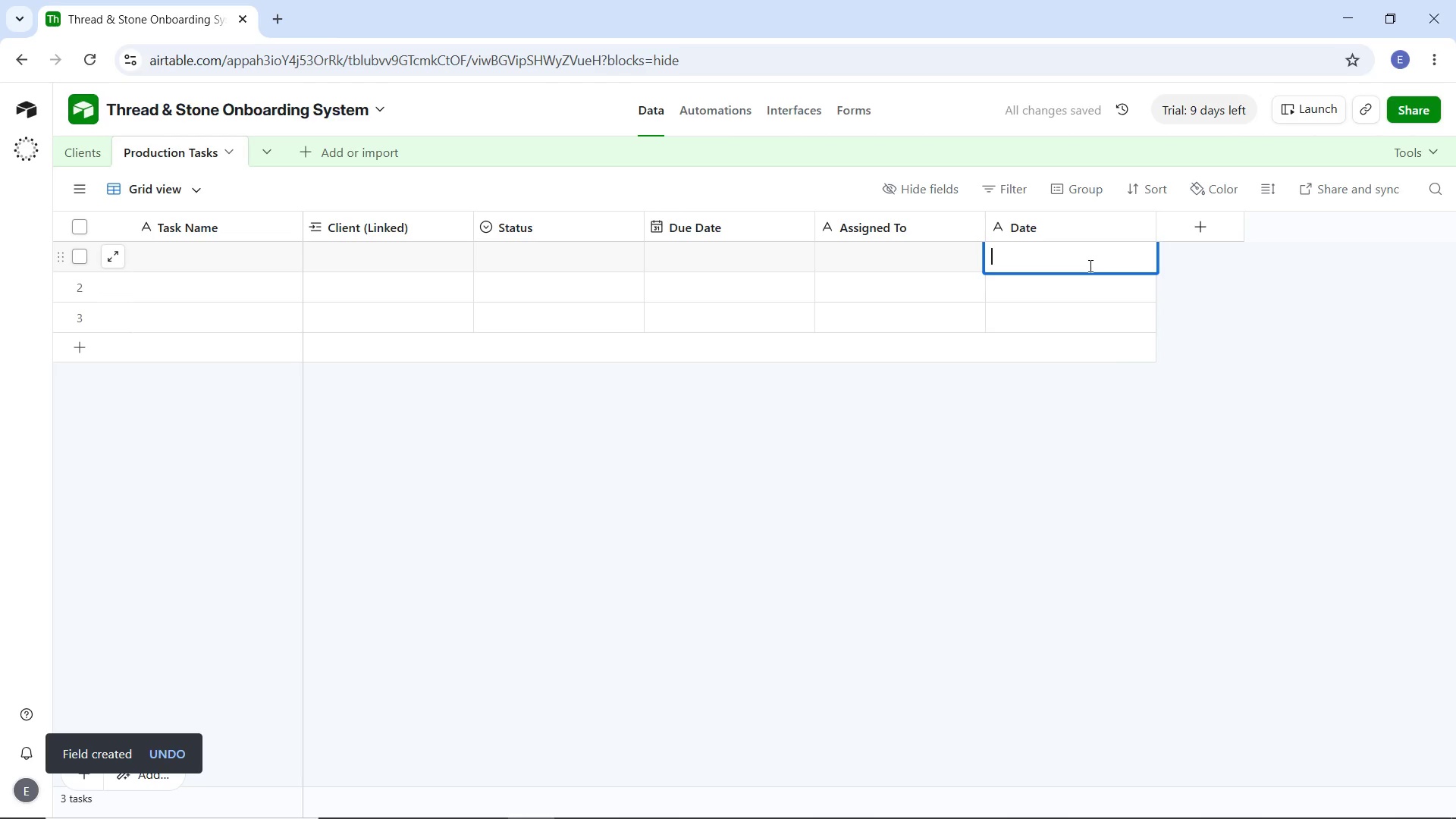 
left_click_drag(start_coordinate=[1131, 463], to_coordinate=[1131, 459])
 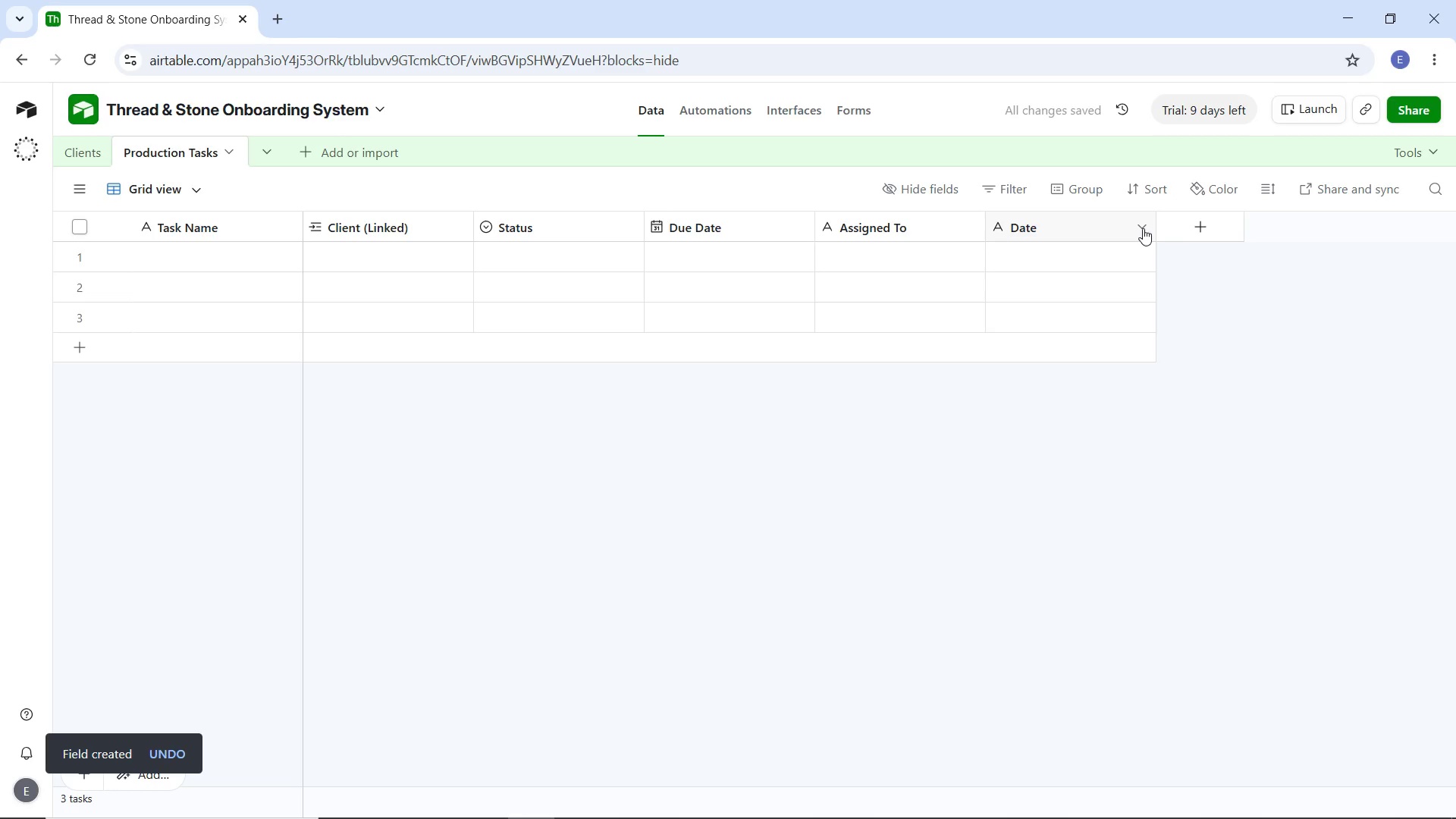 
left_click([1141, 229])
 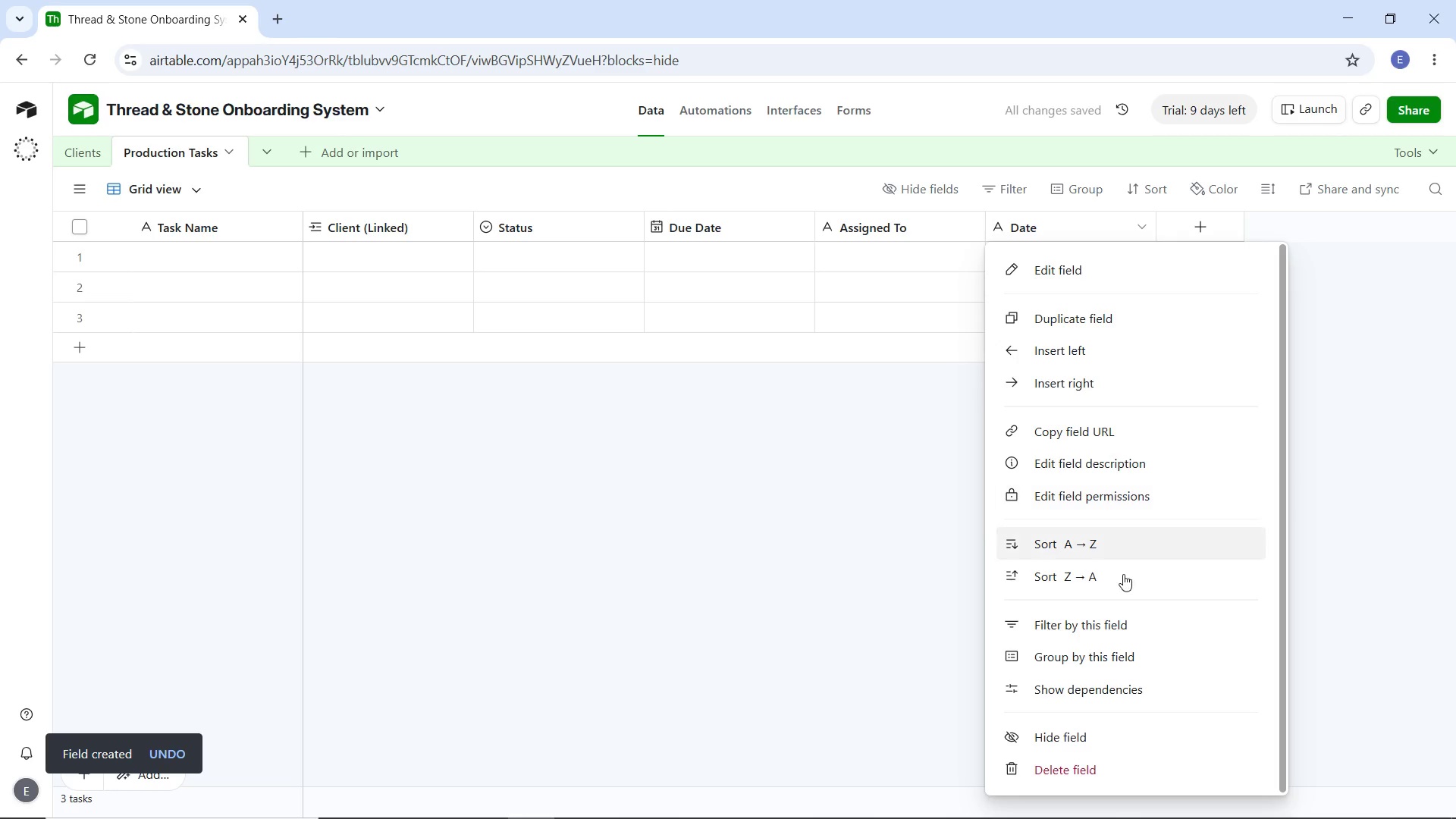 
scroll: coordinate [1121, 609], scroll_direction: down, amount: 5.0
 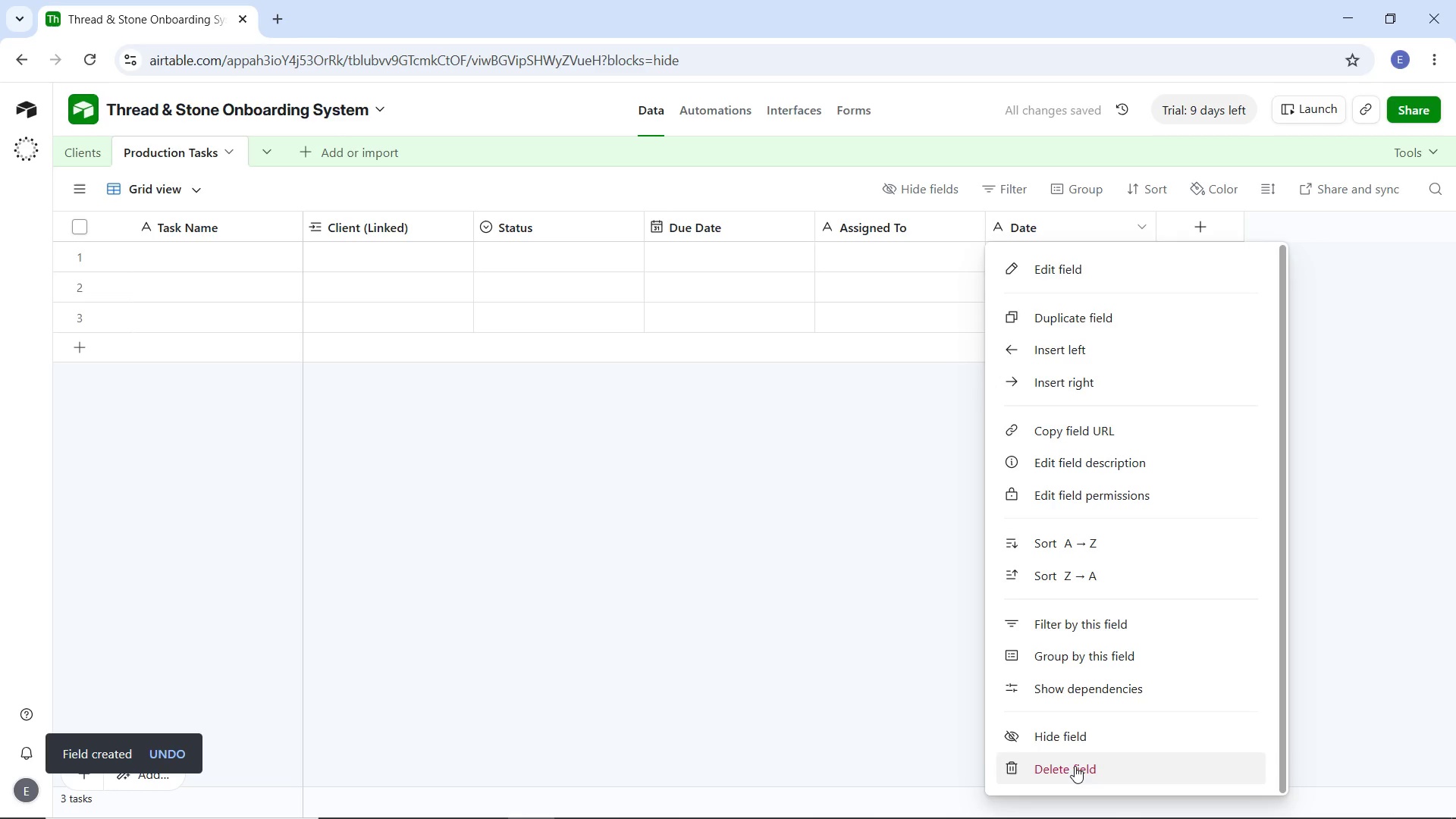 
left_click([1075, 766])
 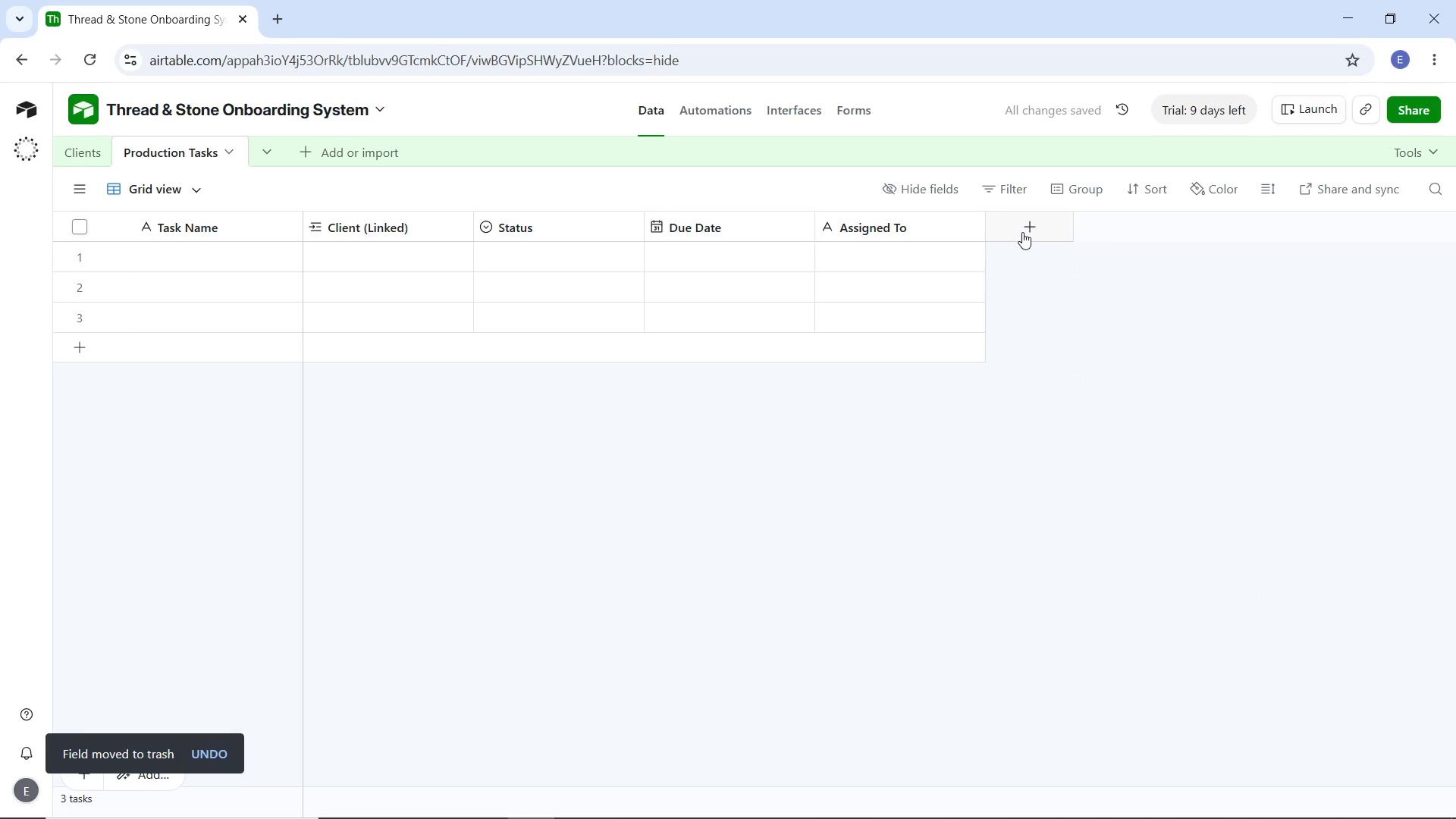 
wait(5.31)
 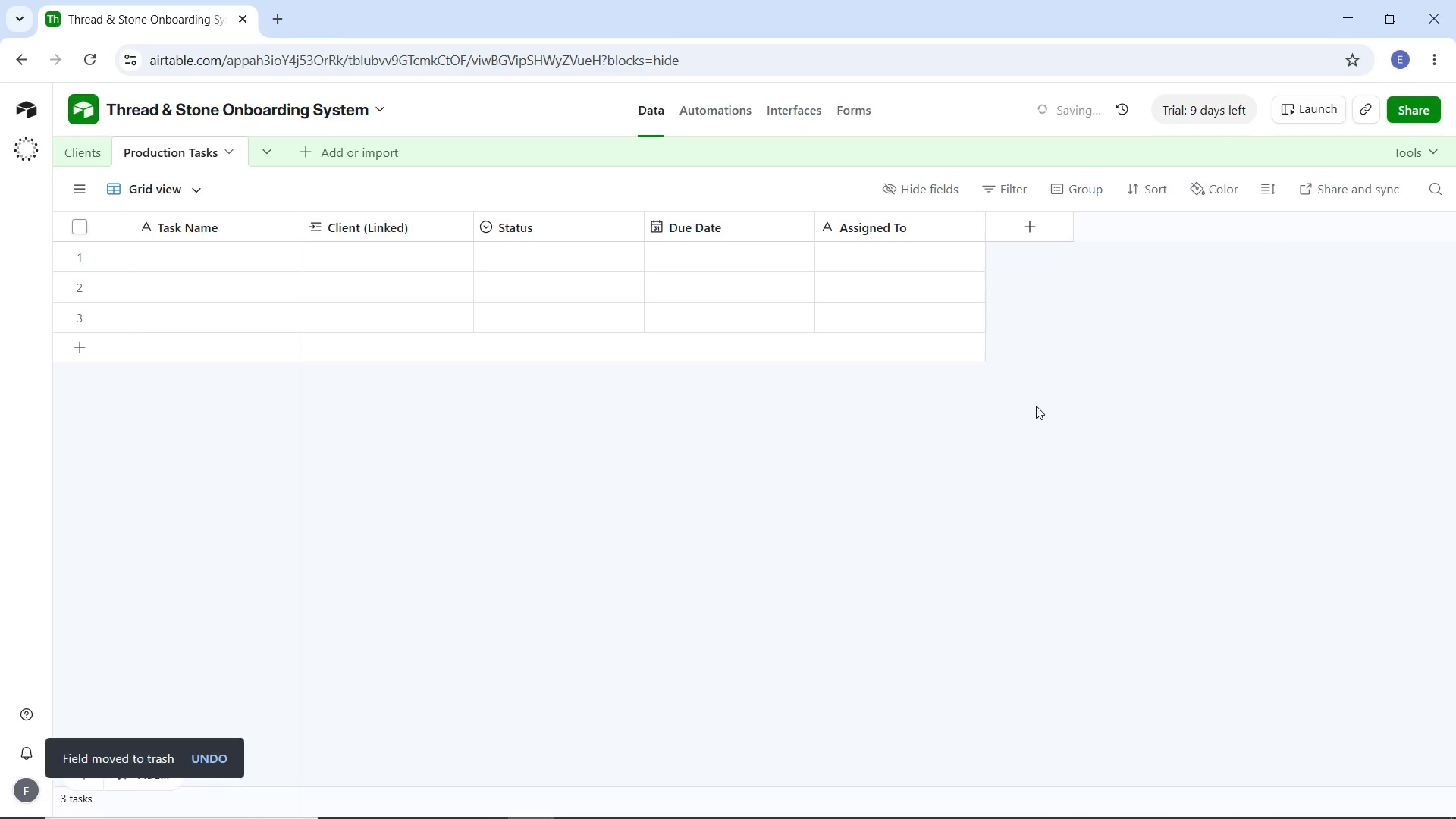 
left_click([1022, 232])
 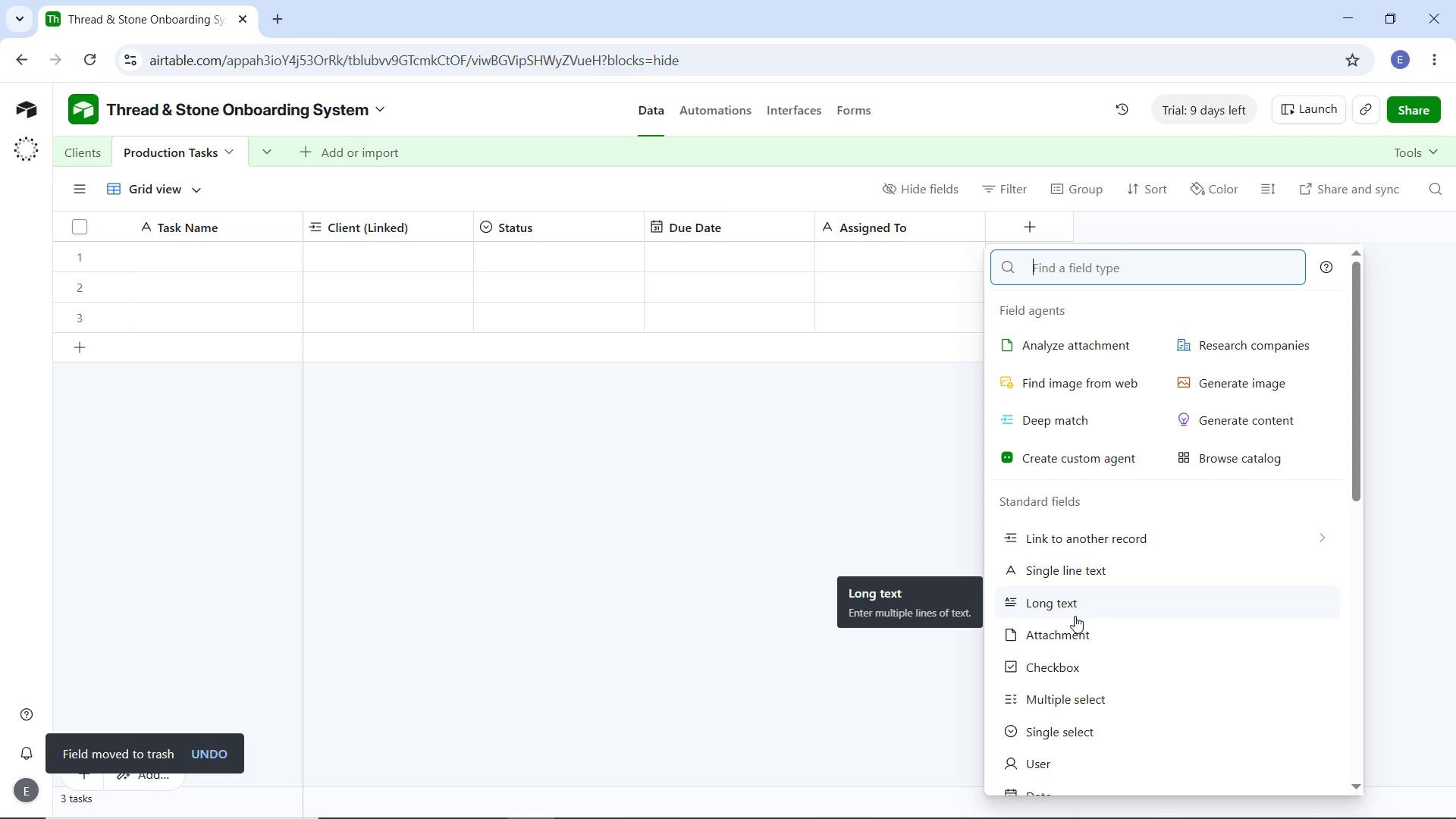 
left_click([1072, 601])
 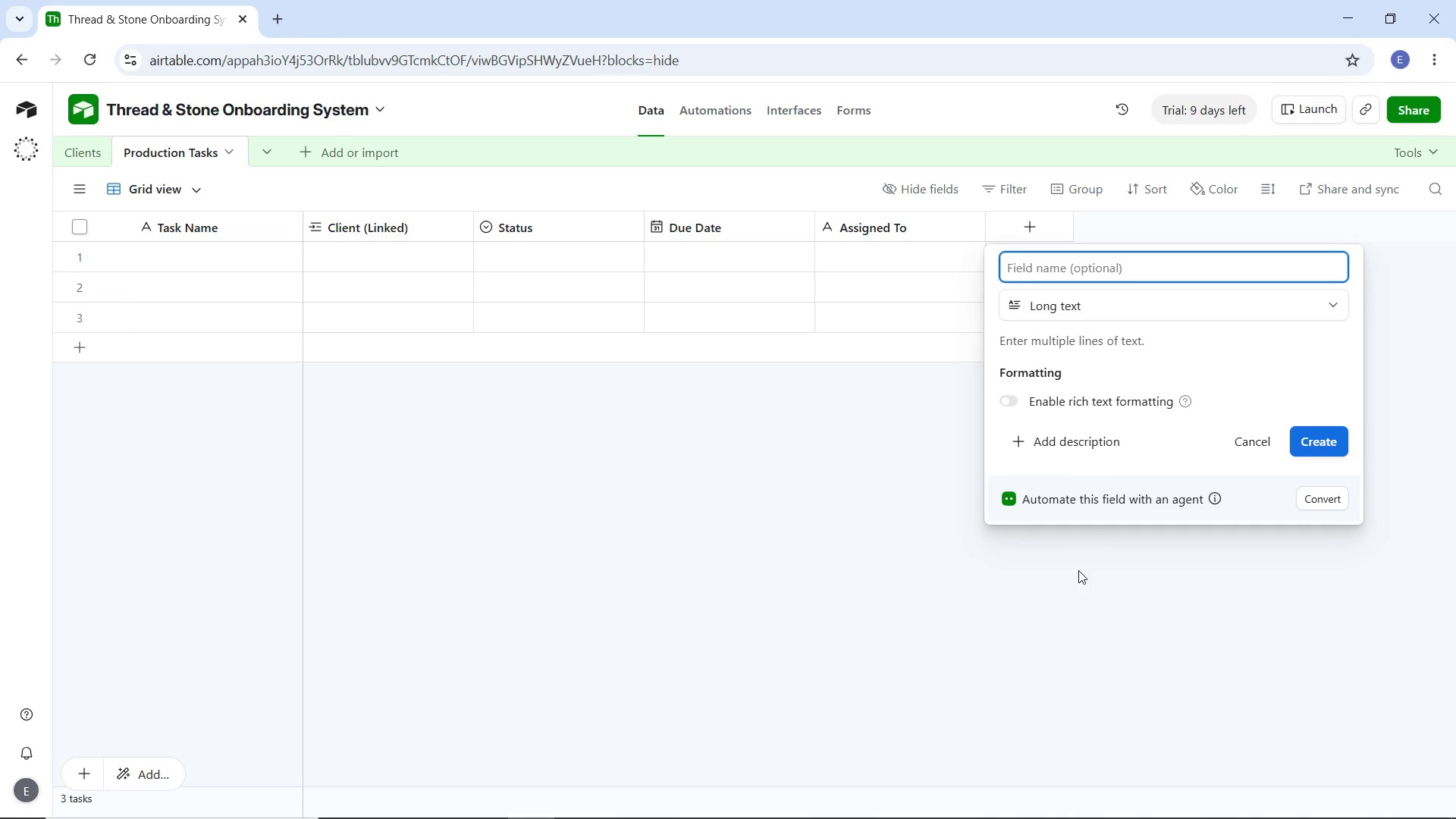 
type(Notes)
 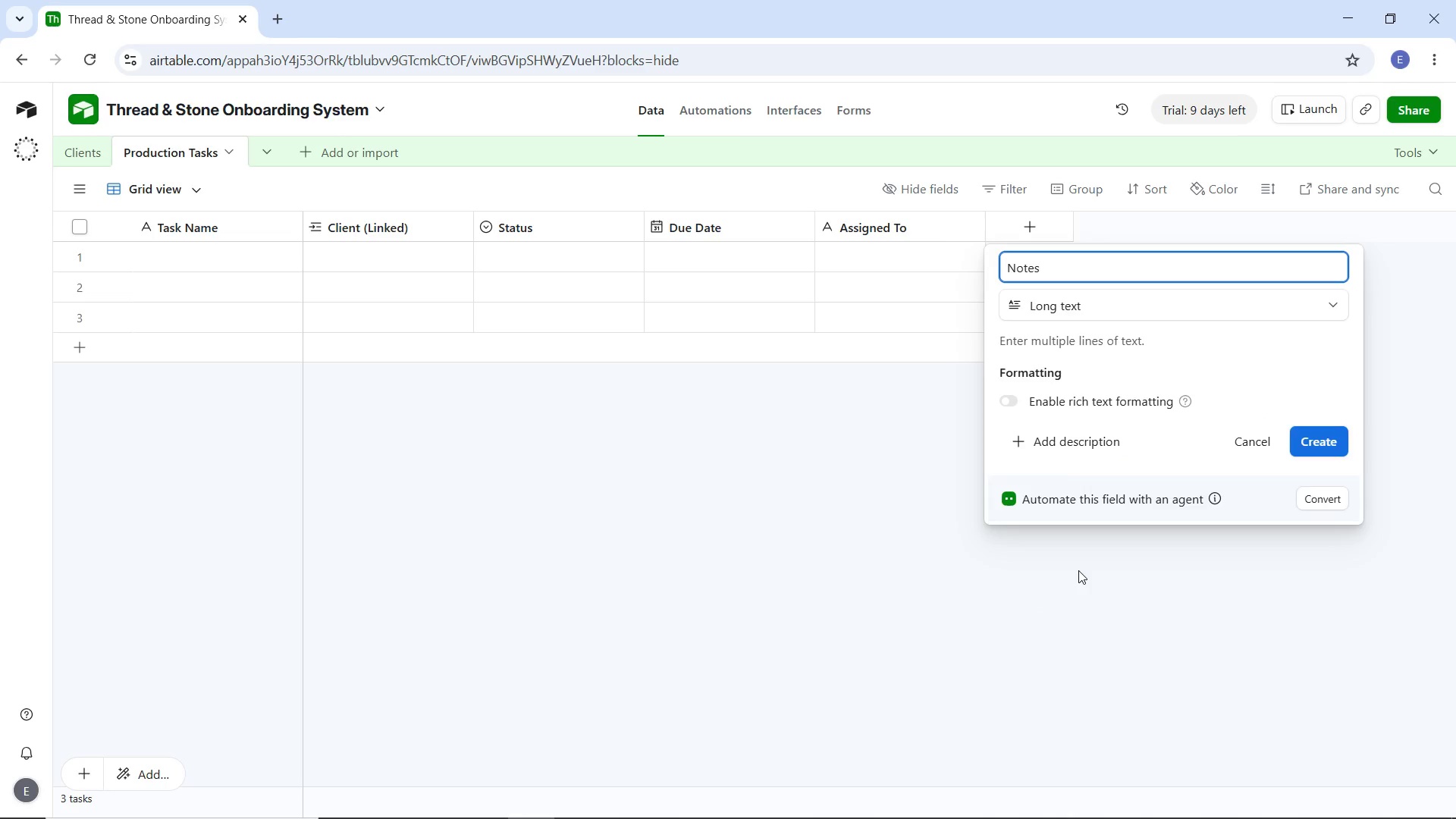 
key(Enter)
 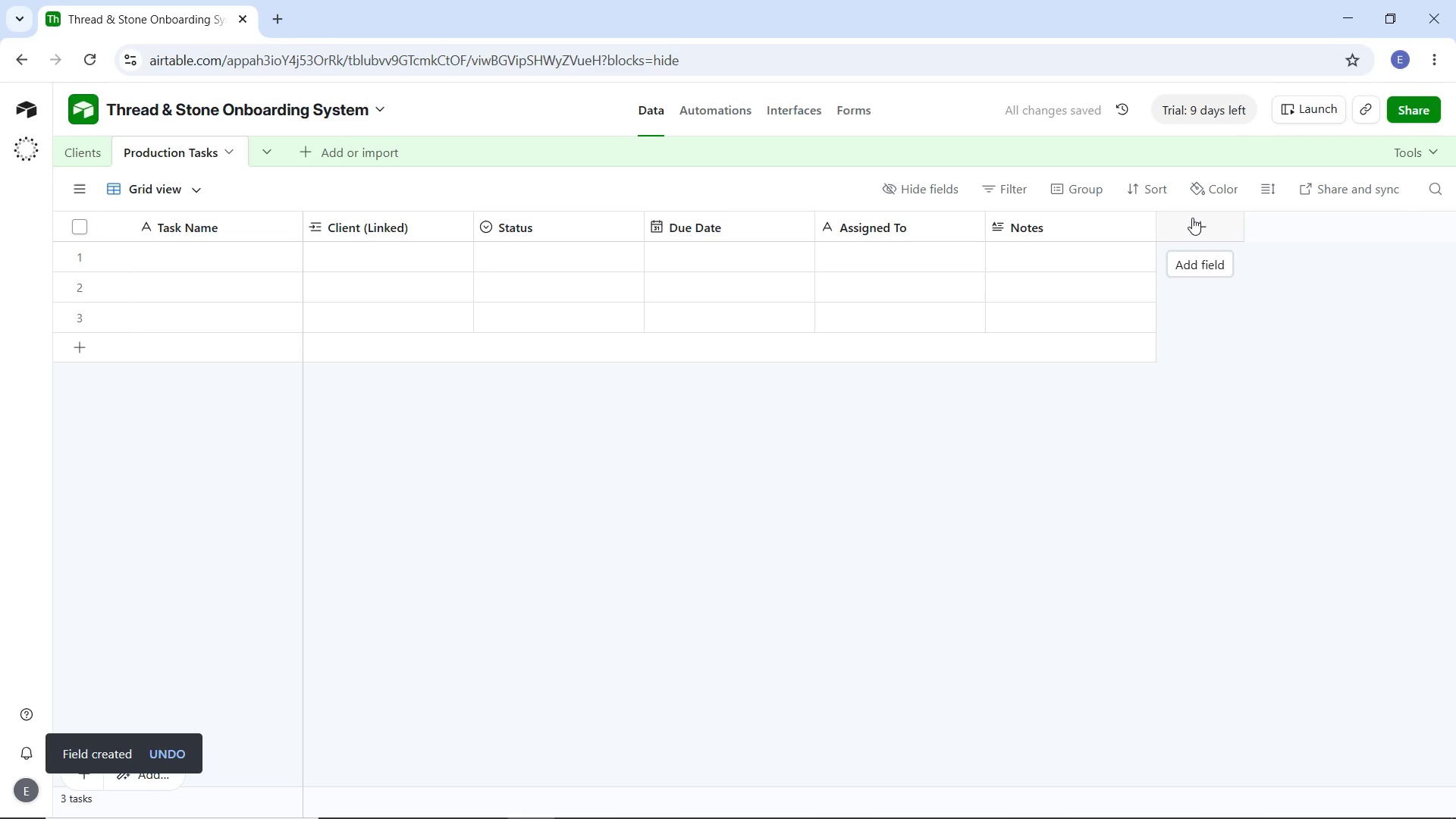 
left_click([1192, 218])
 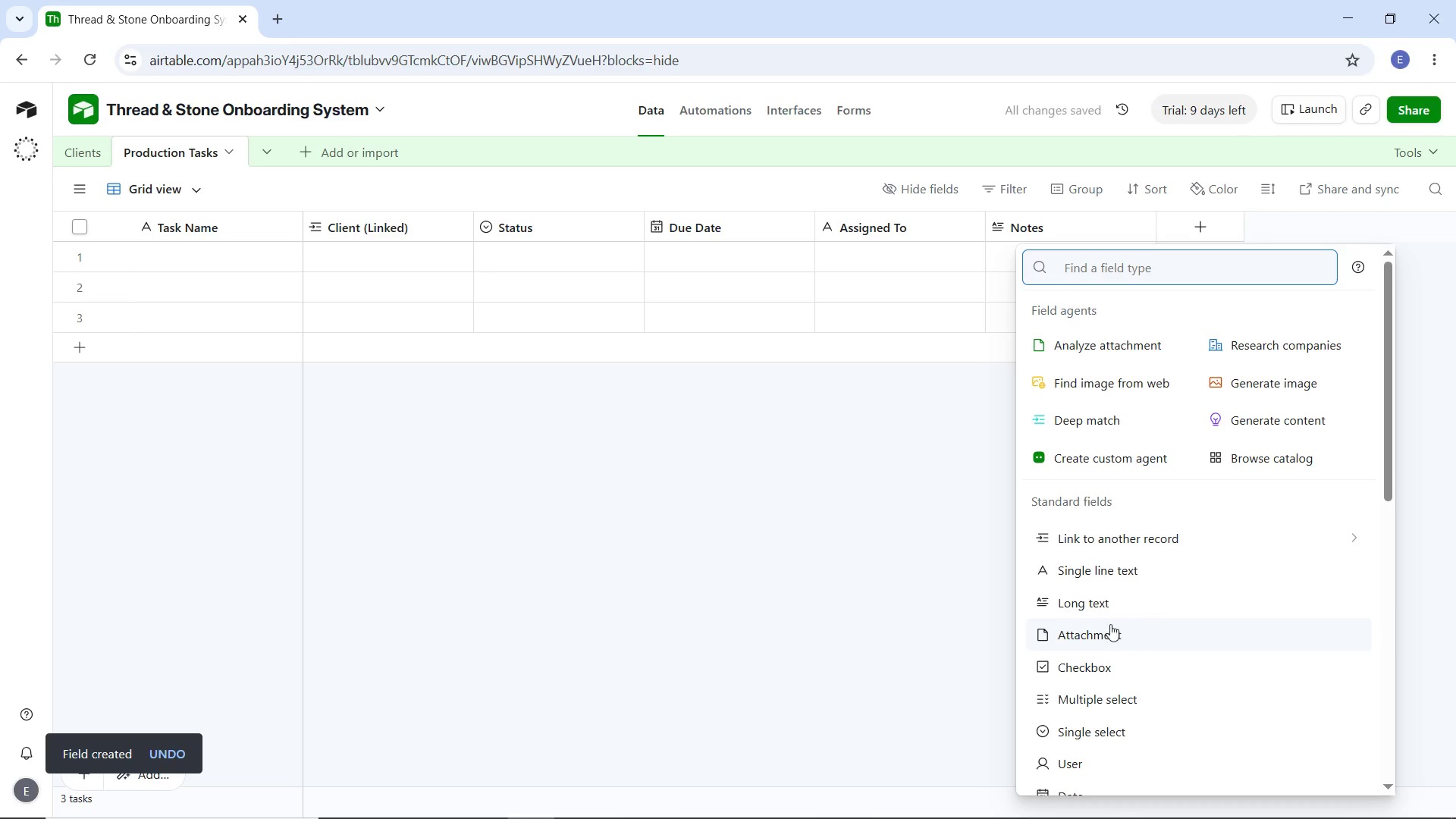 
scroll: coordinate [1084, 573], scroll_direction: down, amount: 4.0
 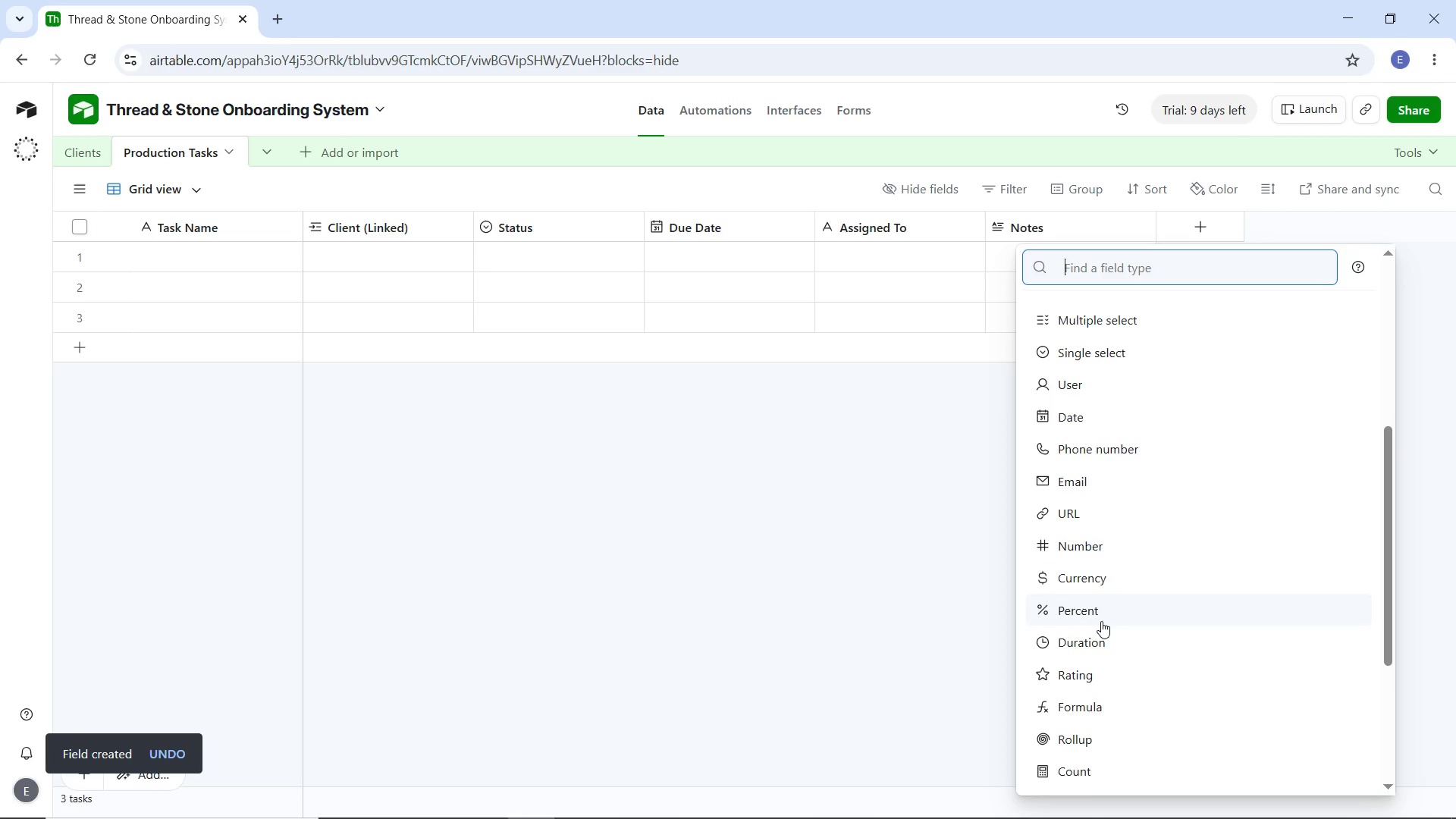 
scroll: coordinate [1101, 621], scroll_direction: up, amount: 7.0
 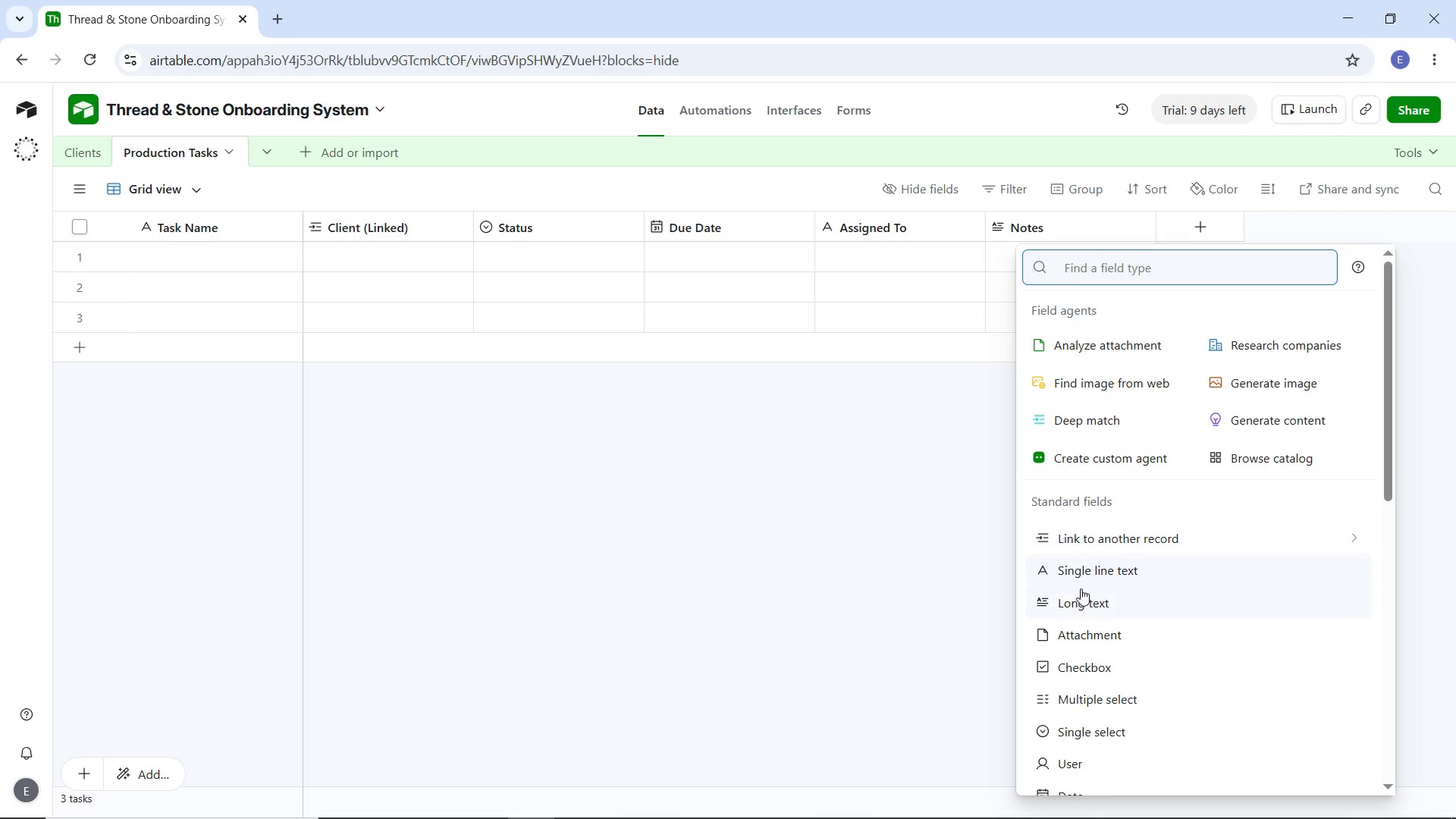 
scroll: coordinate [1081, 590], scroll_direction: down, amount: 2.0
 